 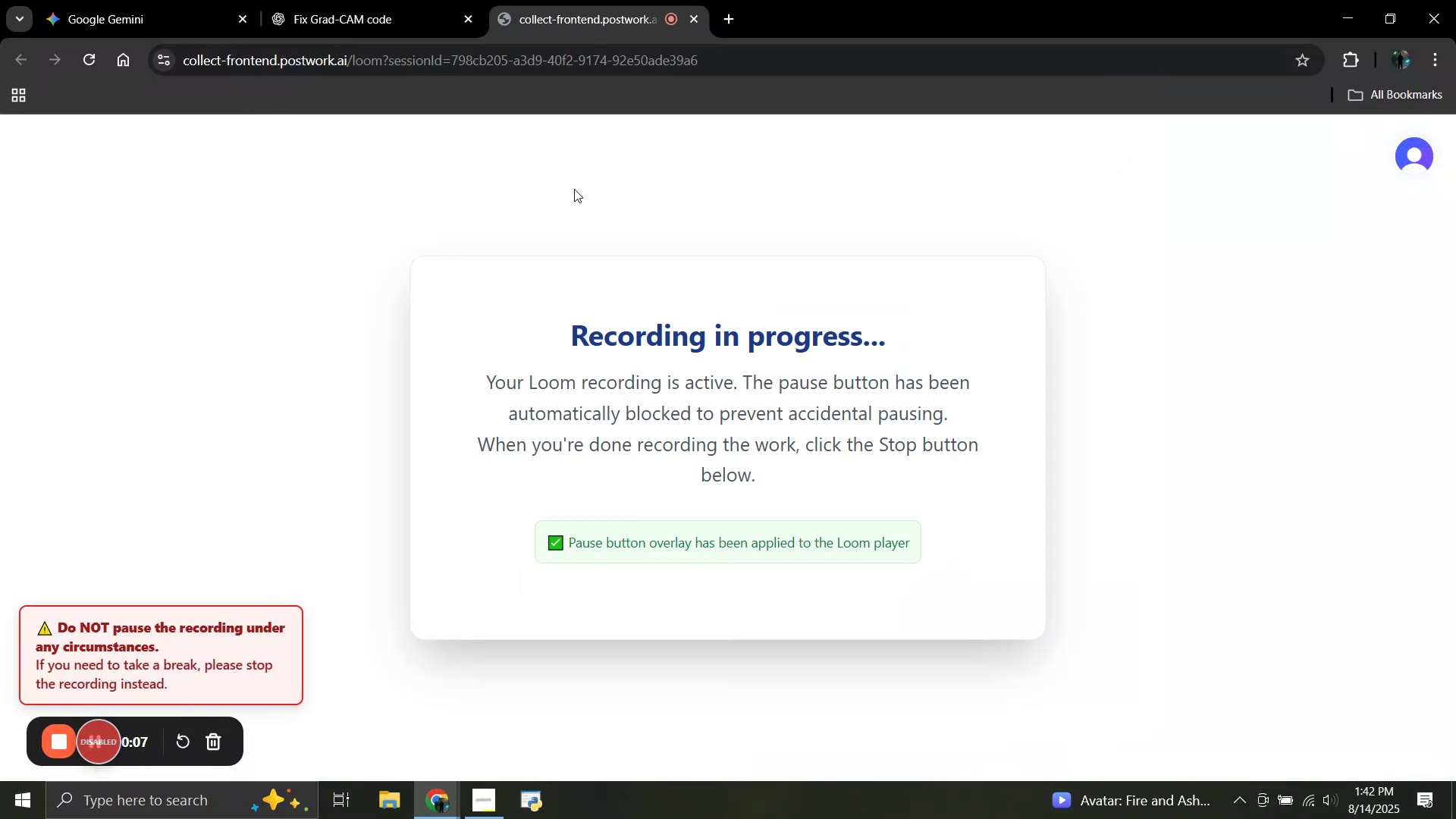 
left_click([205, 818])
 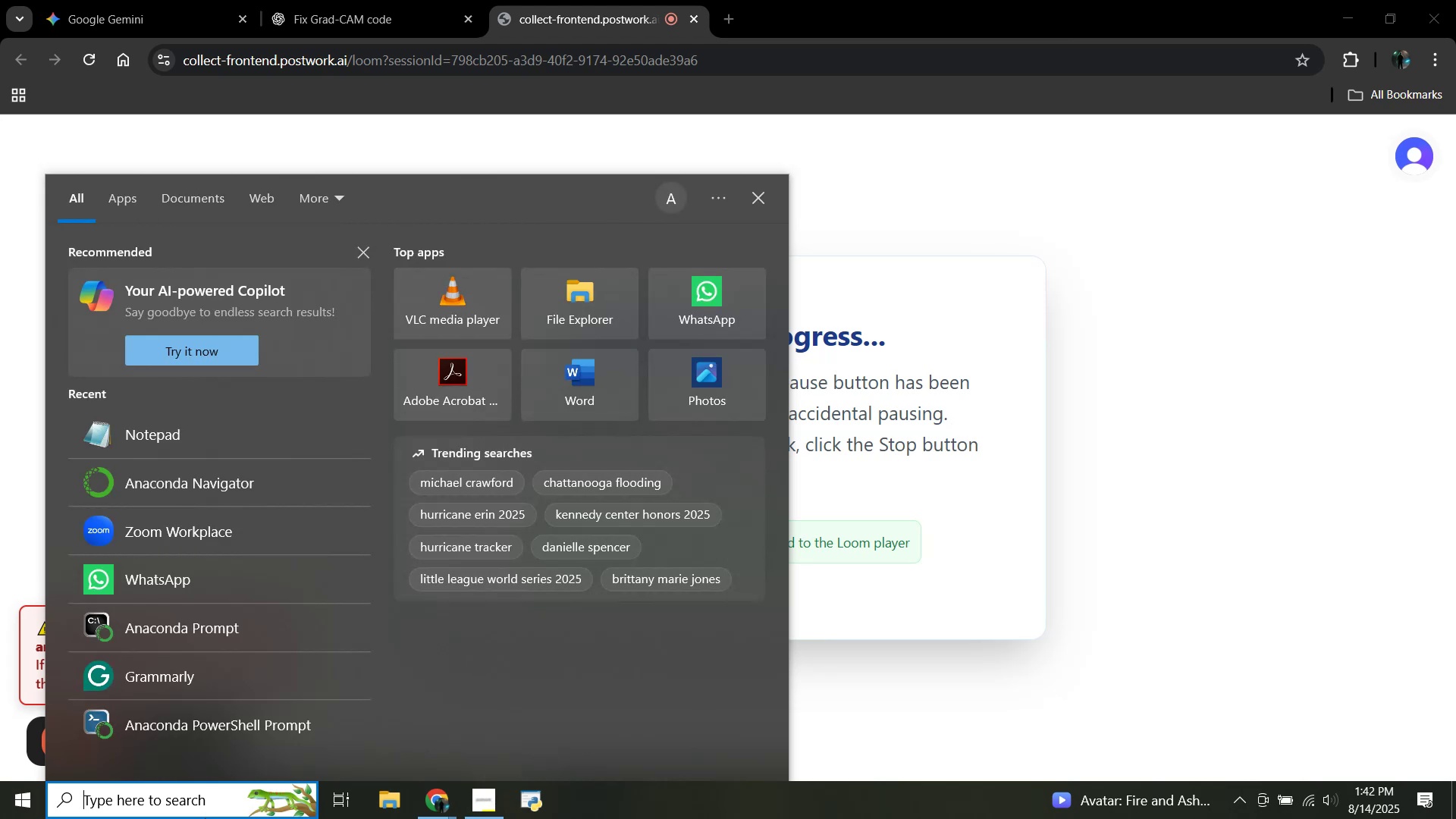 
left_click([228, 486])
 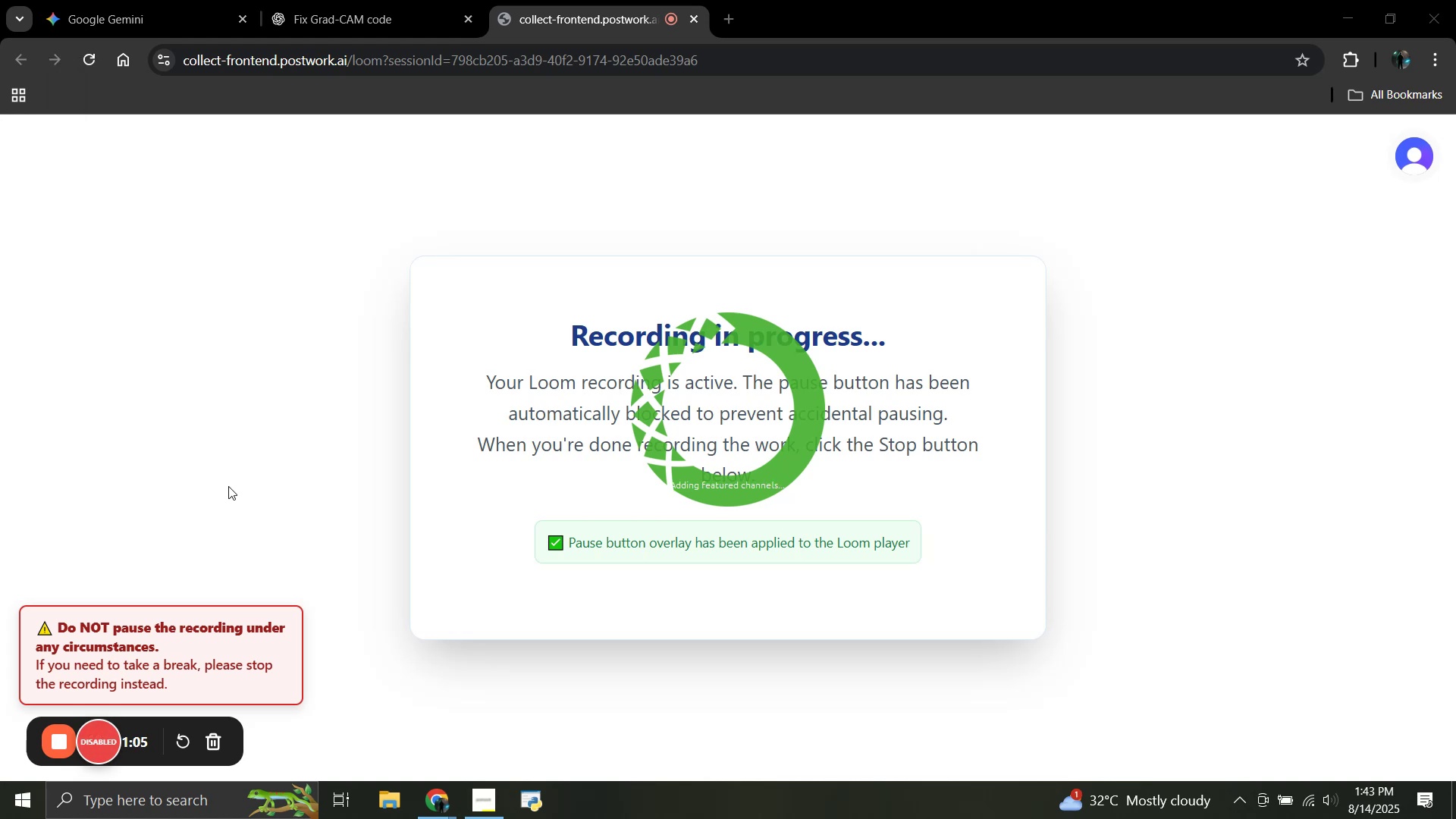 
wait(58.24)
 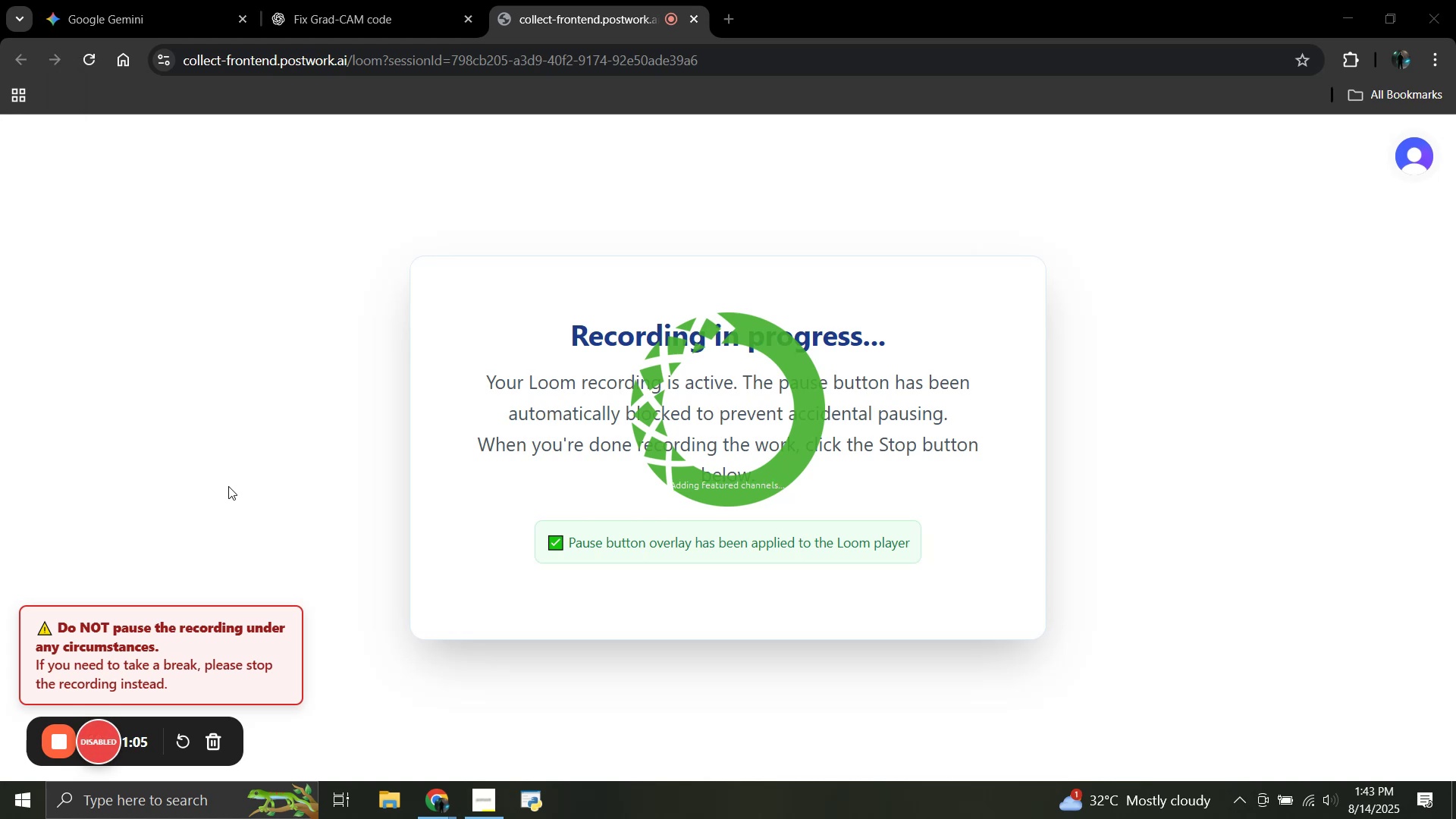 
left_click([328, 0])
 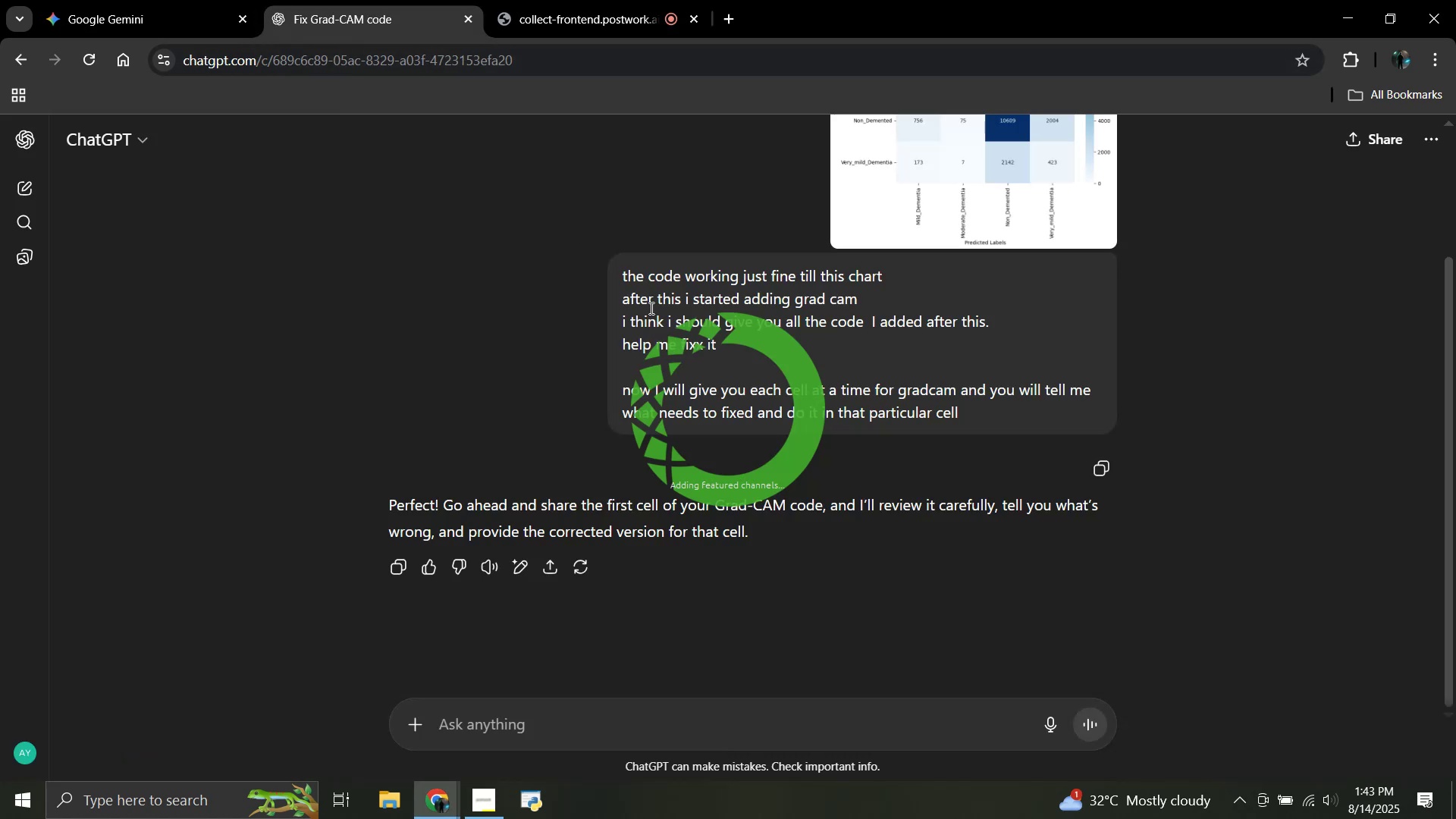 
wait(5.77)
 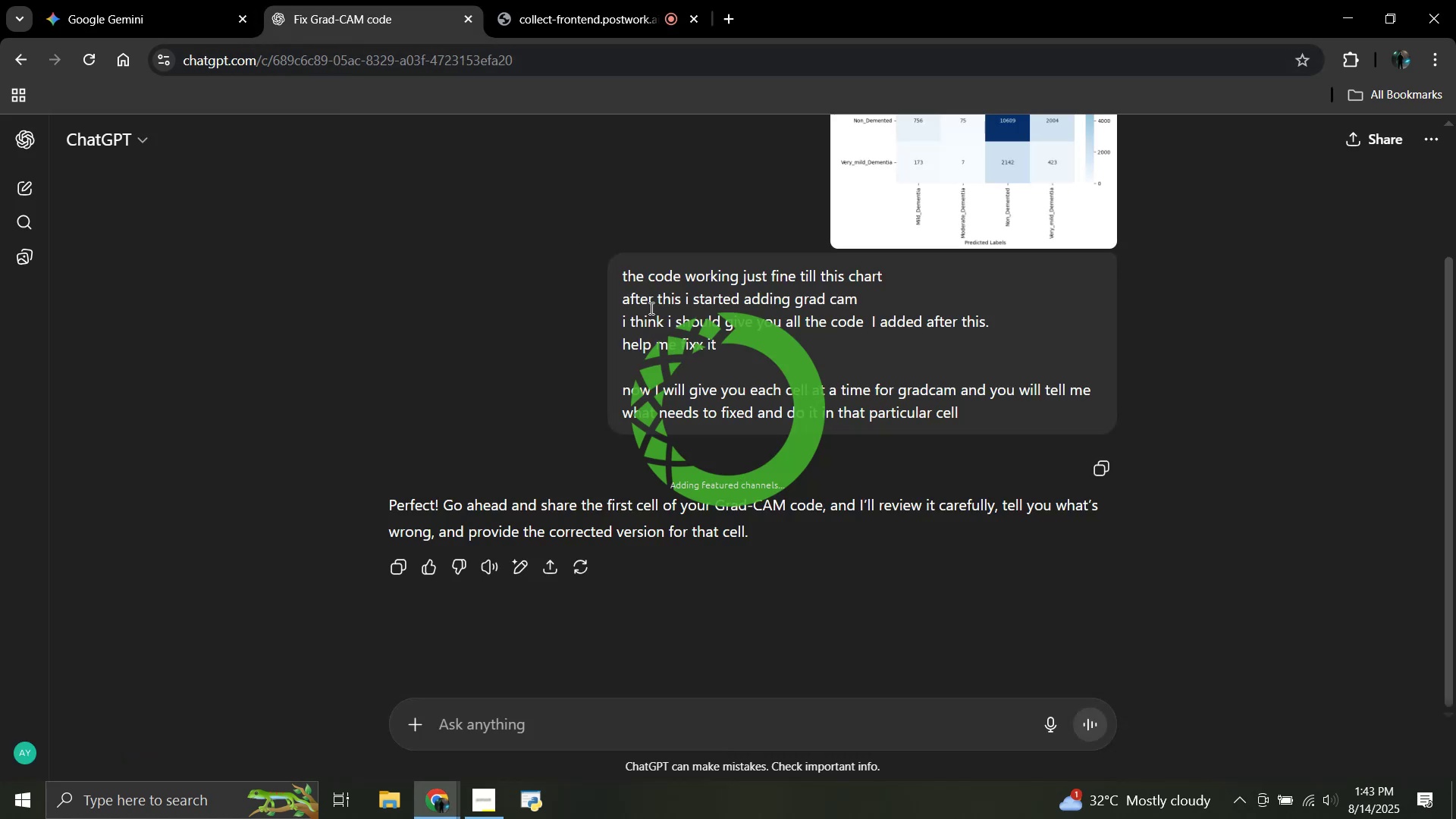 
scroll: coordinate [650, 308], scroll_direction: down, amount: 2.0
 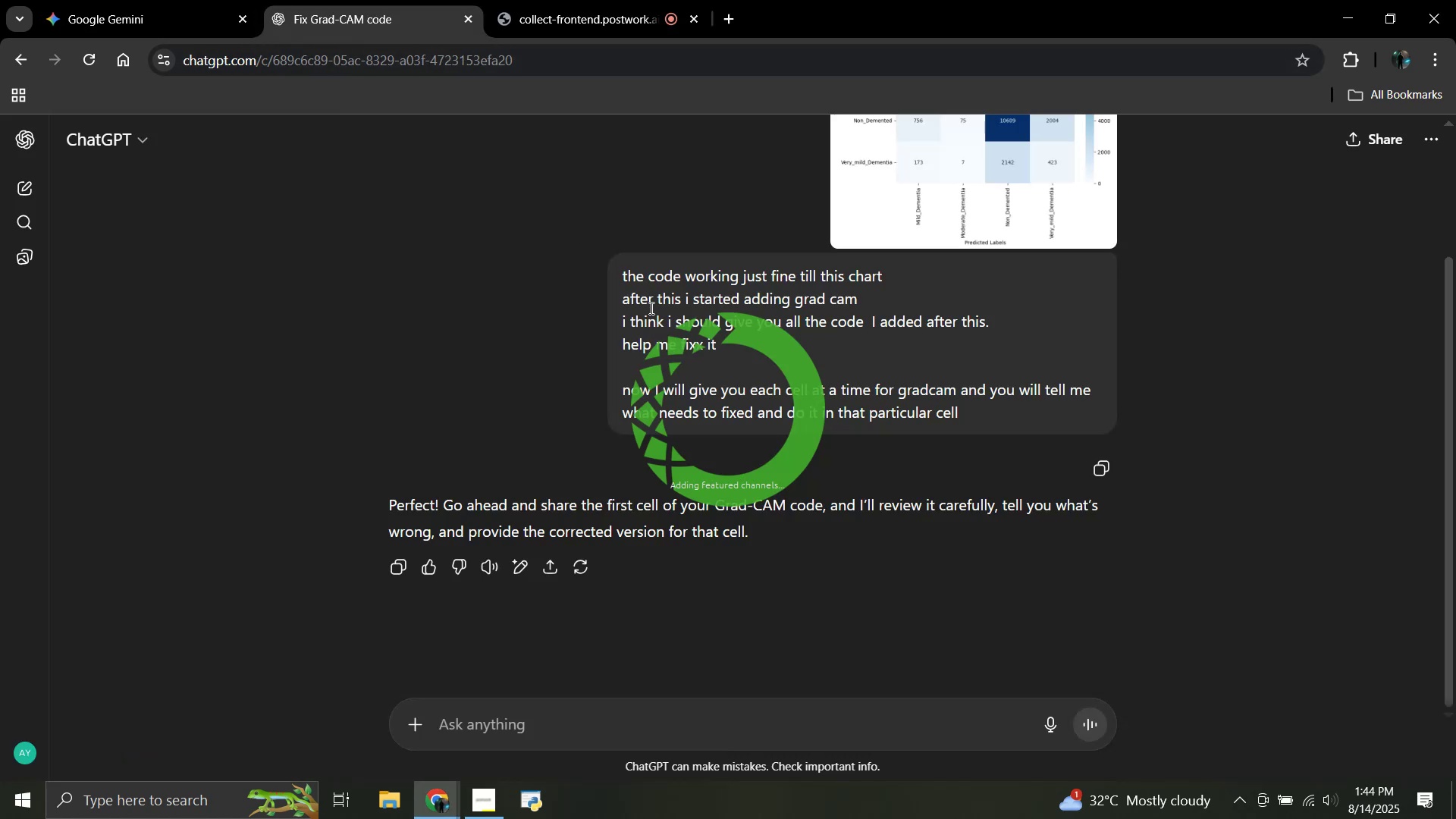 
scroll: coordinate [650, 308], scroll_direction: up, amount: 2.0
 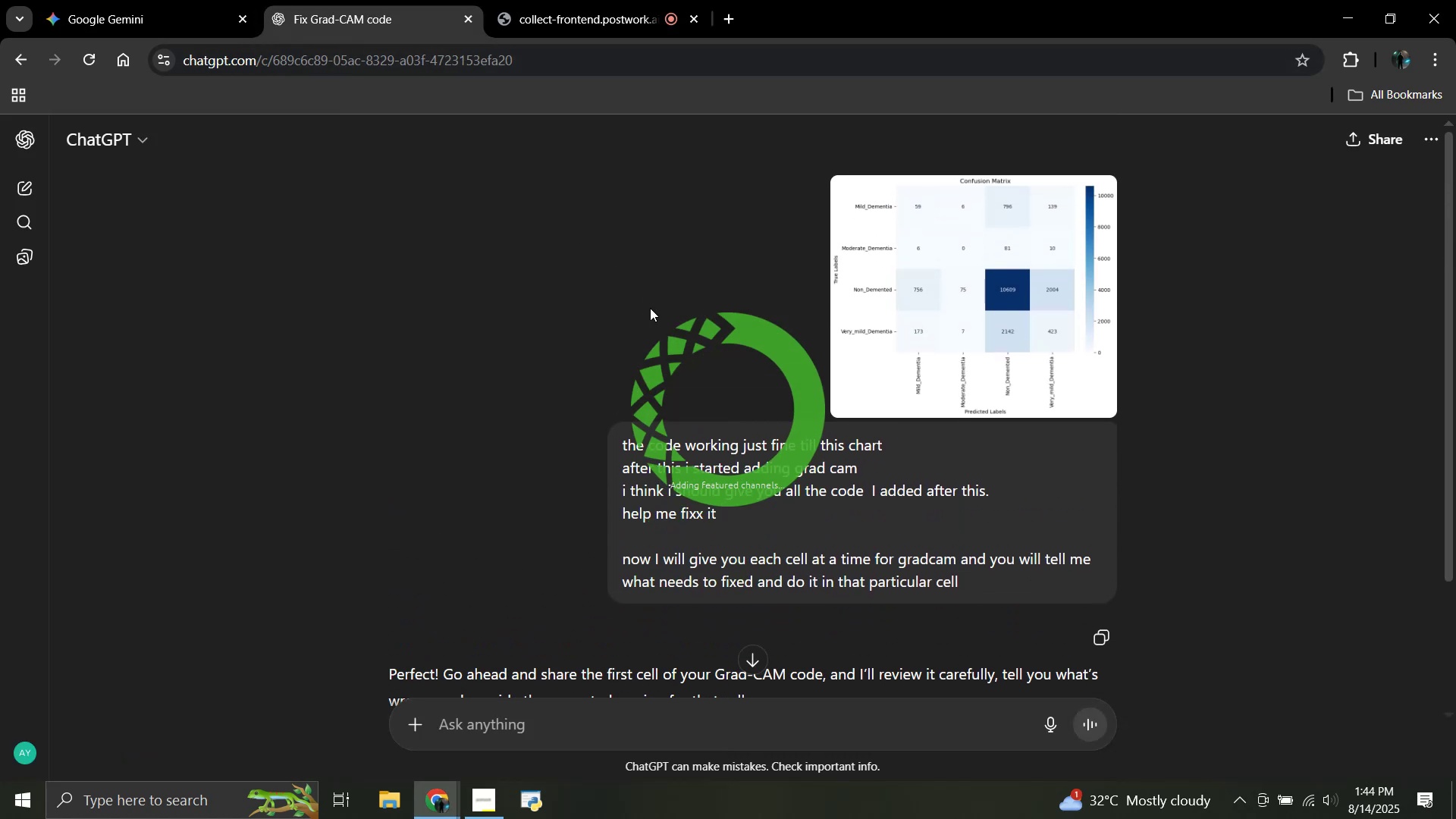 
scroll: coordinate [650, 308], scroll_direction: down, amount: 4.0
 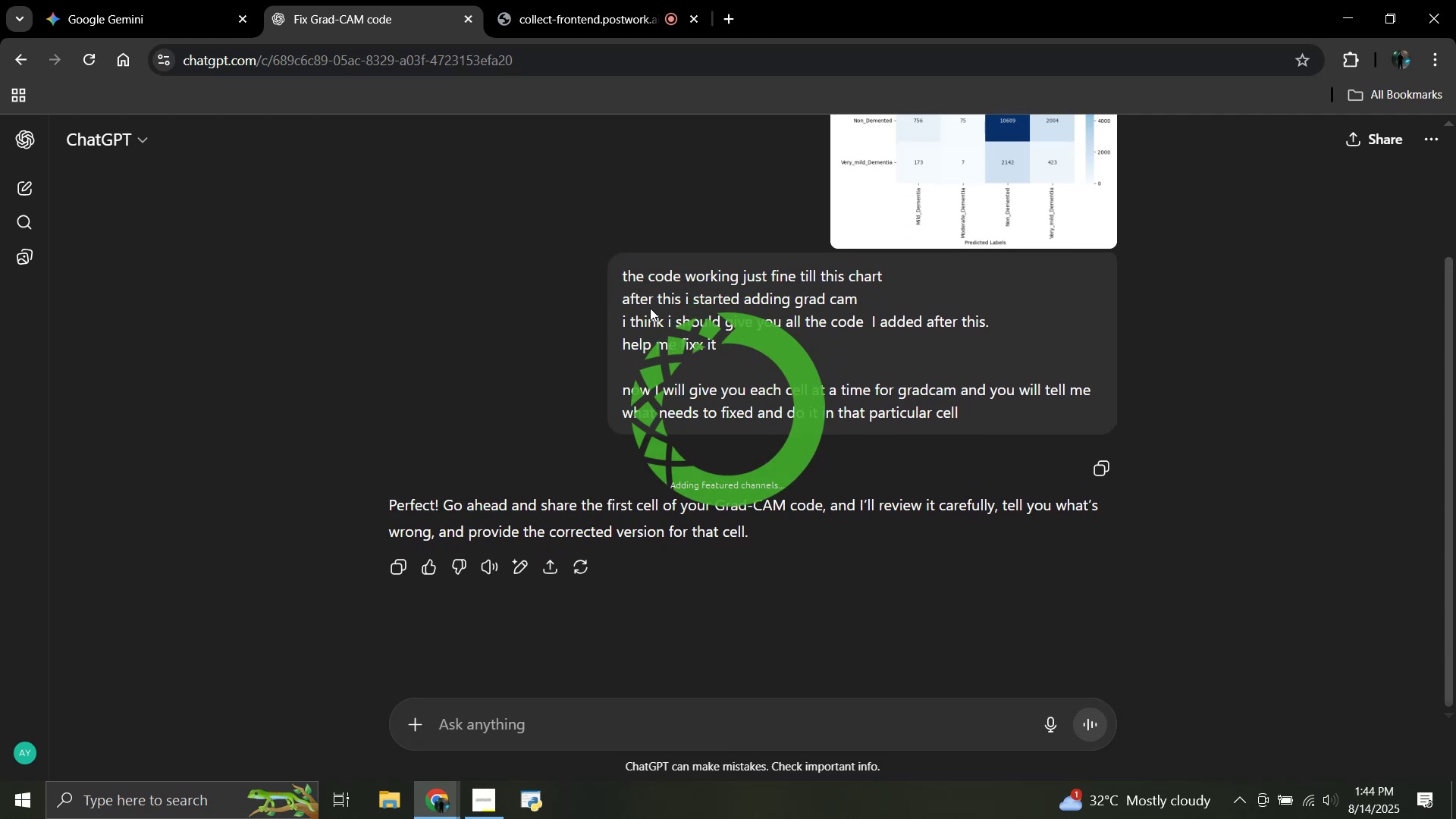 
scroll: coordinate [650, 308], scroll_direction: up, amount: 2.0
 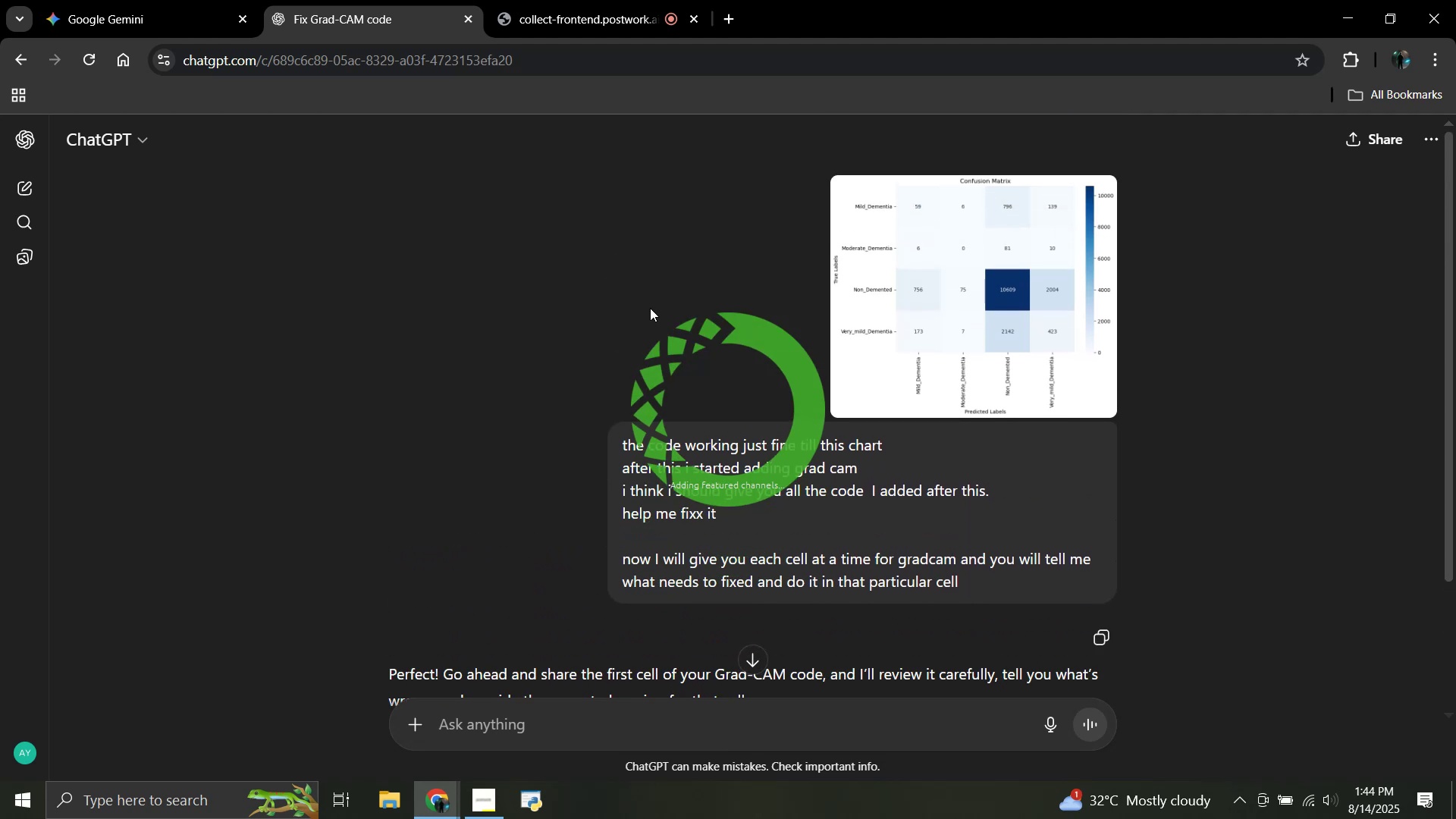 
scroll: coordinate [650, 308], scroll_direction: down, amount: 3.0
 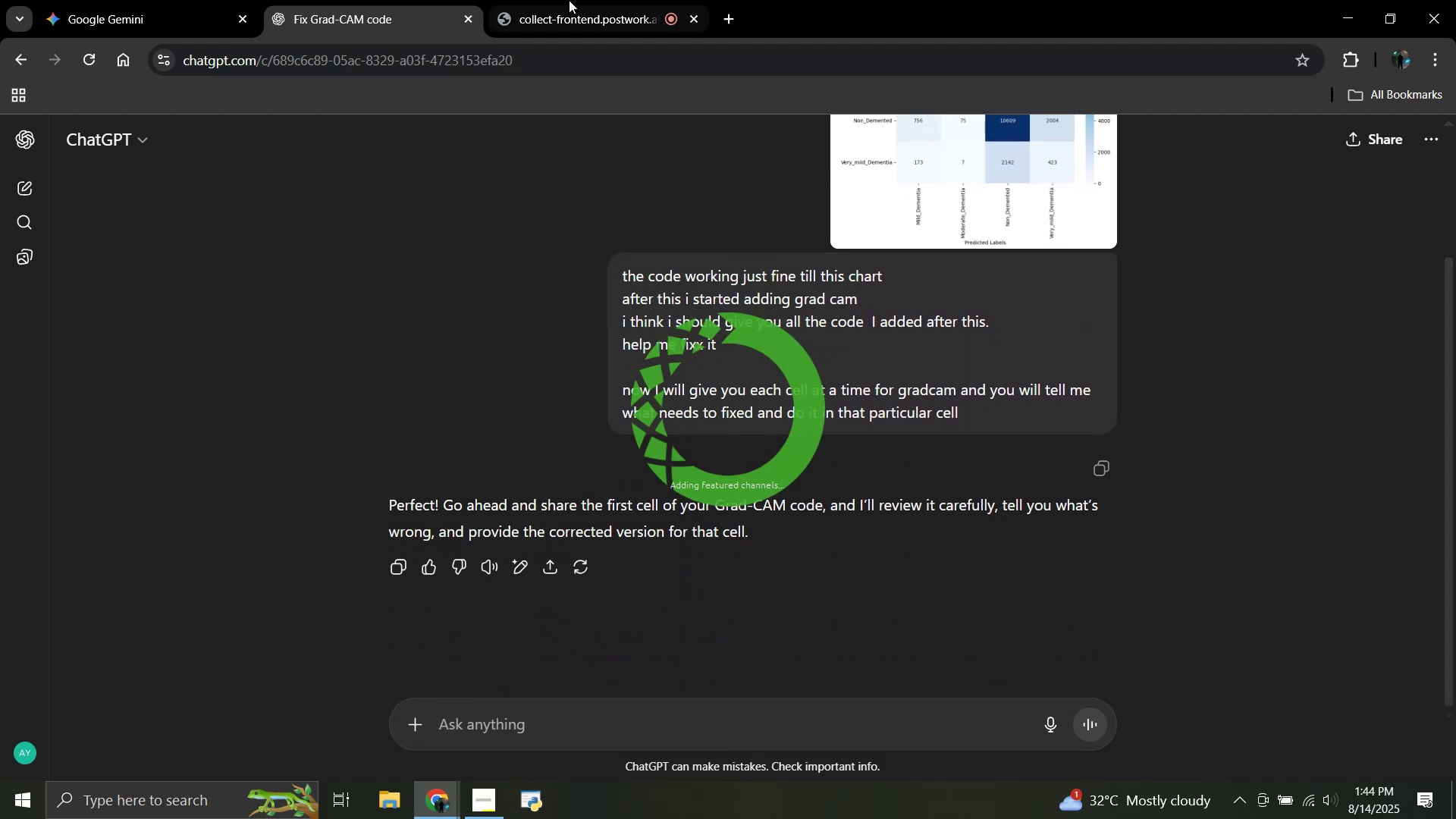 
left_click([581, 0])
 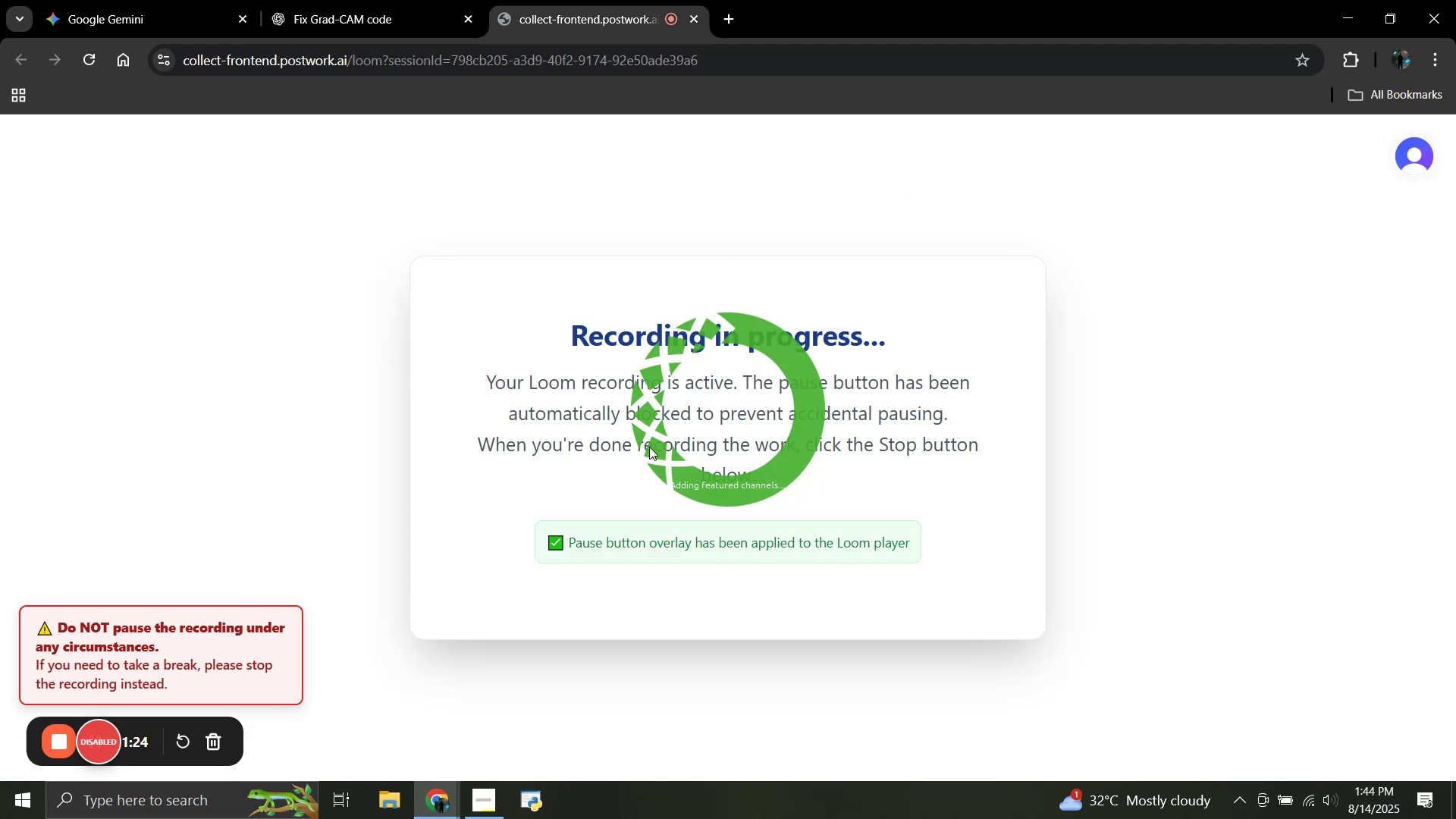 
left_click_drag(start_coordinate=[651, 446], to_coordinate=[619, 446])
 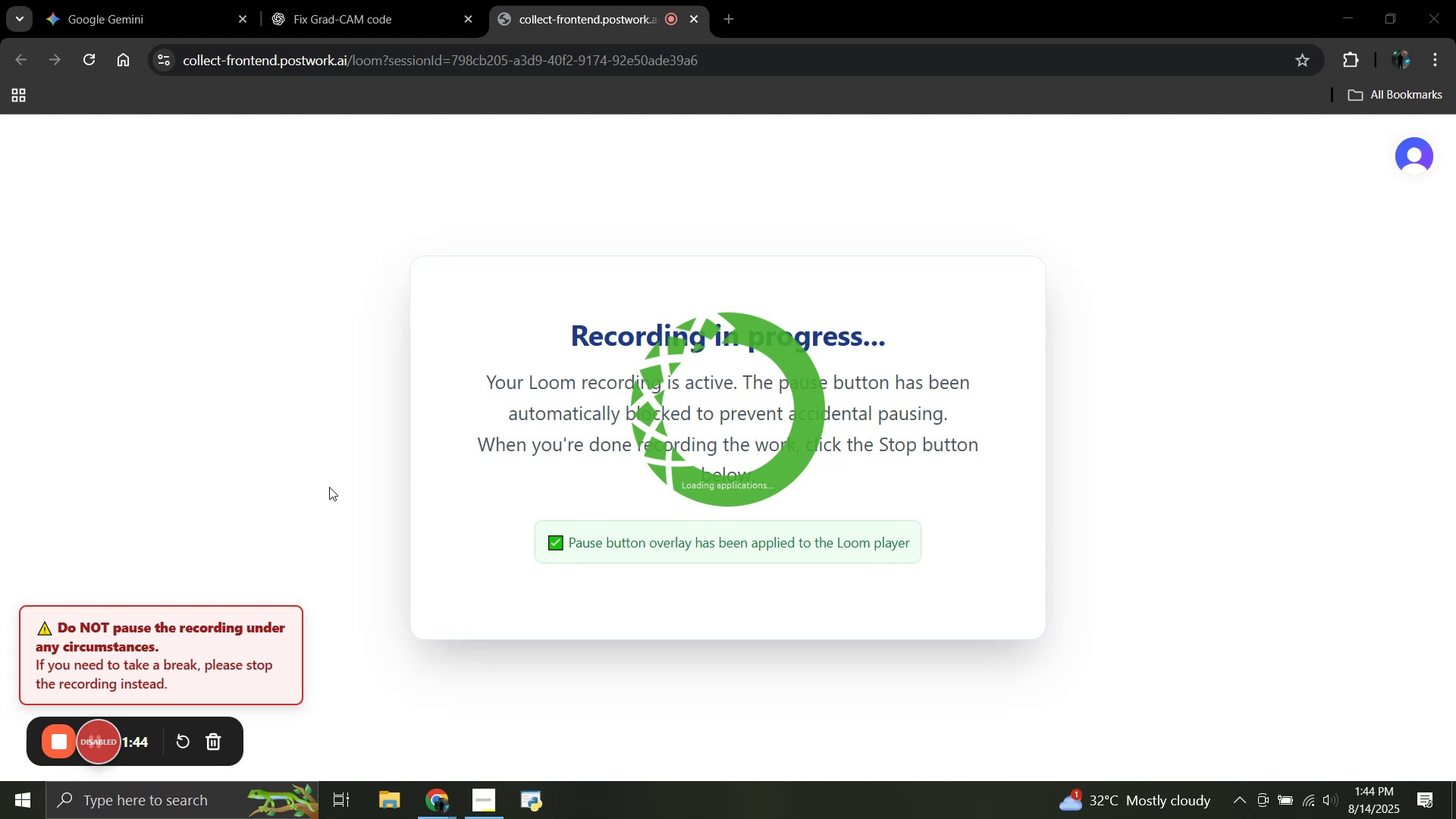 
wait(24.74)
 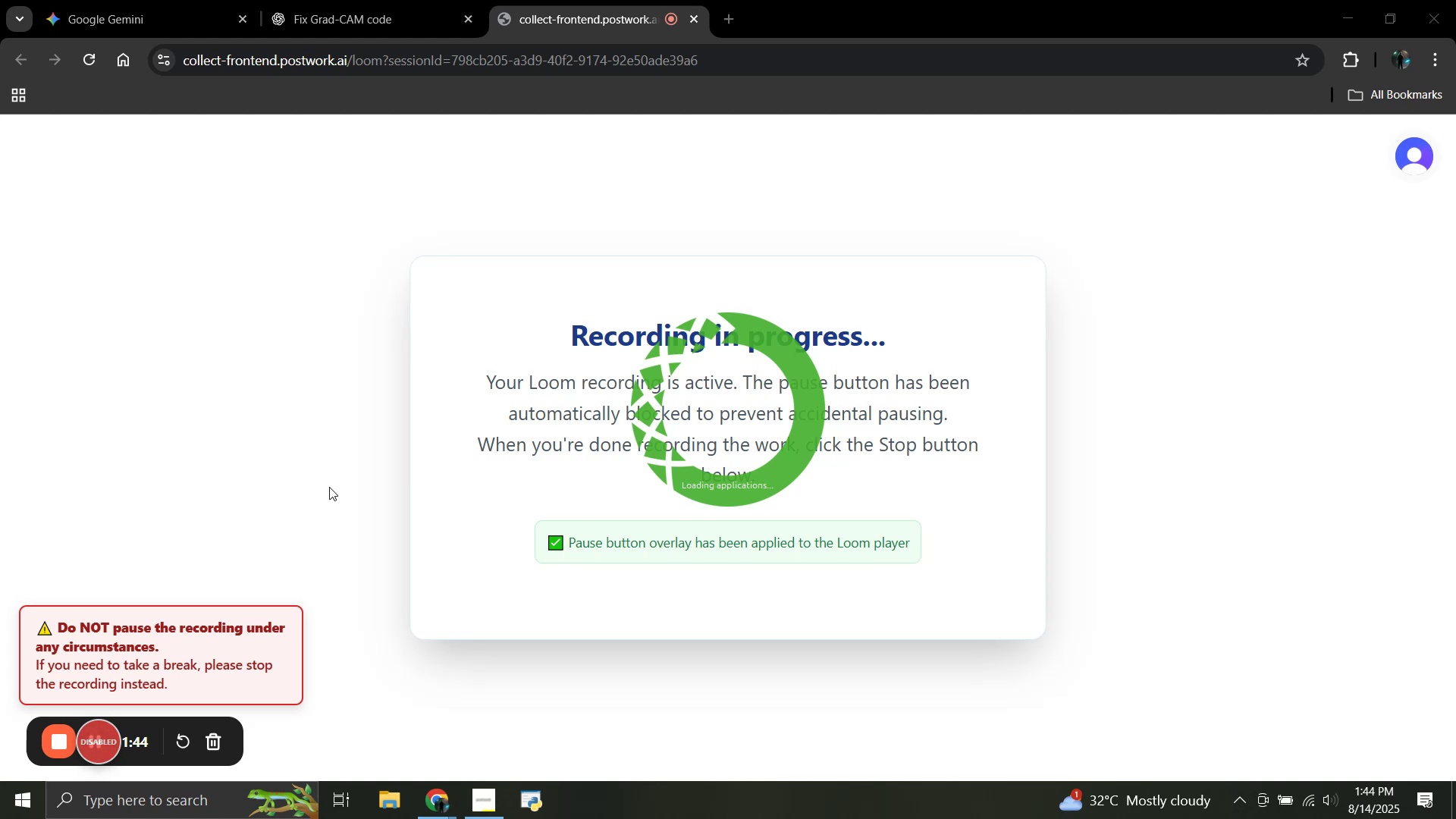 
left_click([905, 136])
 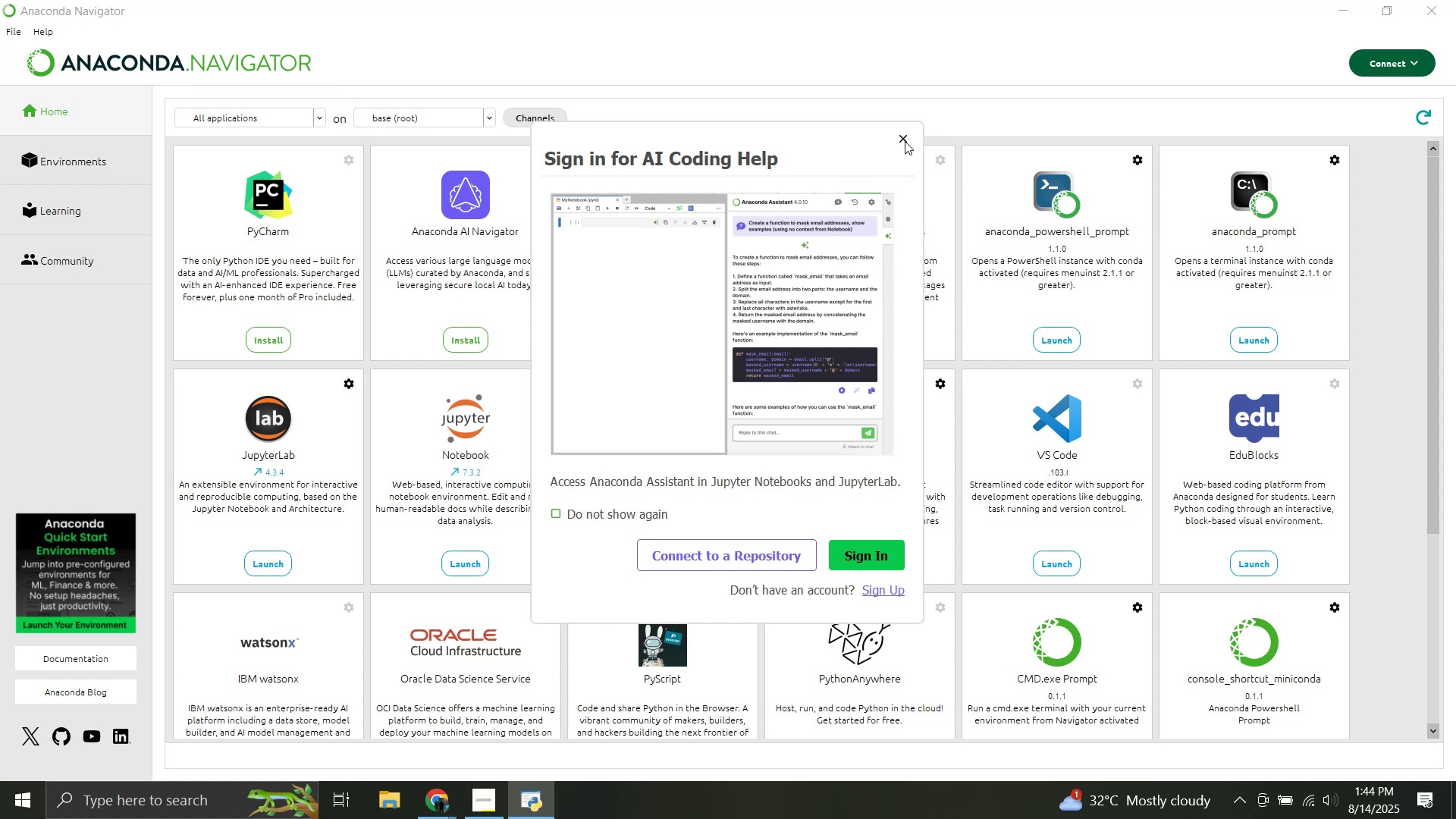 
left_click([905, 141])
 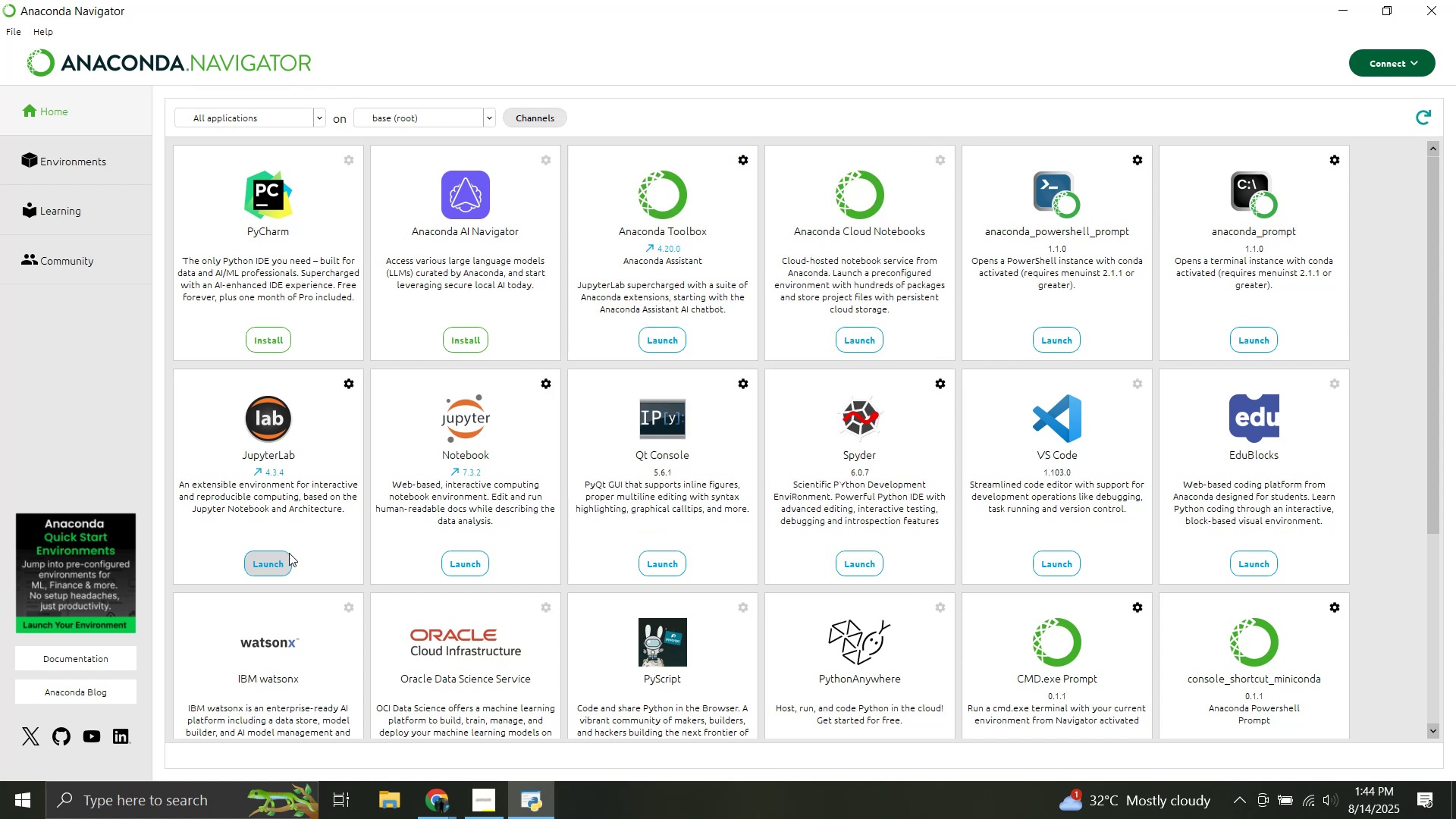 
left_click([260, 563])
 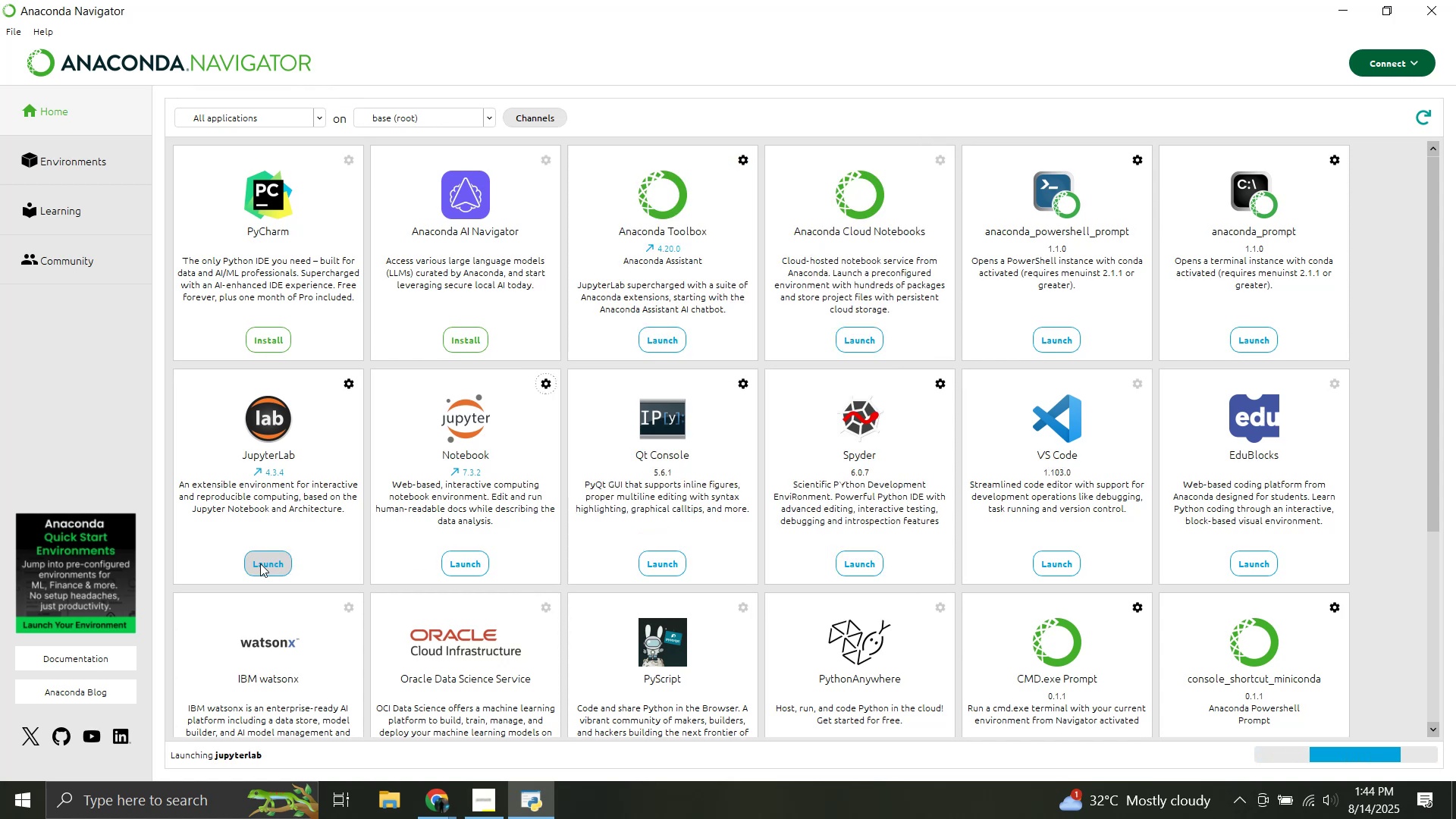 
wait(10.58)
 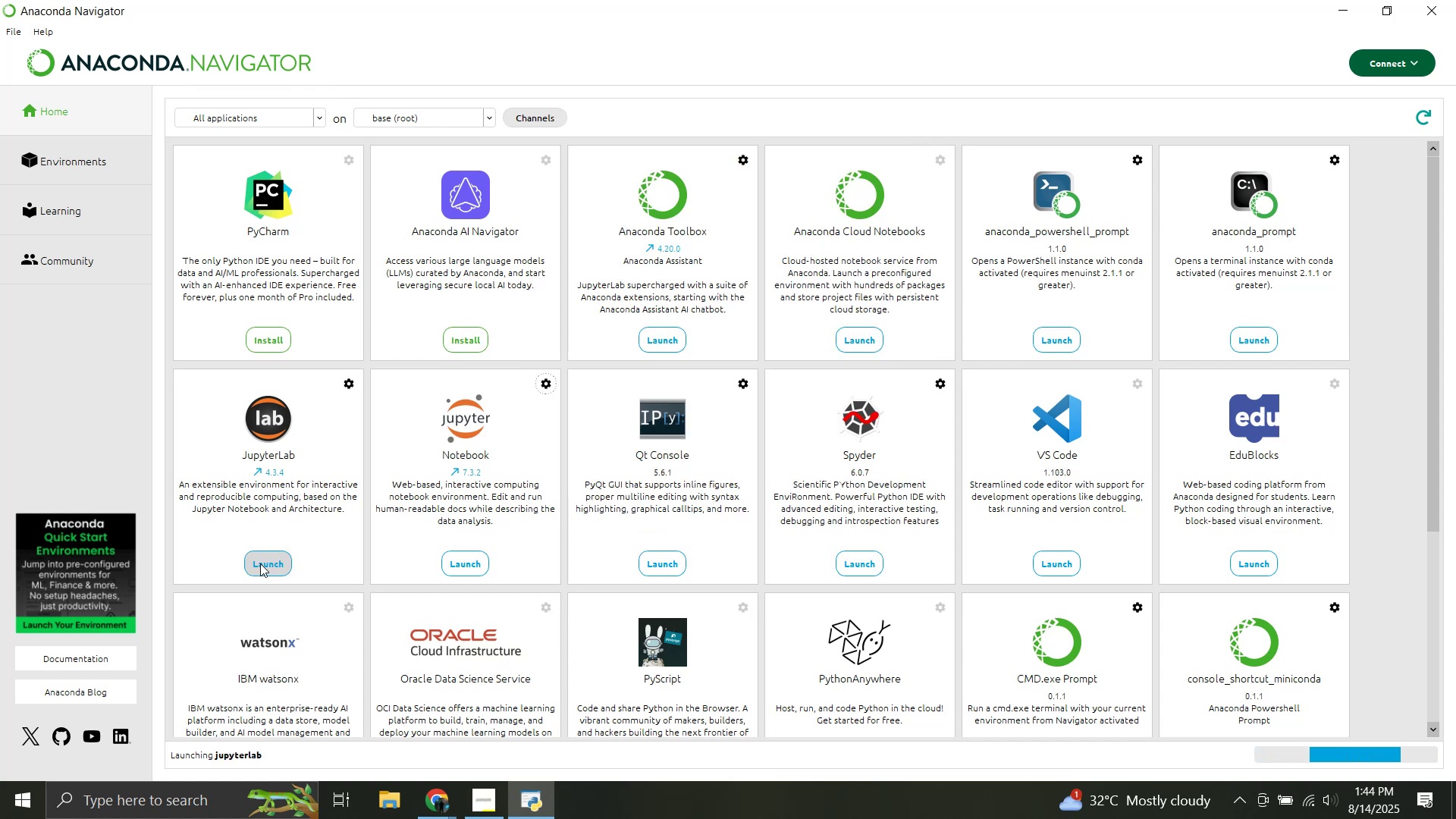 
left_click([366, 711])
 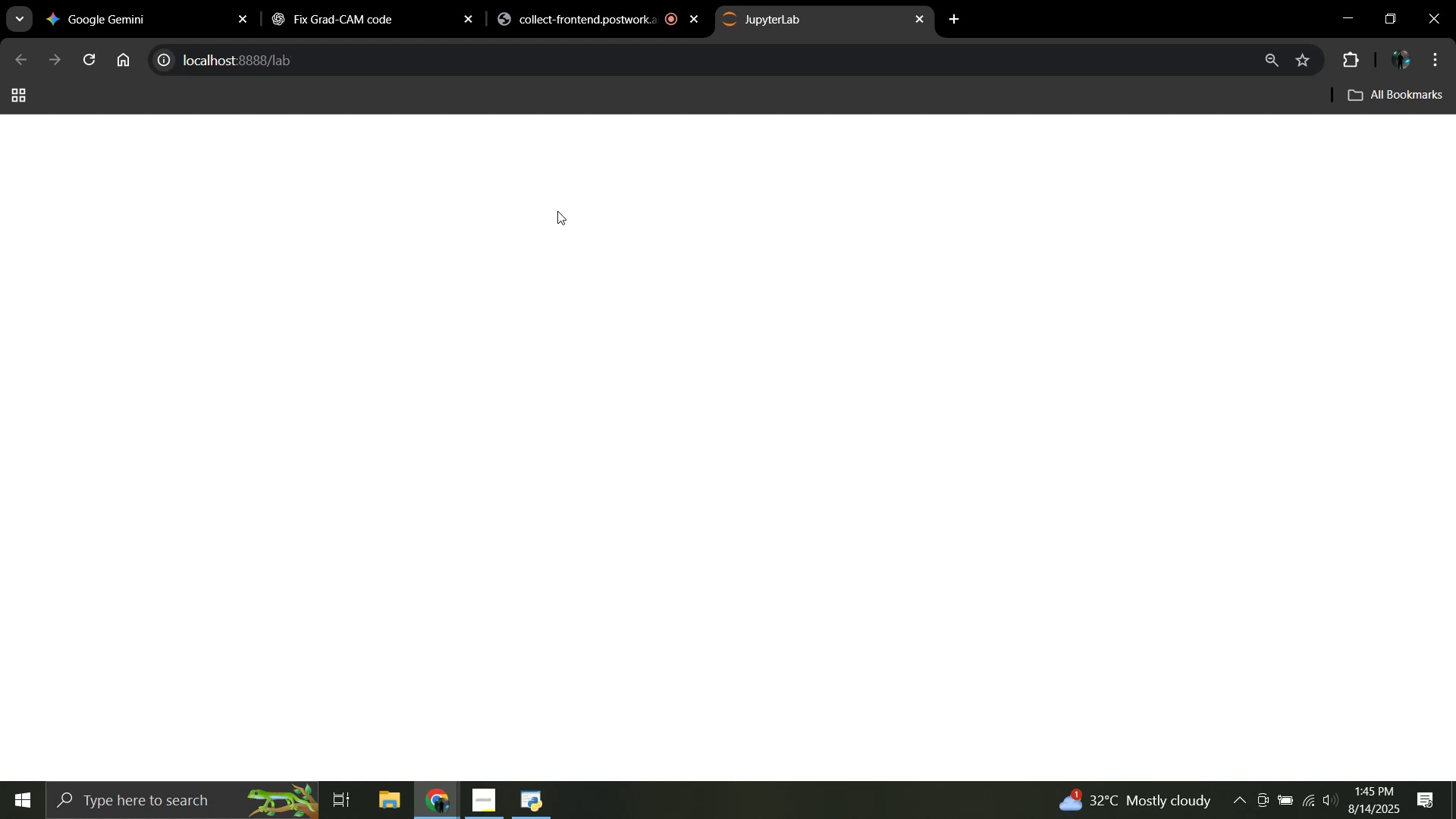 
wait(26.66)
 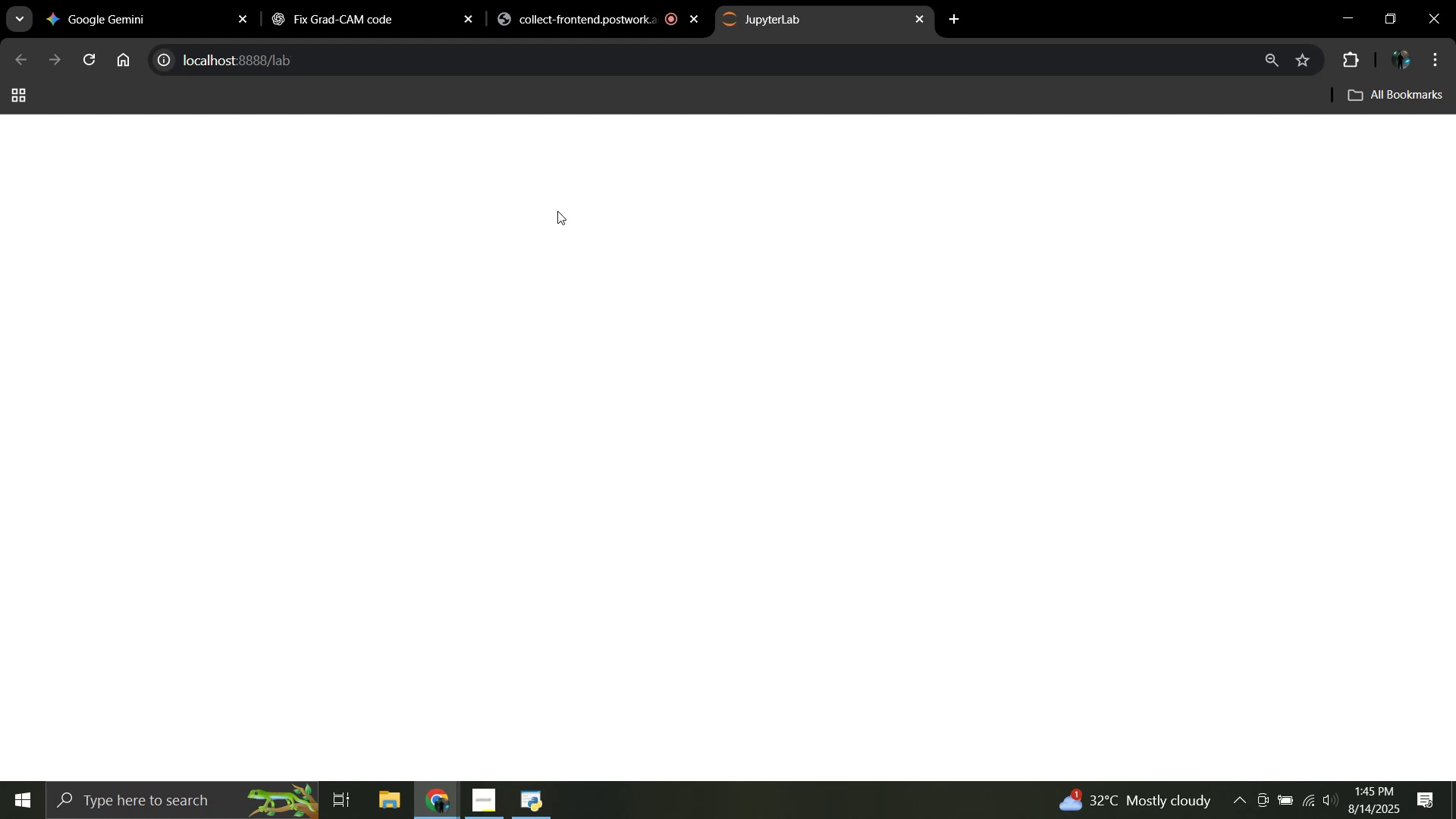 
scroll: coordinate [605, 350], scroll_direction: up, amount: 2.0
 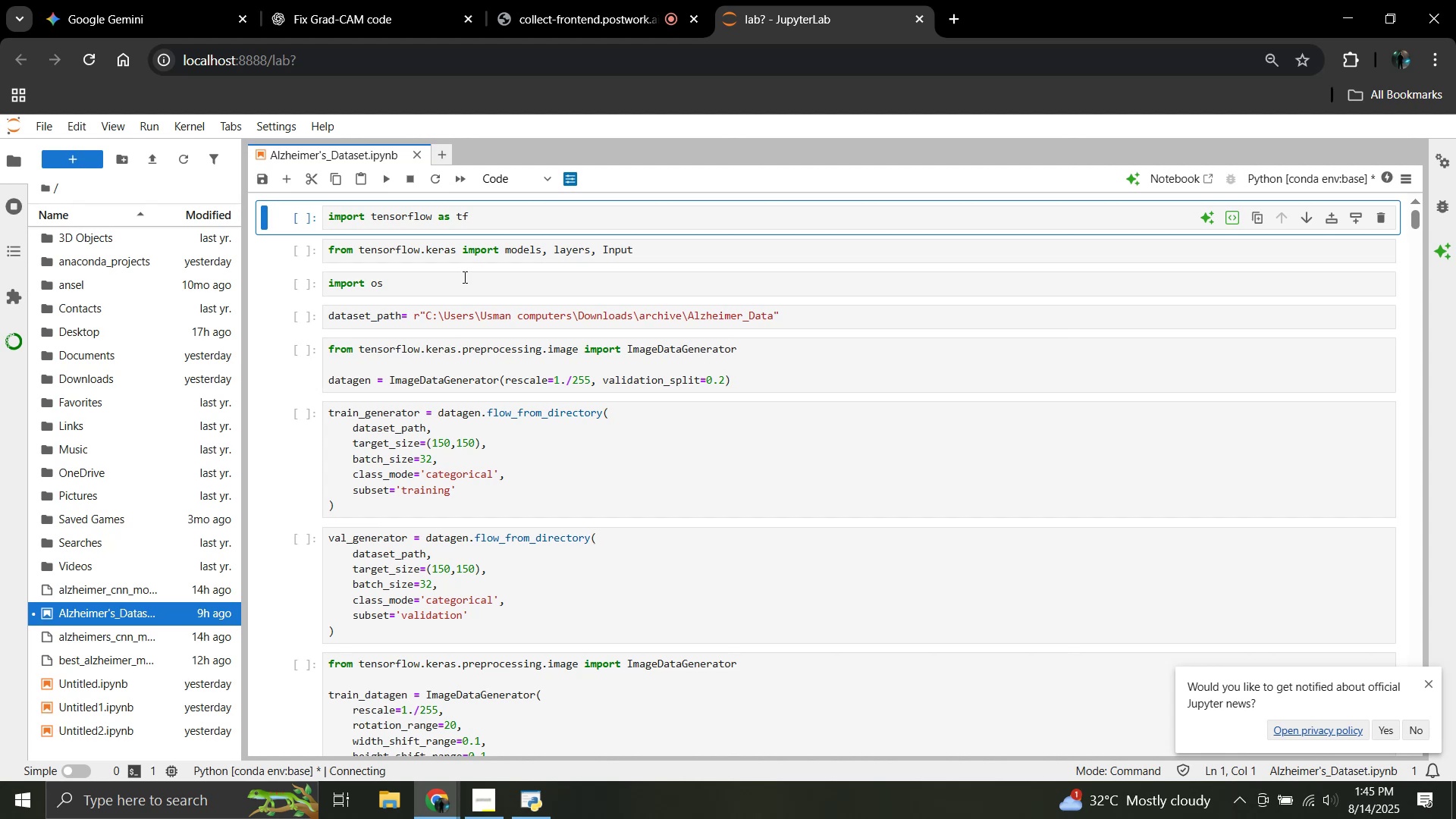 
mouse_move([454, 194])
 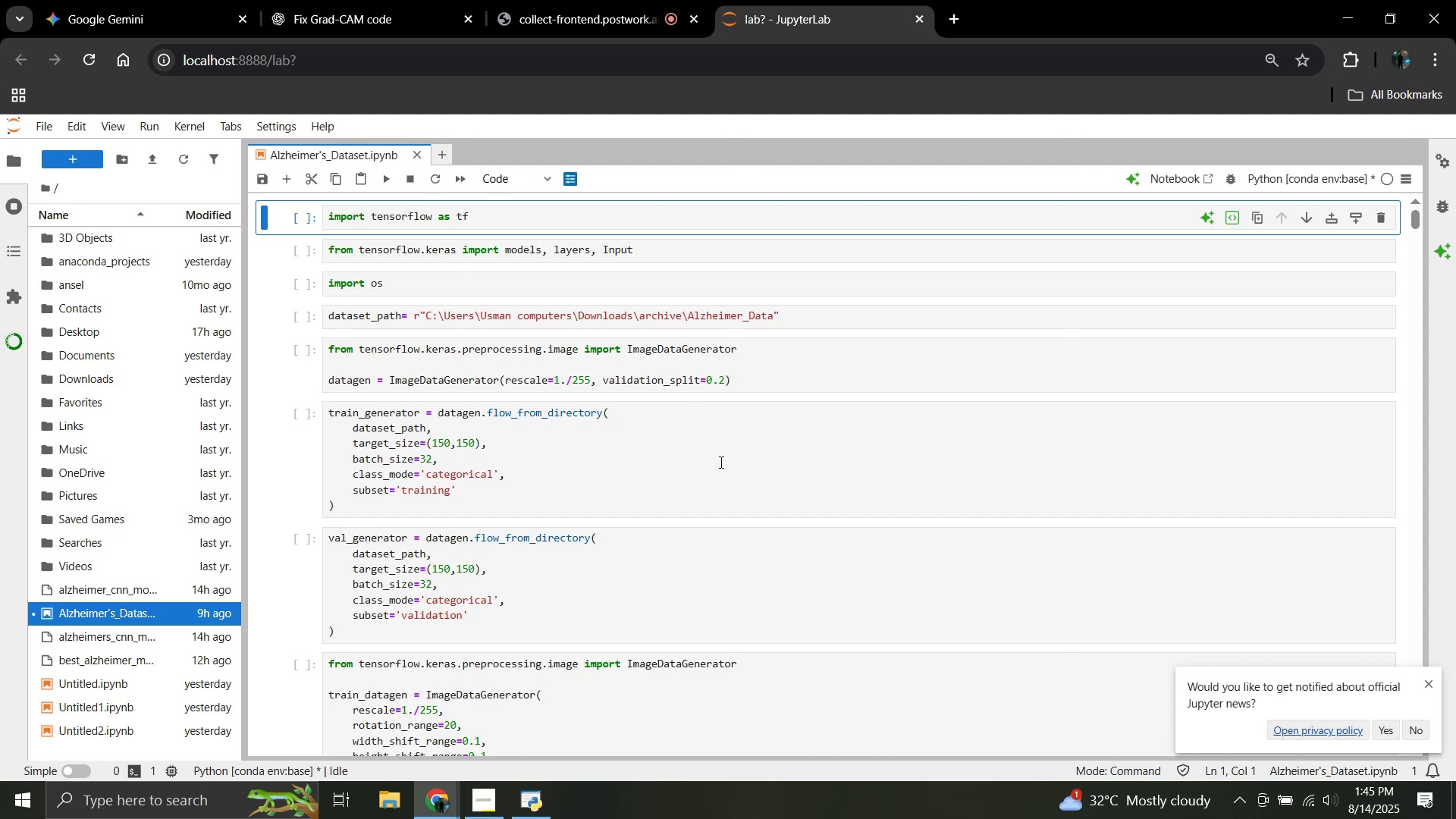 
scroll: coordinate [657, 469], scroll_direction: up, amount: 4.0
 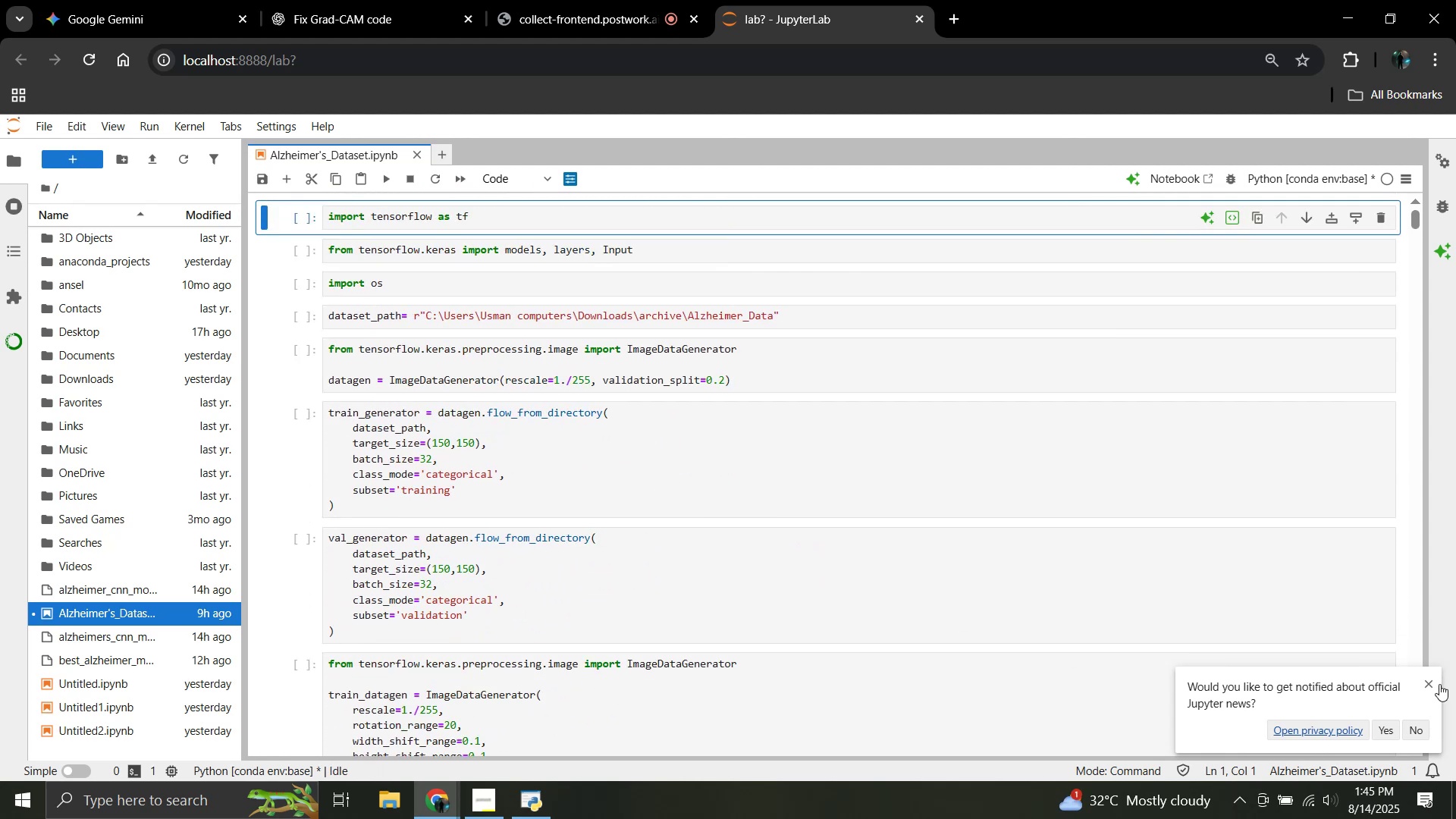 
left_click([1429, 679])
 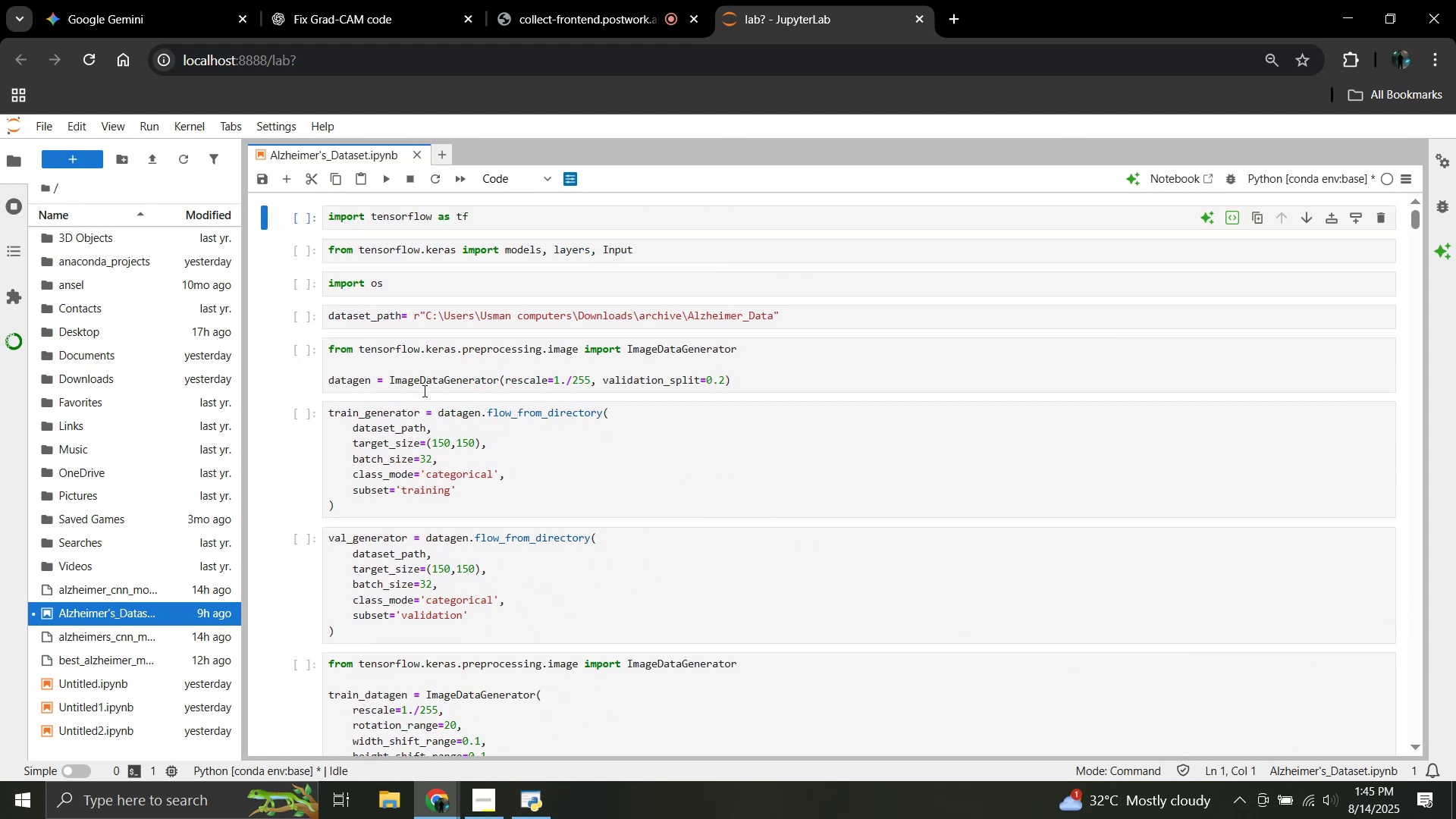 
scroll: coordinate [423, 391], scroll_direction: down, amount: 23.0
 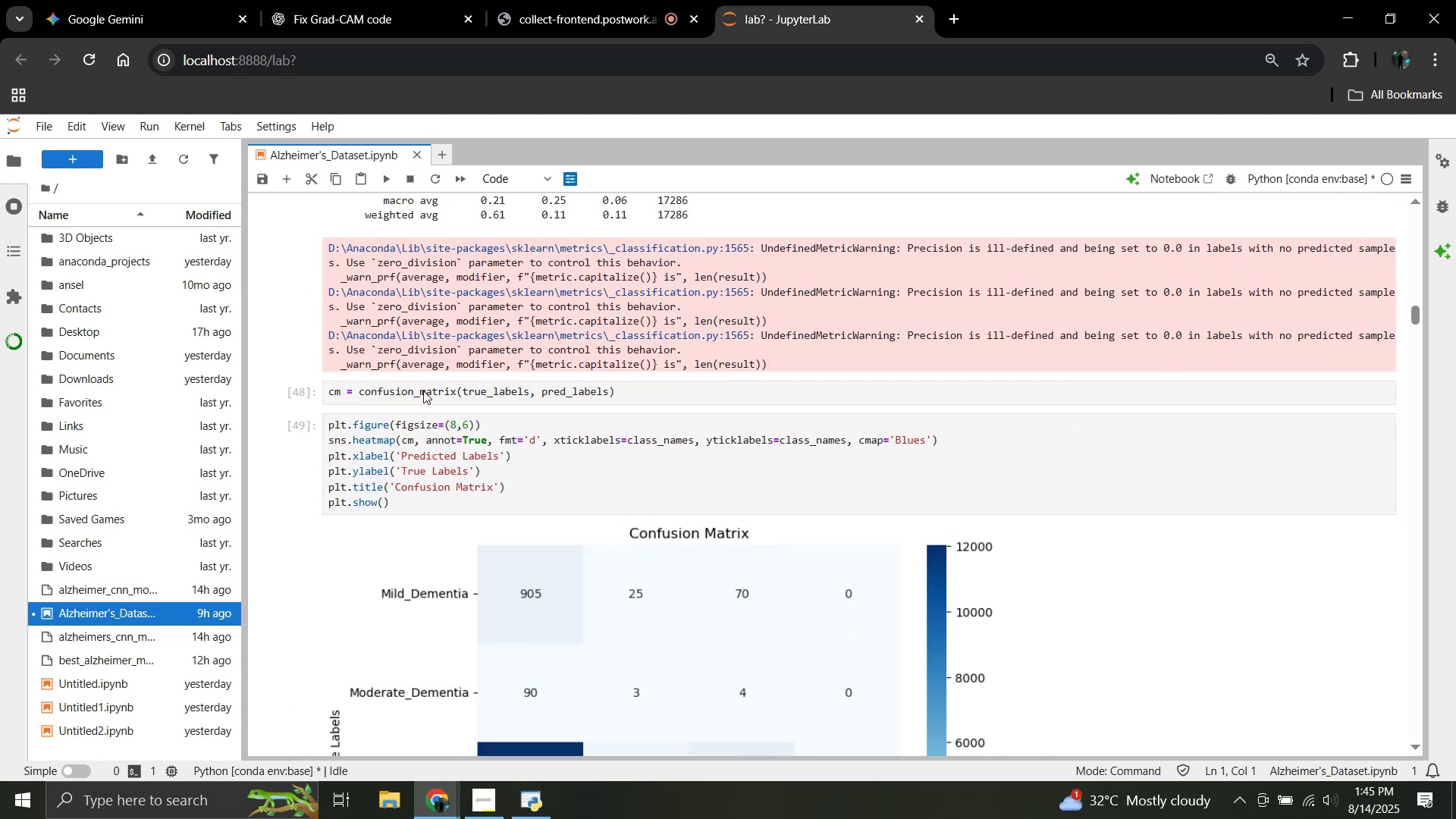 
scroll: coordinate [423, 395], scroll_direction: up, amount: 33.0
 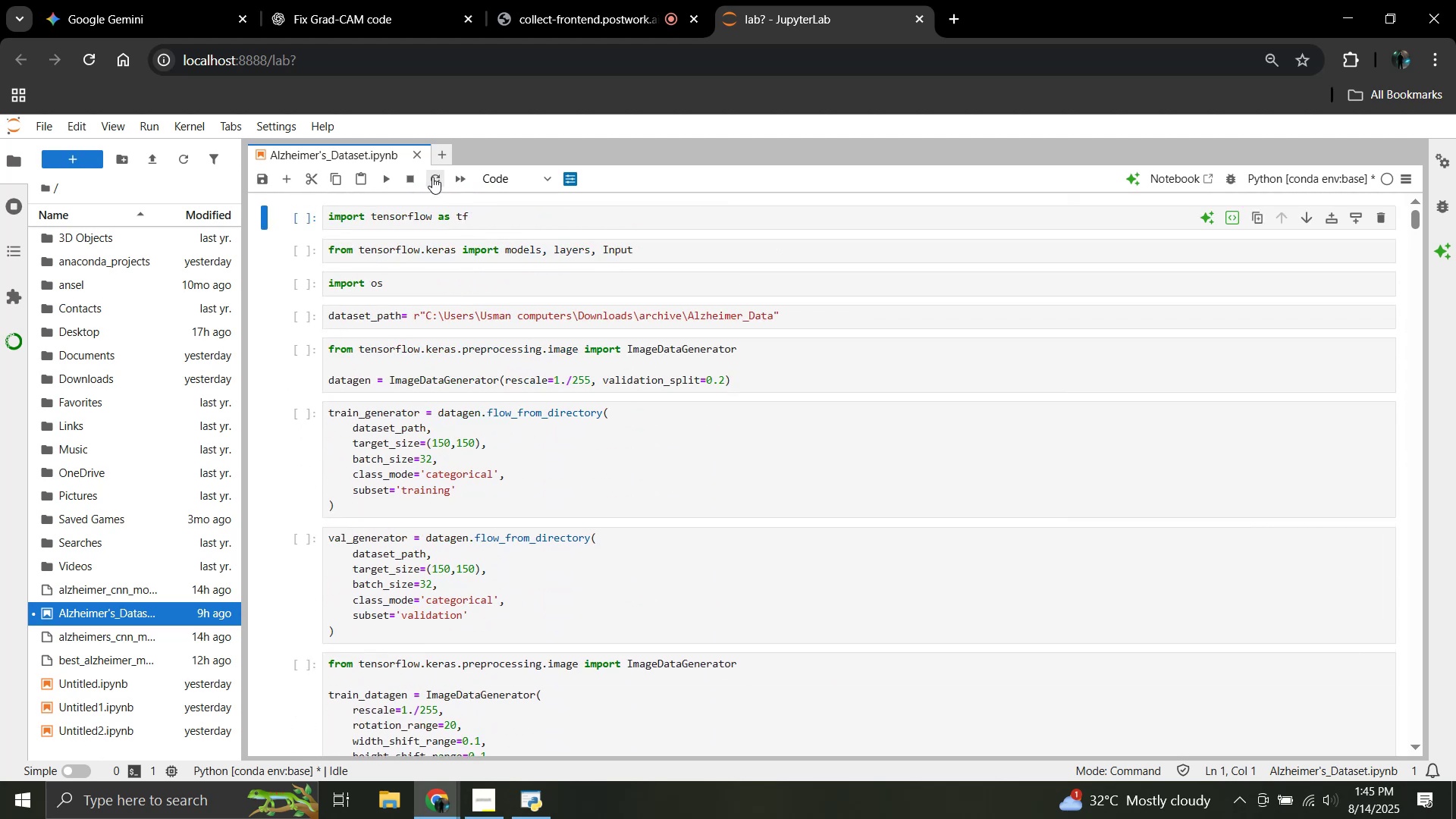 
left_click([432, 177])
 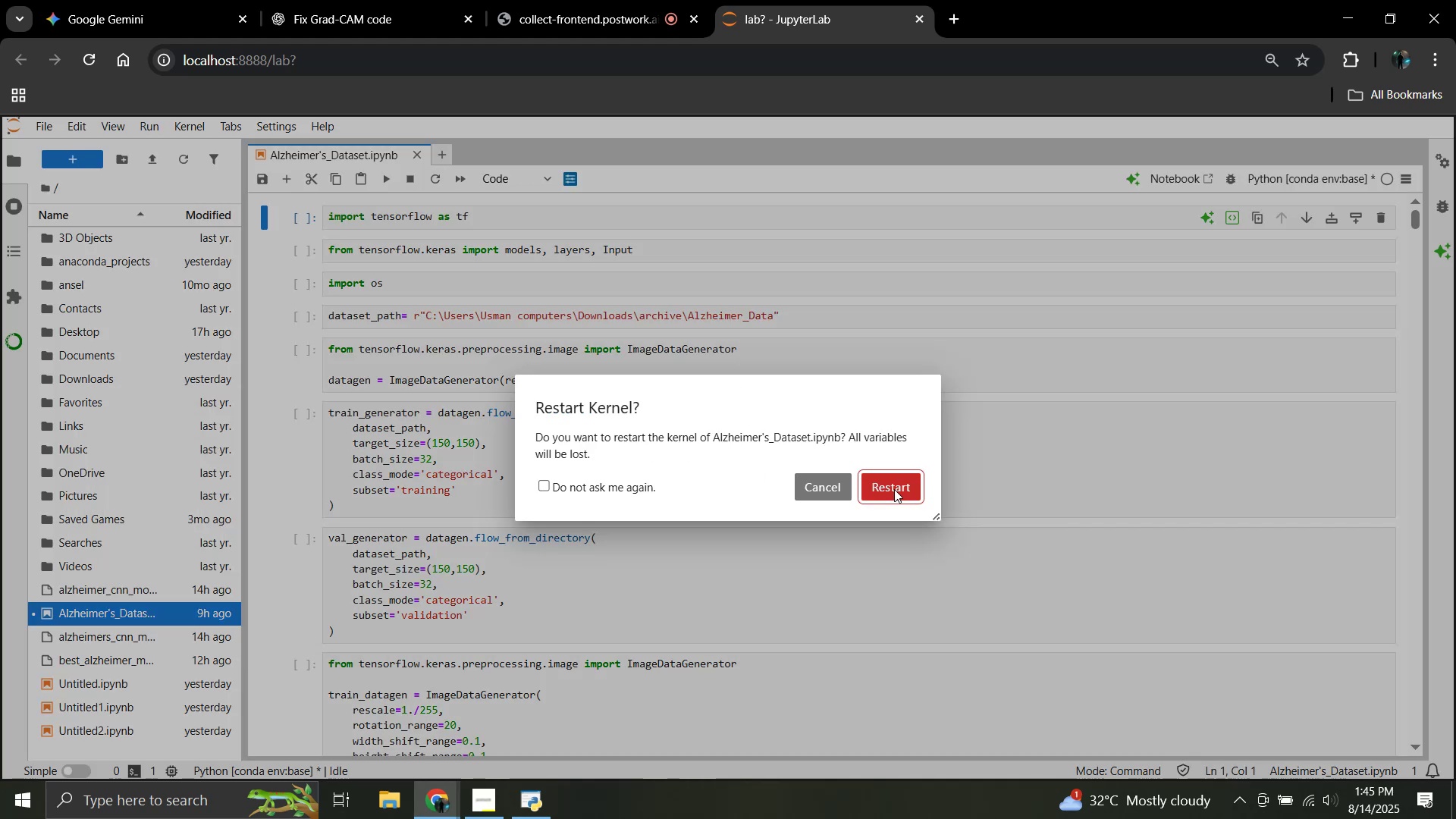 
left_click([894, 489])
 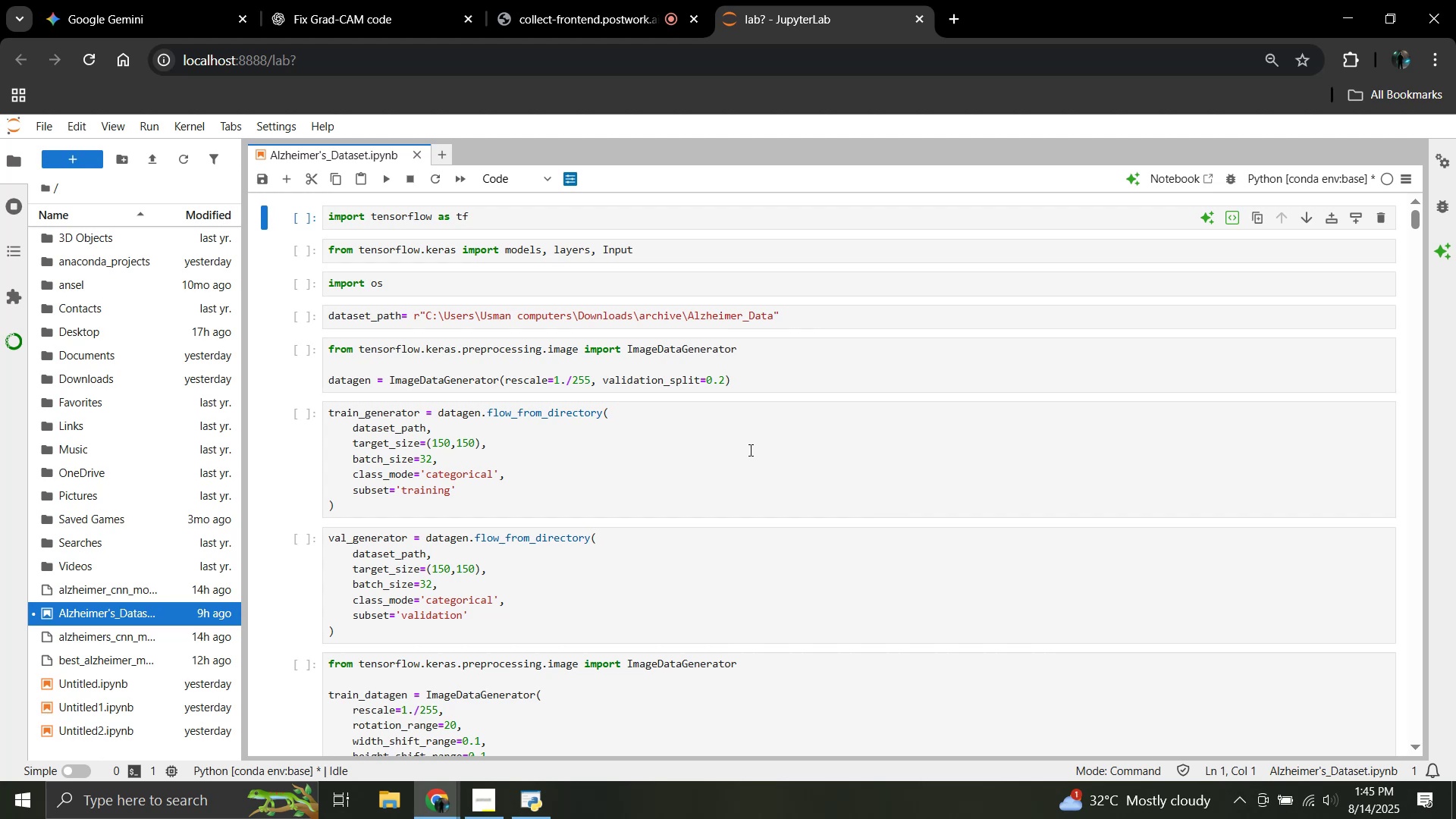 
wait(7.74)
 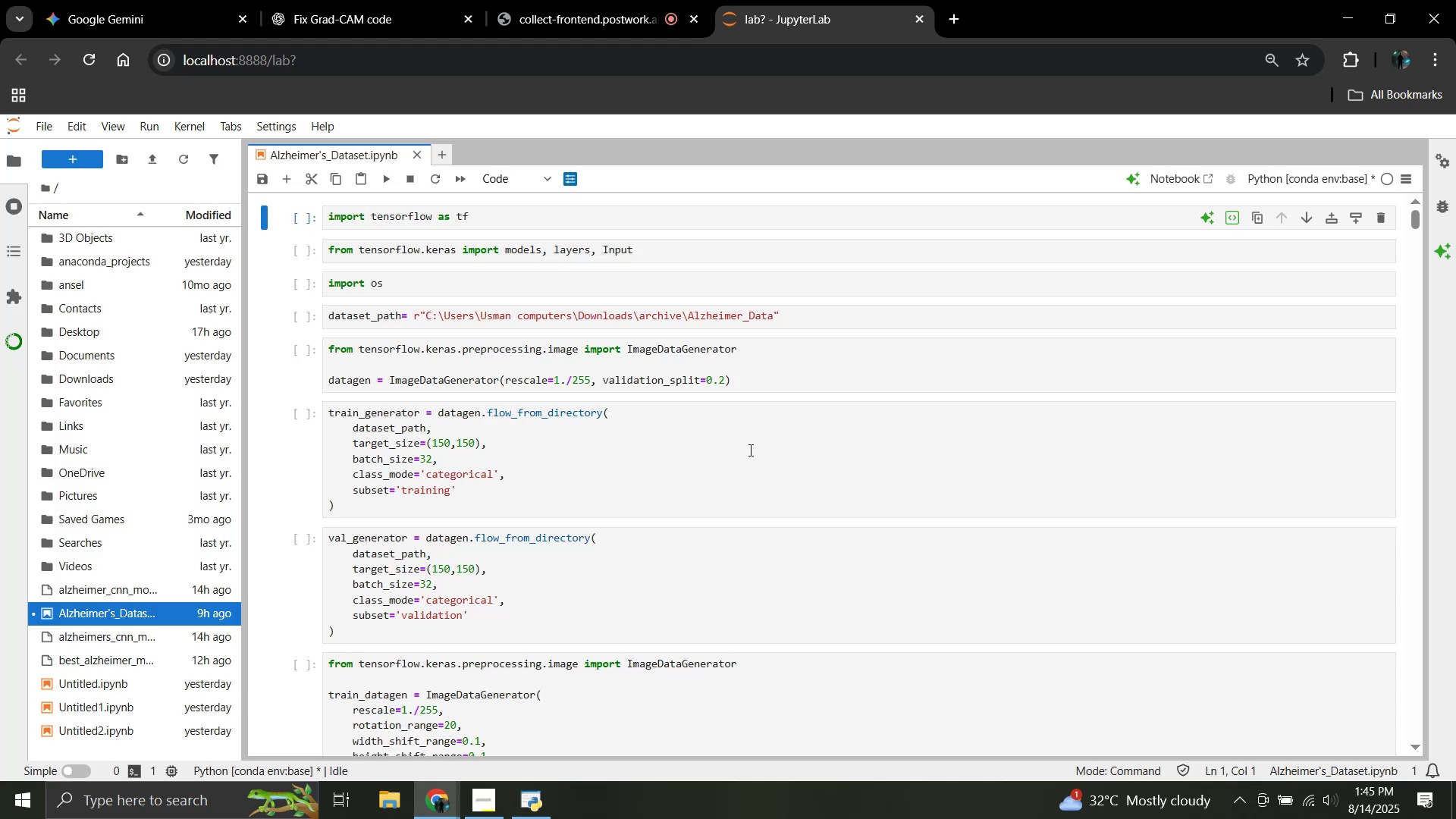 
scroll: coordinate [585, 488], scroll_direction: up, amount: 4.0
 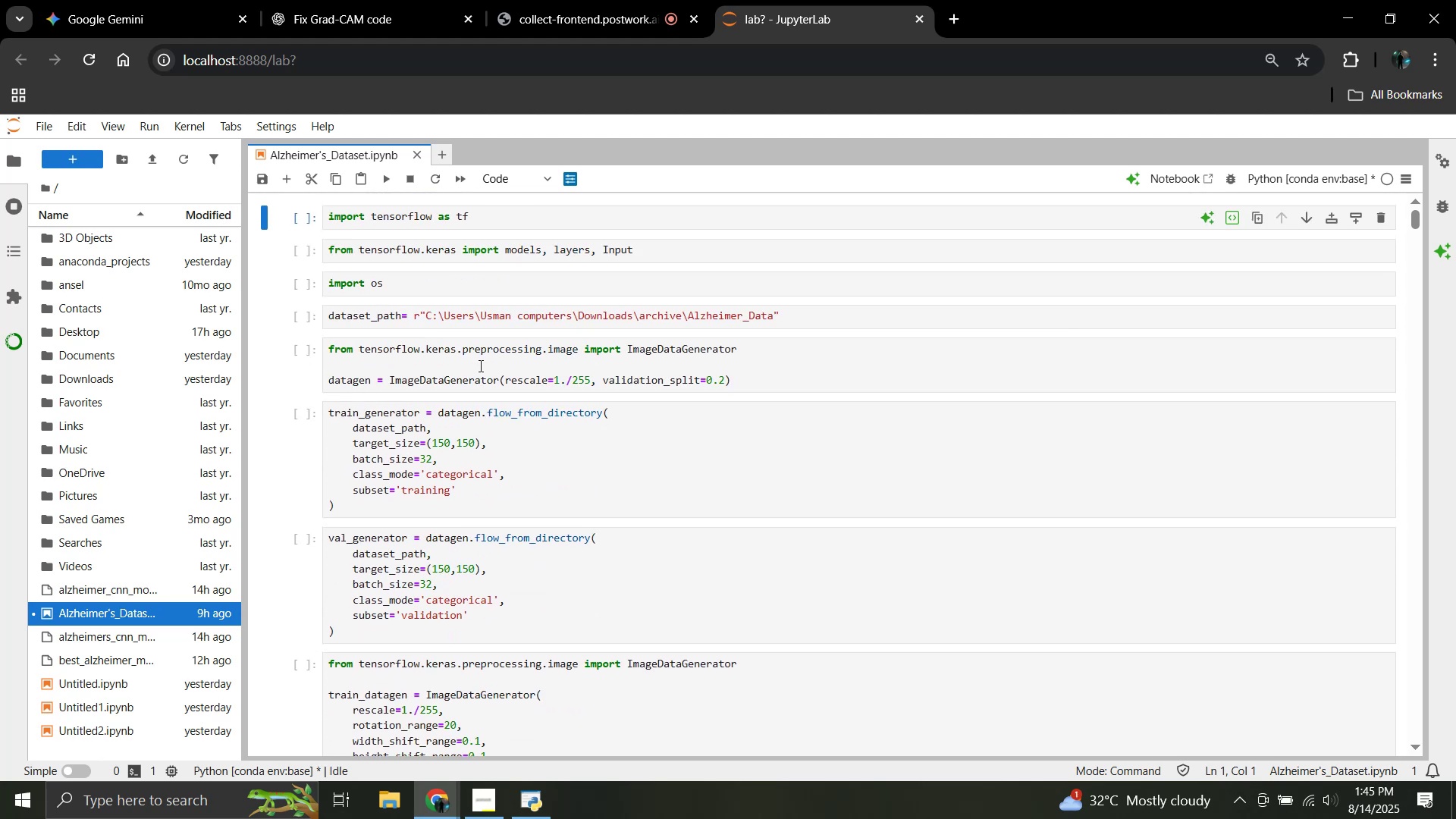 
left_click([486, 366])
 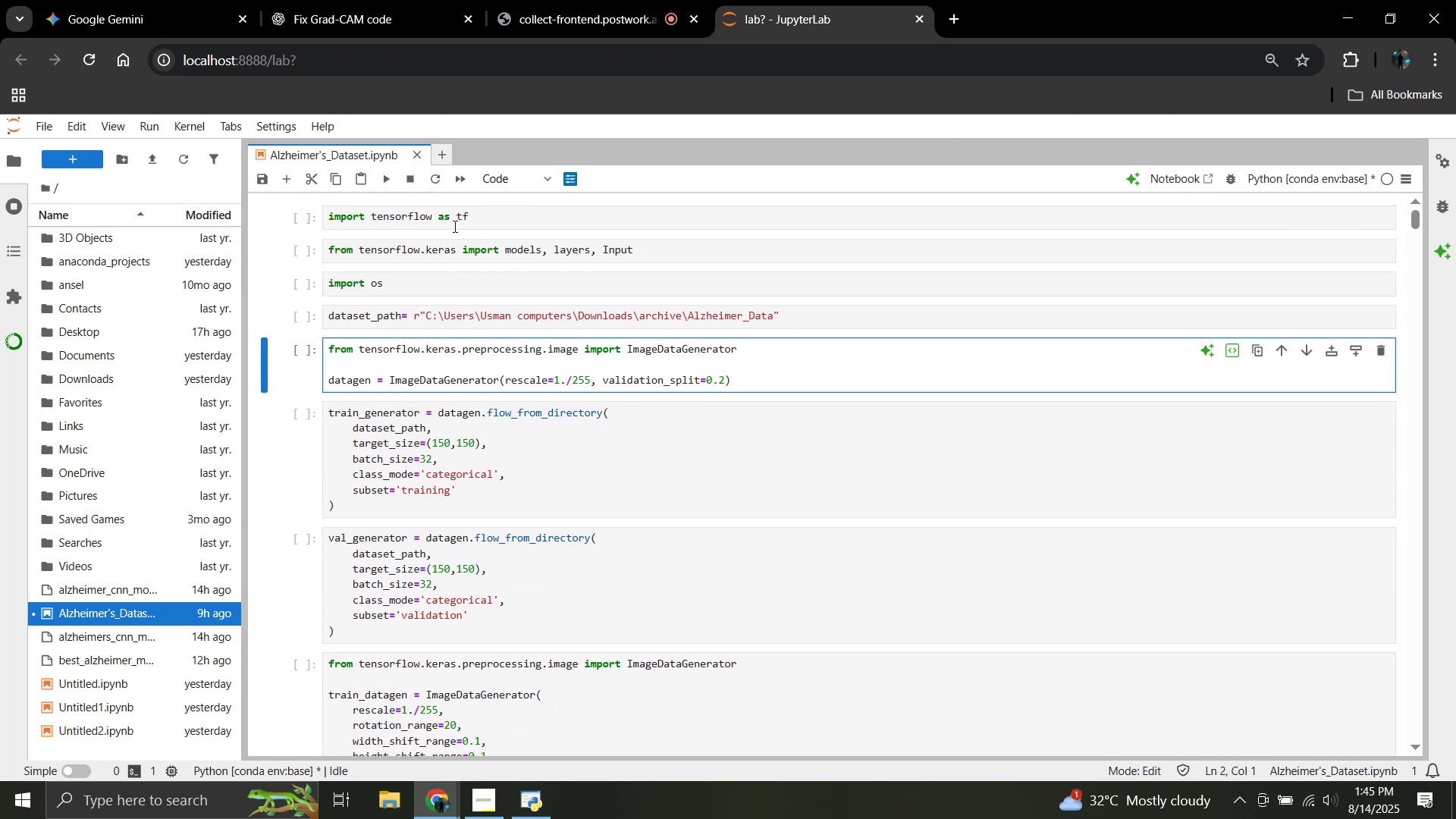 
left_click([475, 226])
 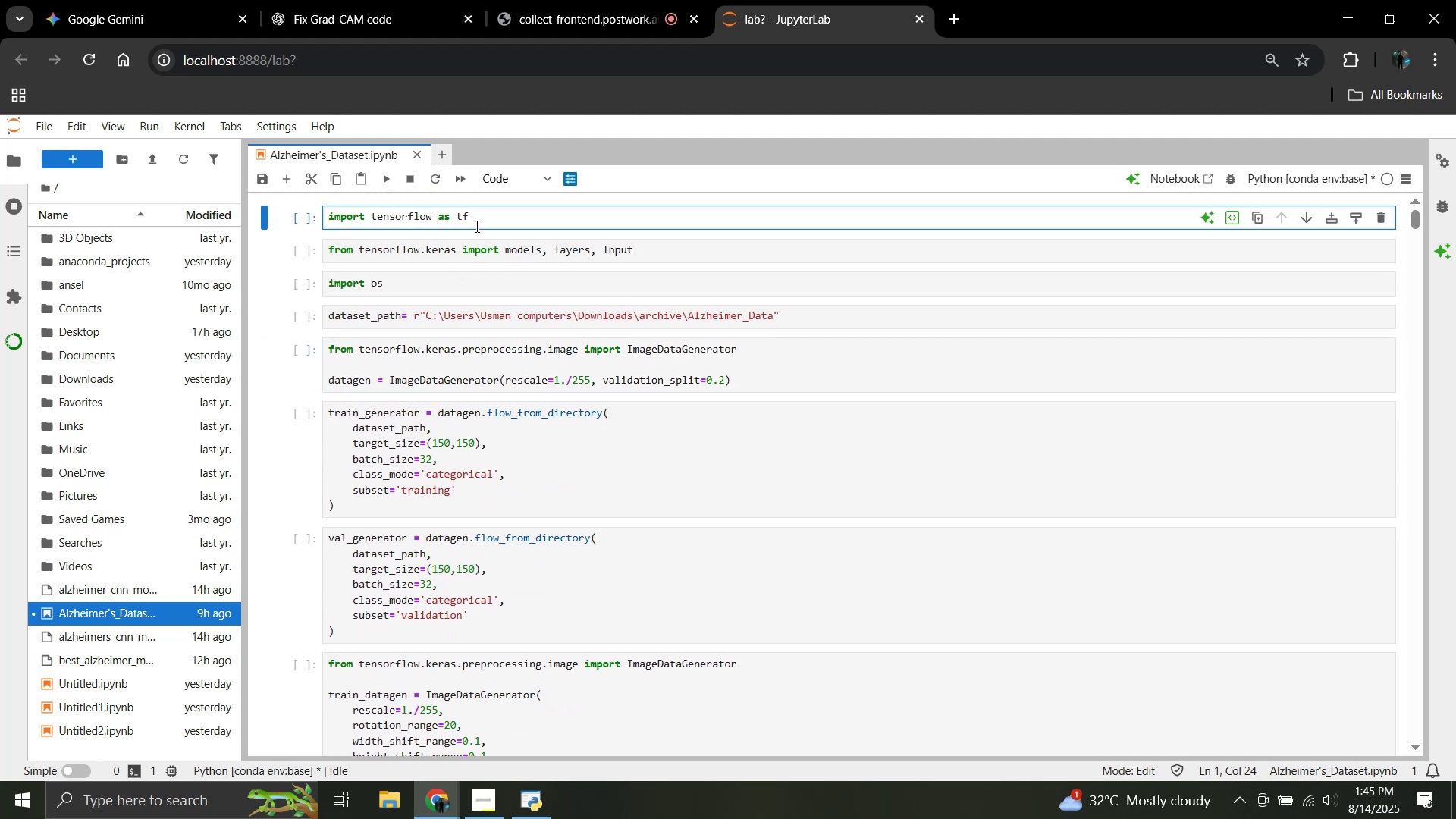 
mouse_move([447, 187])
 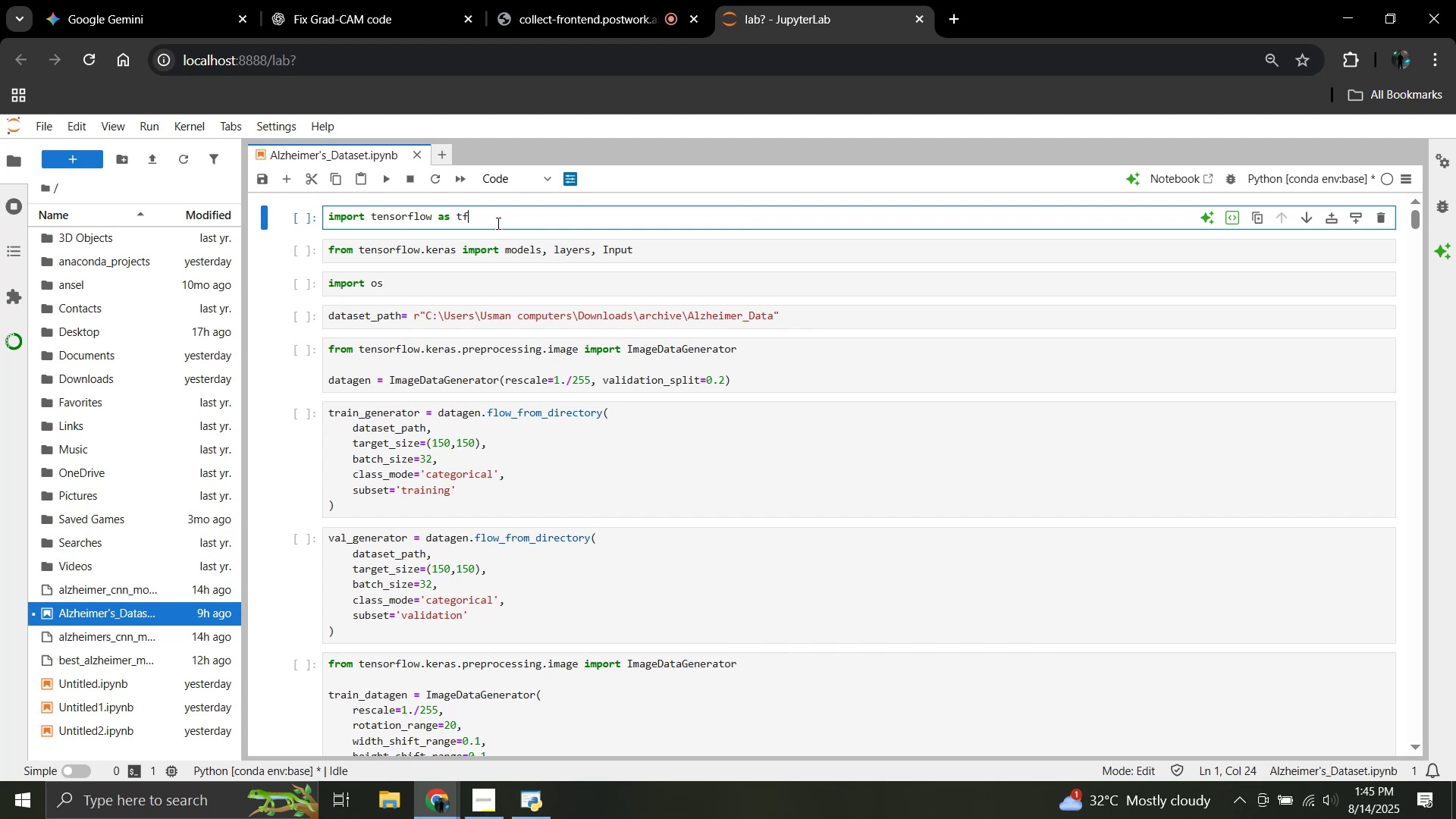 
hold_key(key=ShiftRight, duration=0.72)
 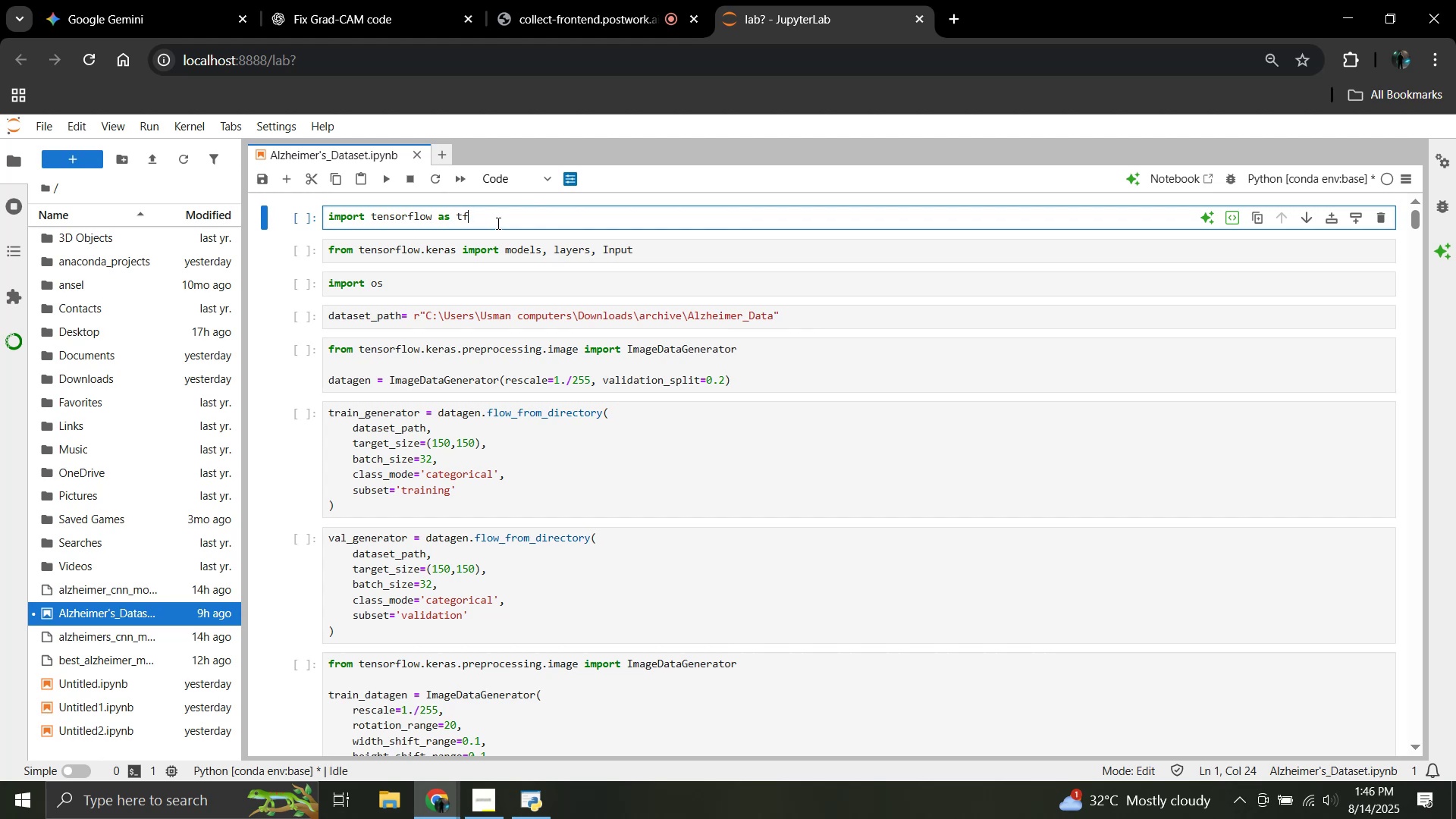 
wait(7.67)
 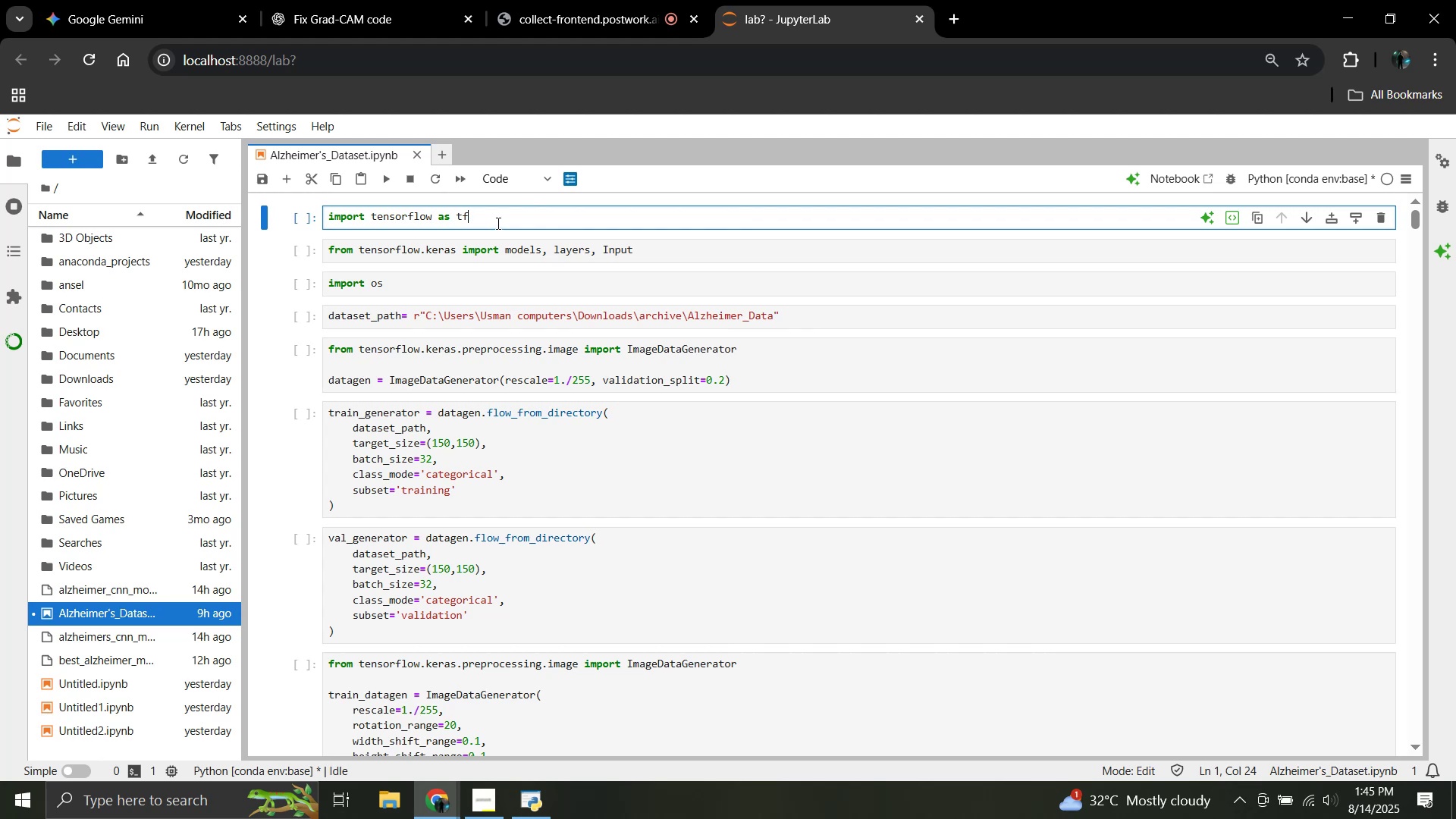 
left_click([193, 125])
 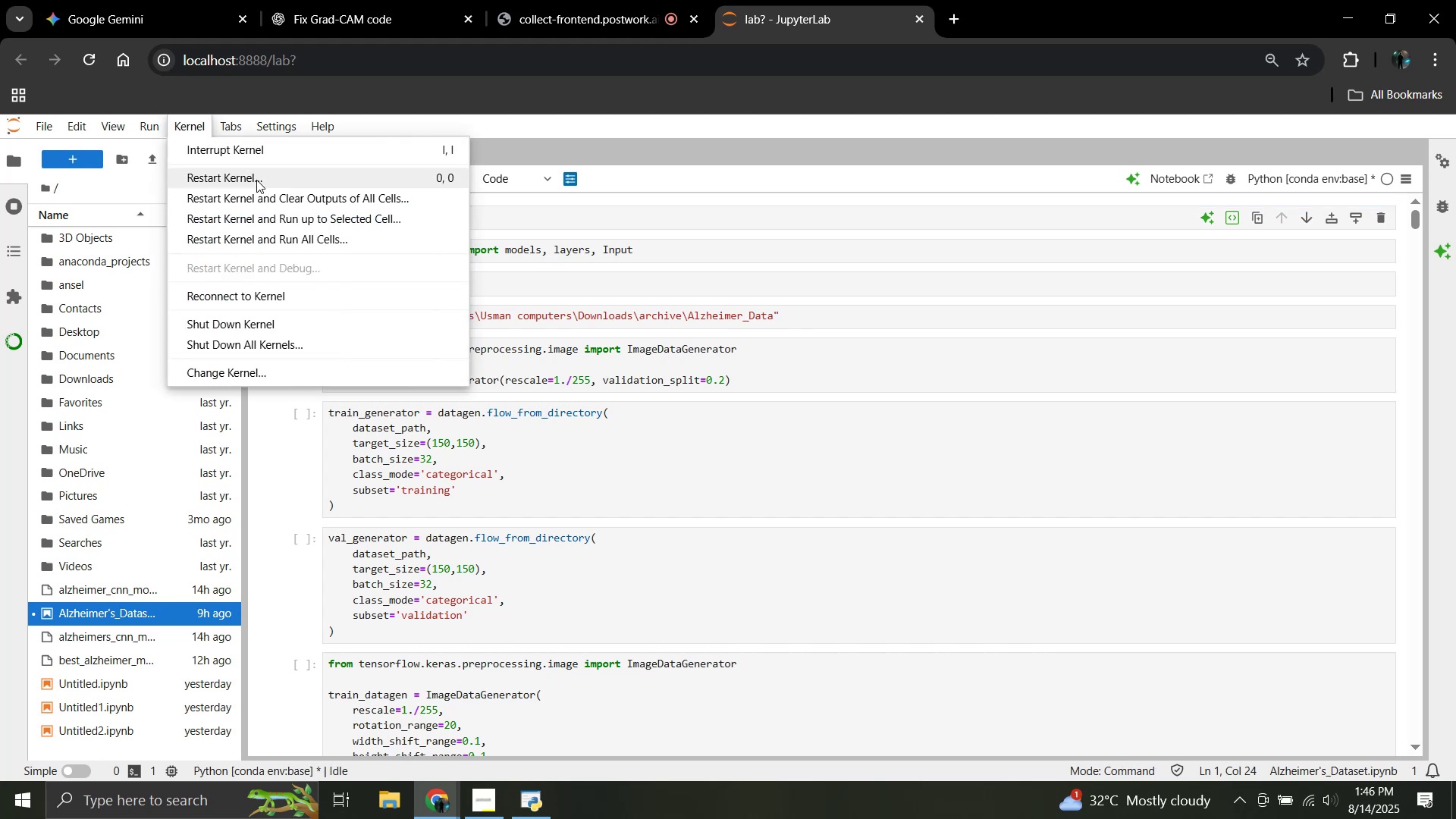 
wait(6.93)
 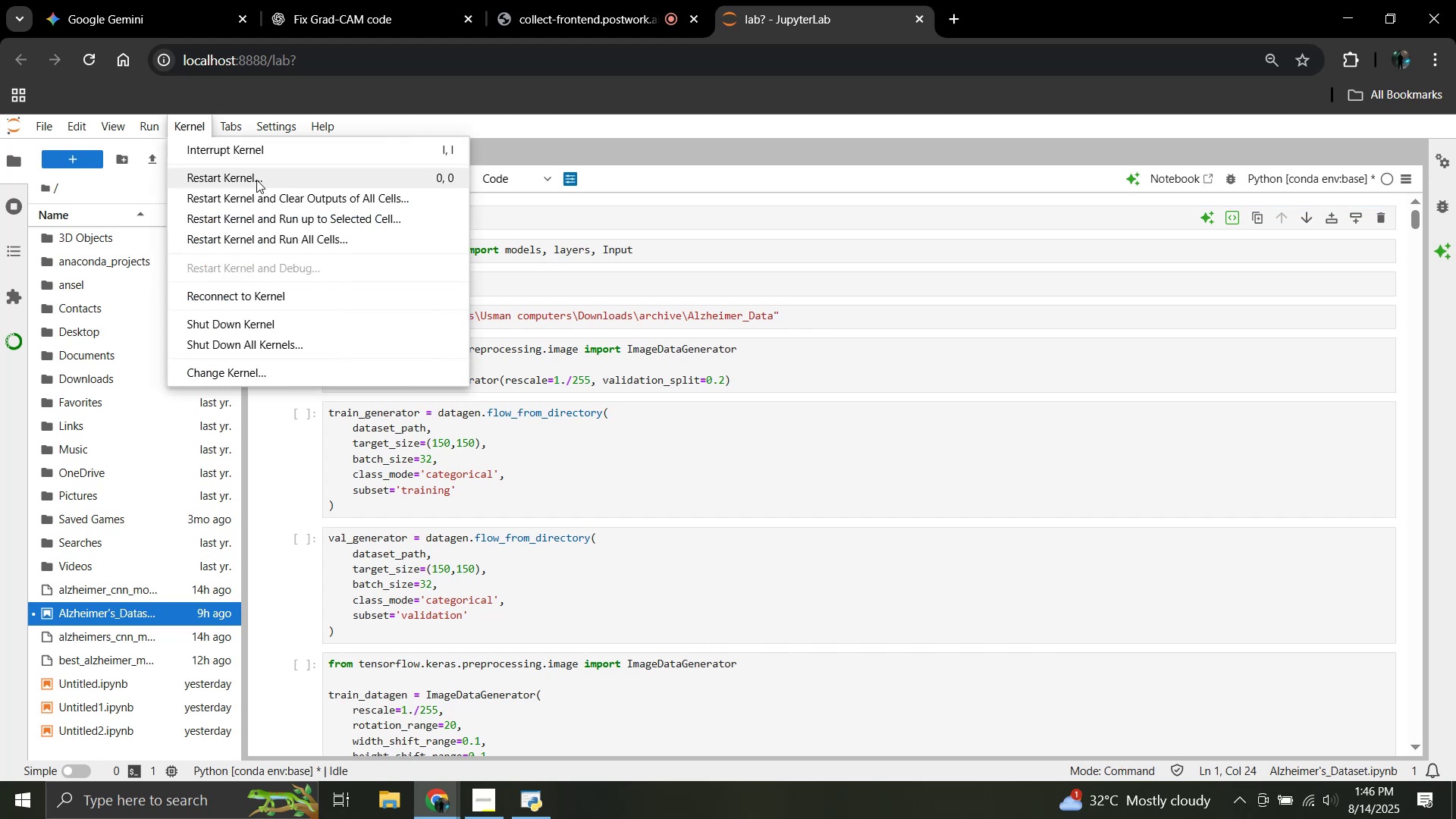 
left_click([256, 180])
 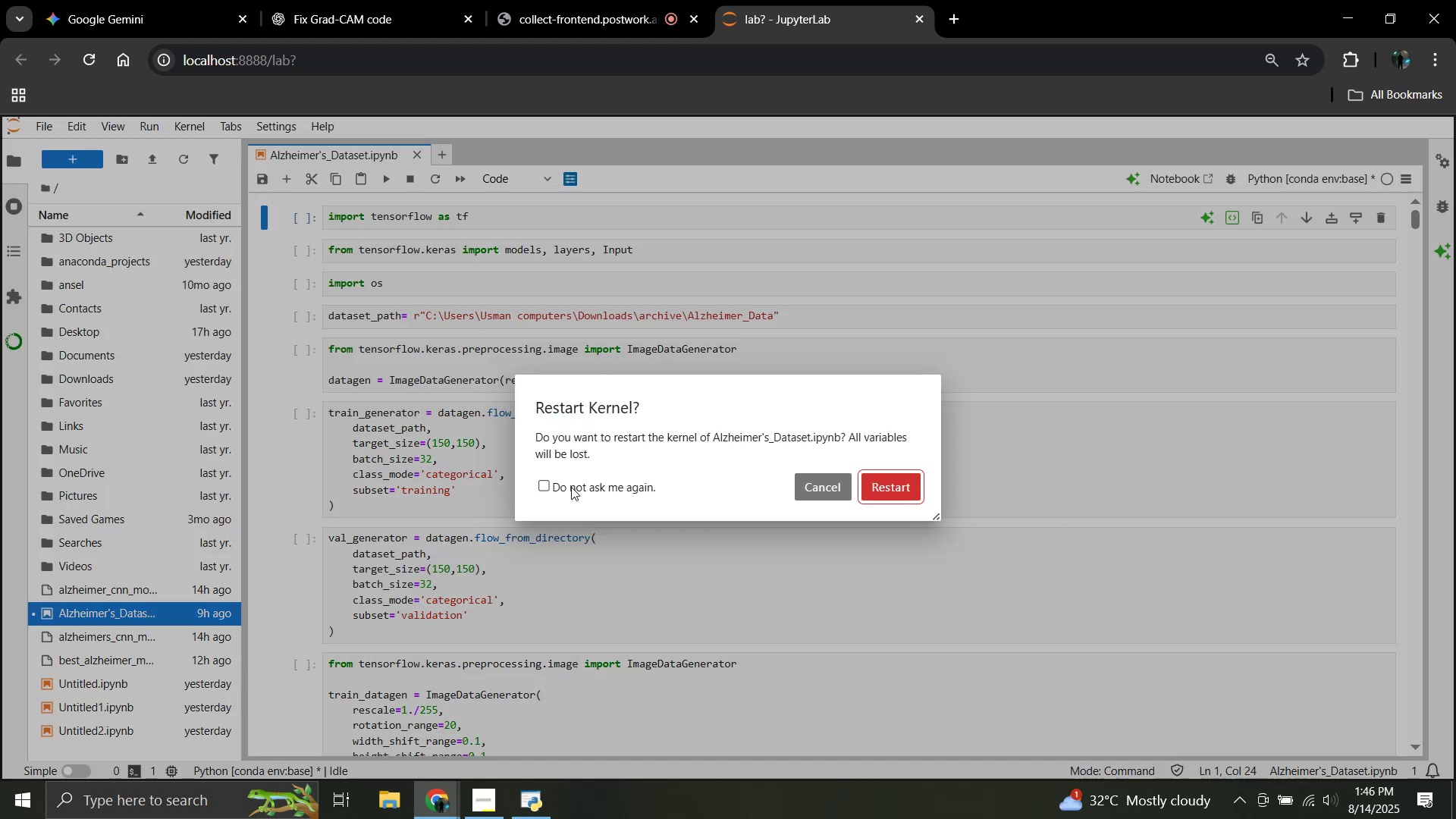 
left_click([883, 487])
 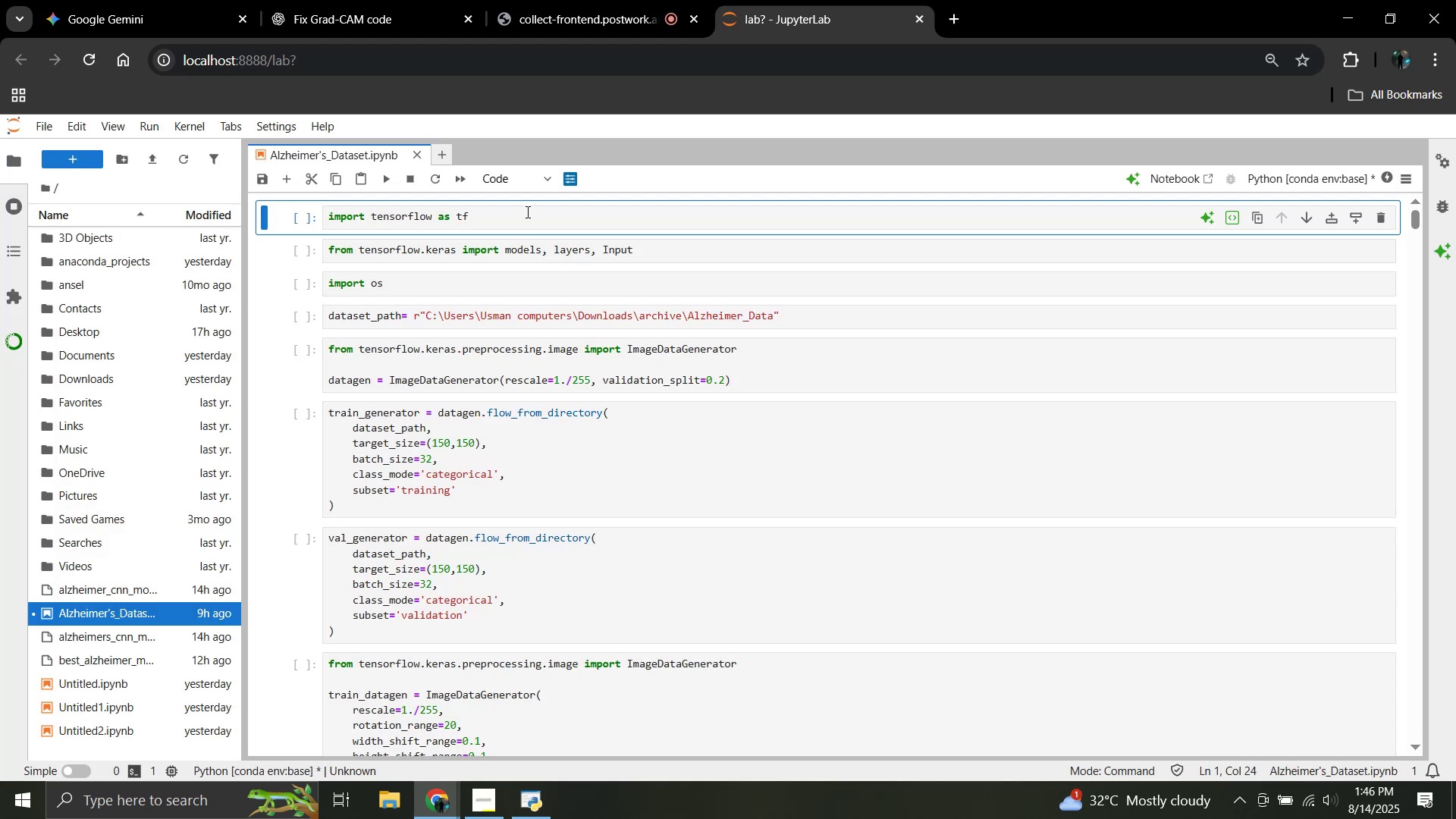 
left_click([535, 224])
 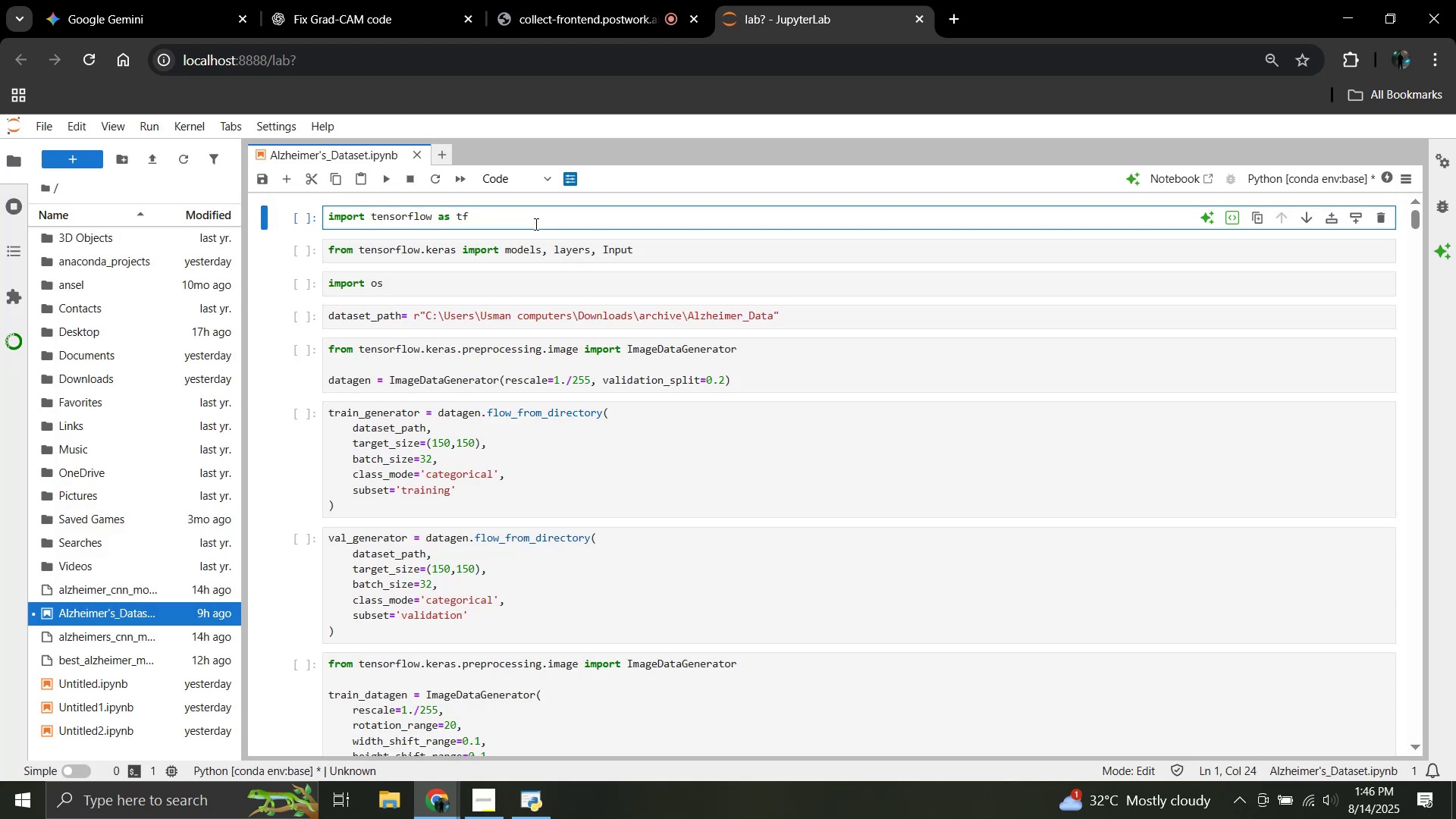 
key(Shift+Enter)
 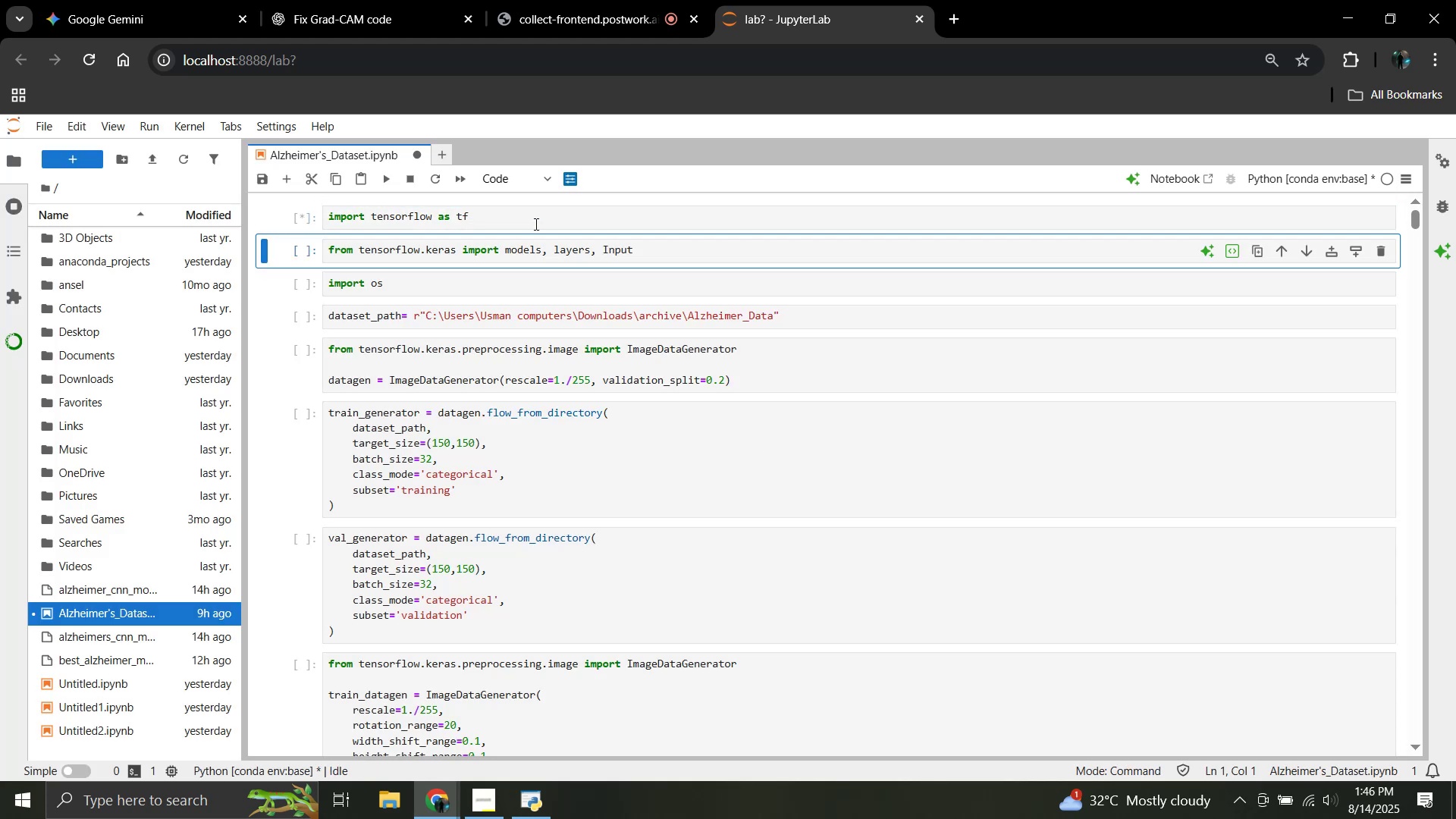 
key(Shift+ShiftRight)
 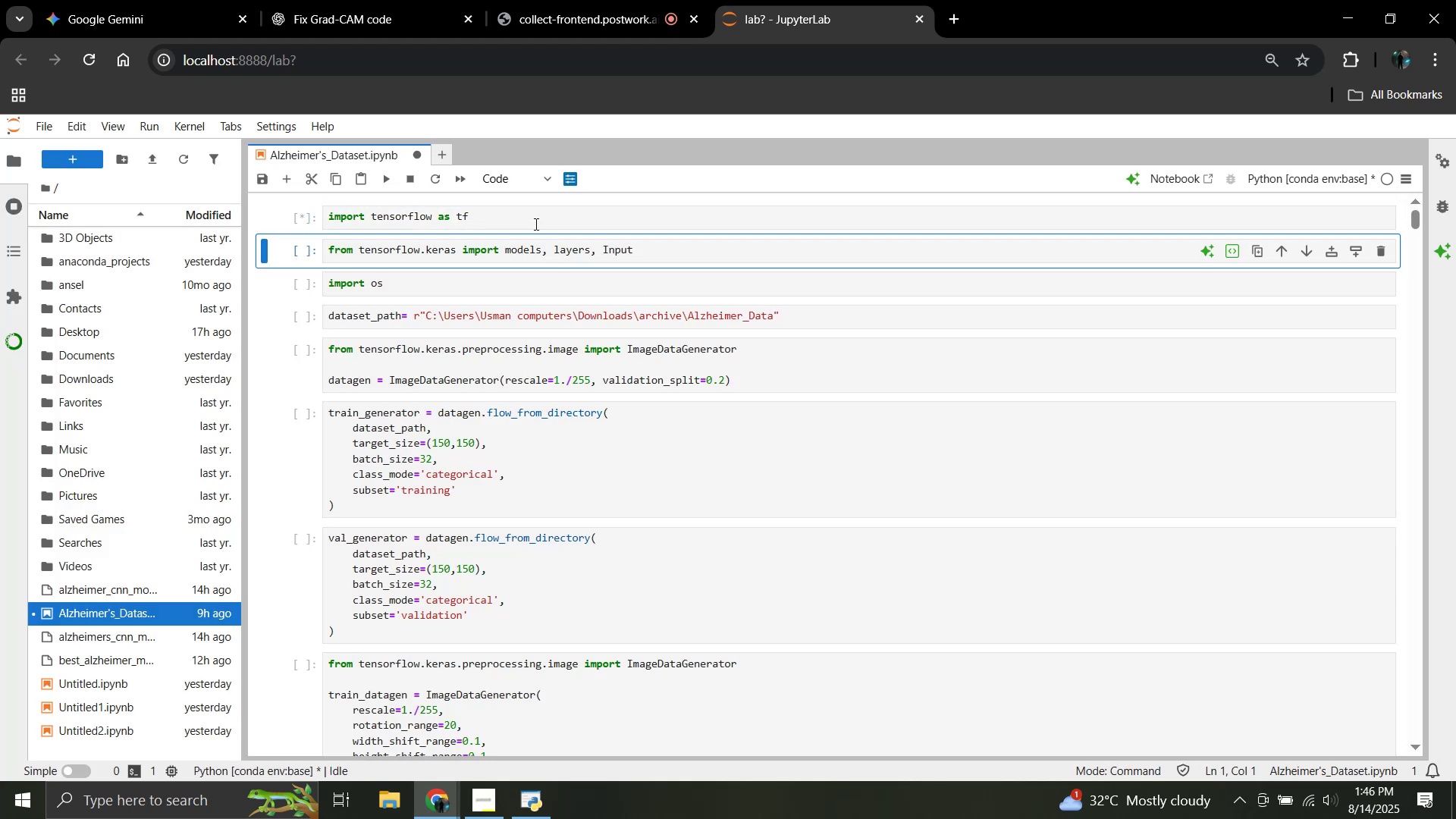 
hold_key(key=ShiftRight, duration=0.65)
 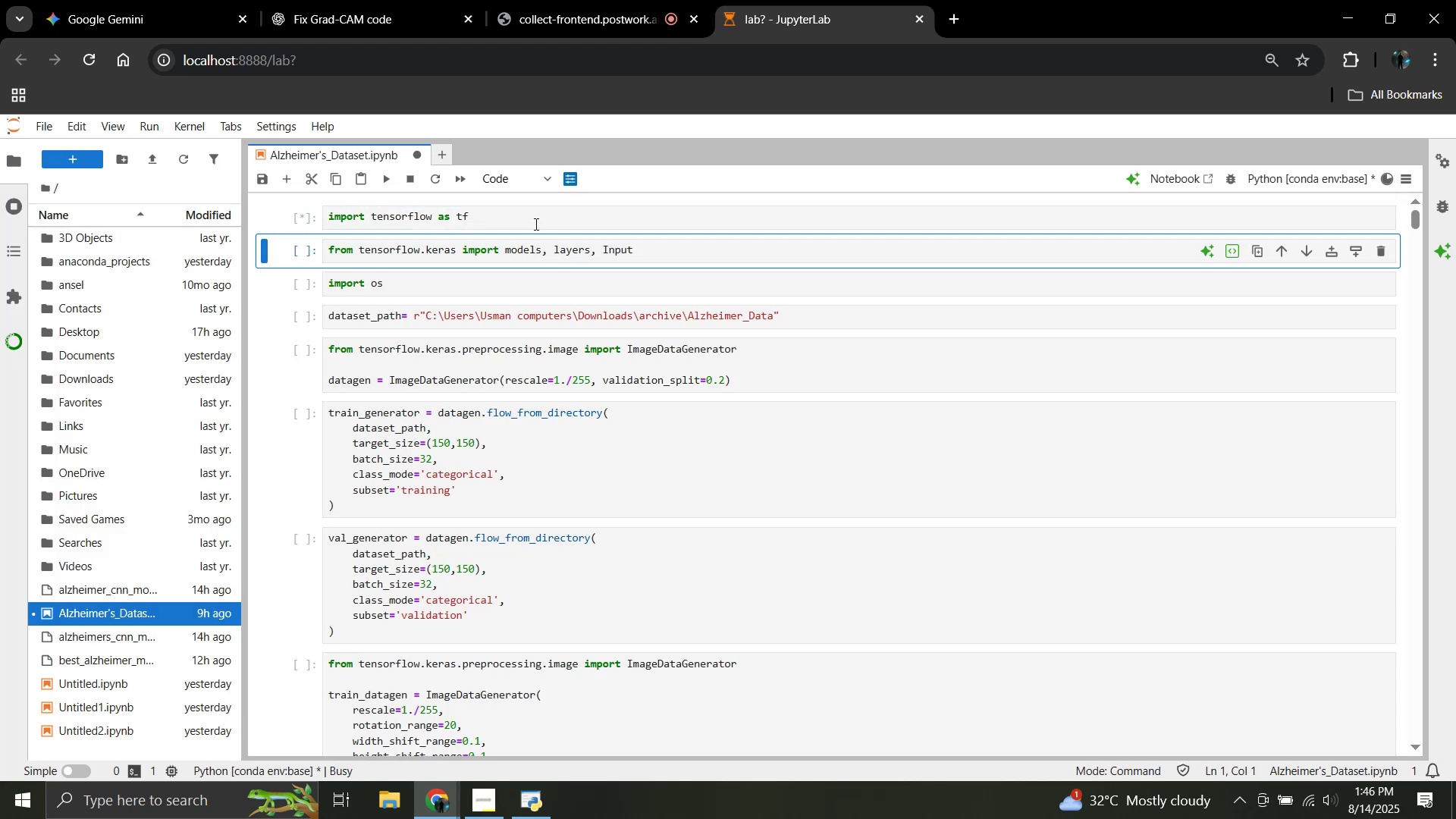 
key(Shift+ShiftRight)
 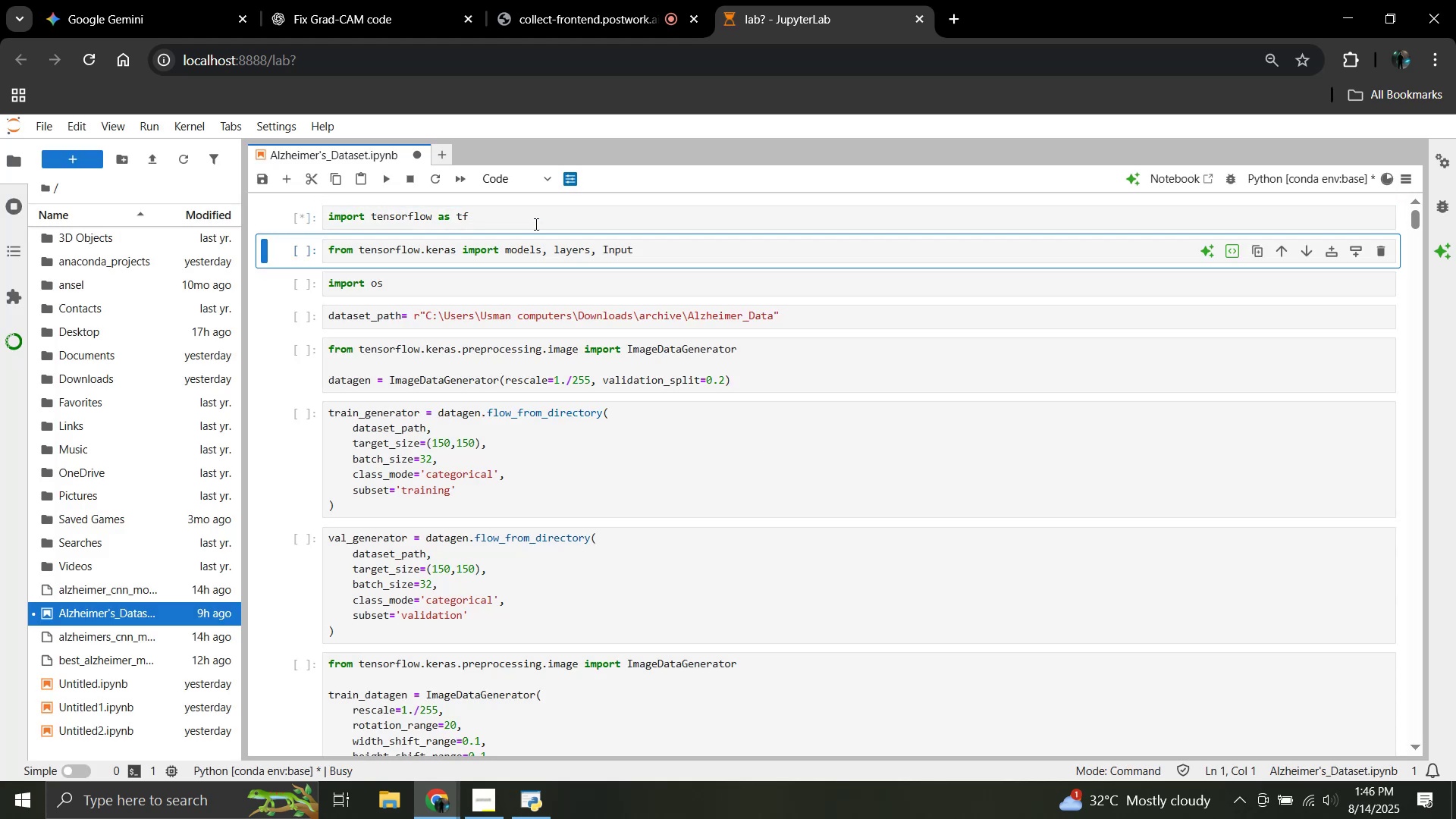 
key(Shift+Enter)
 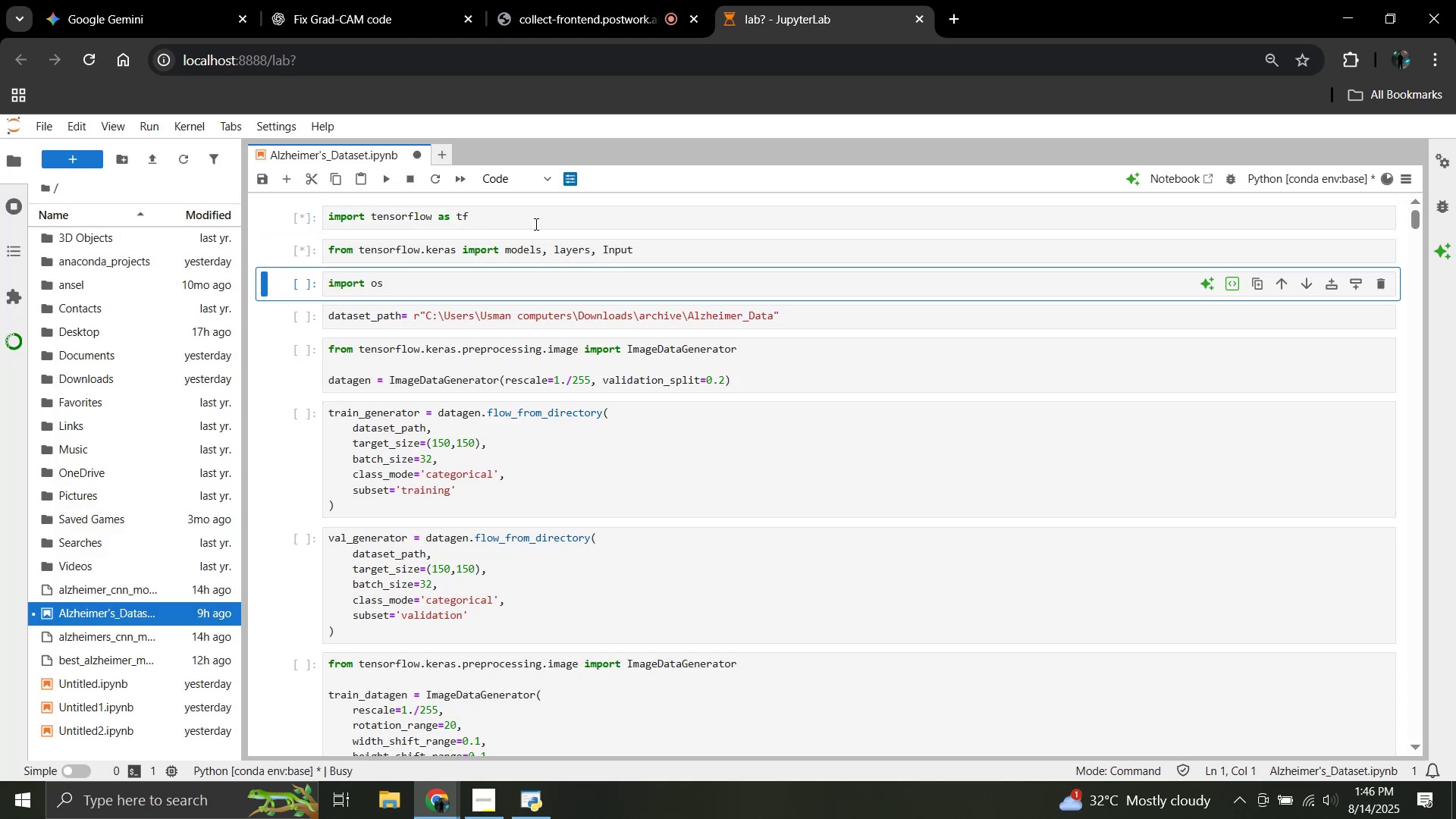 
key(Shift+Enter)
 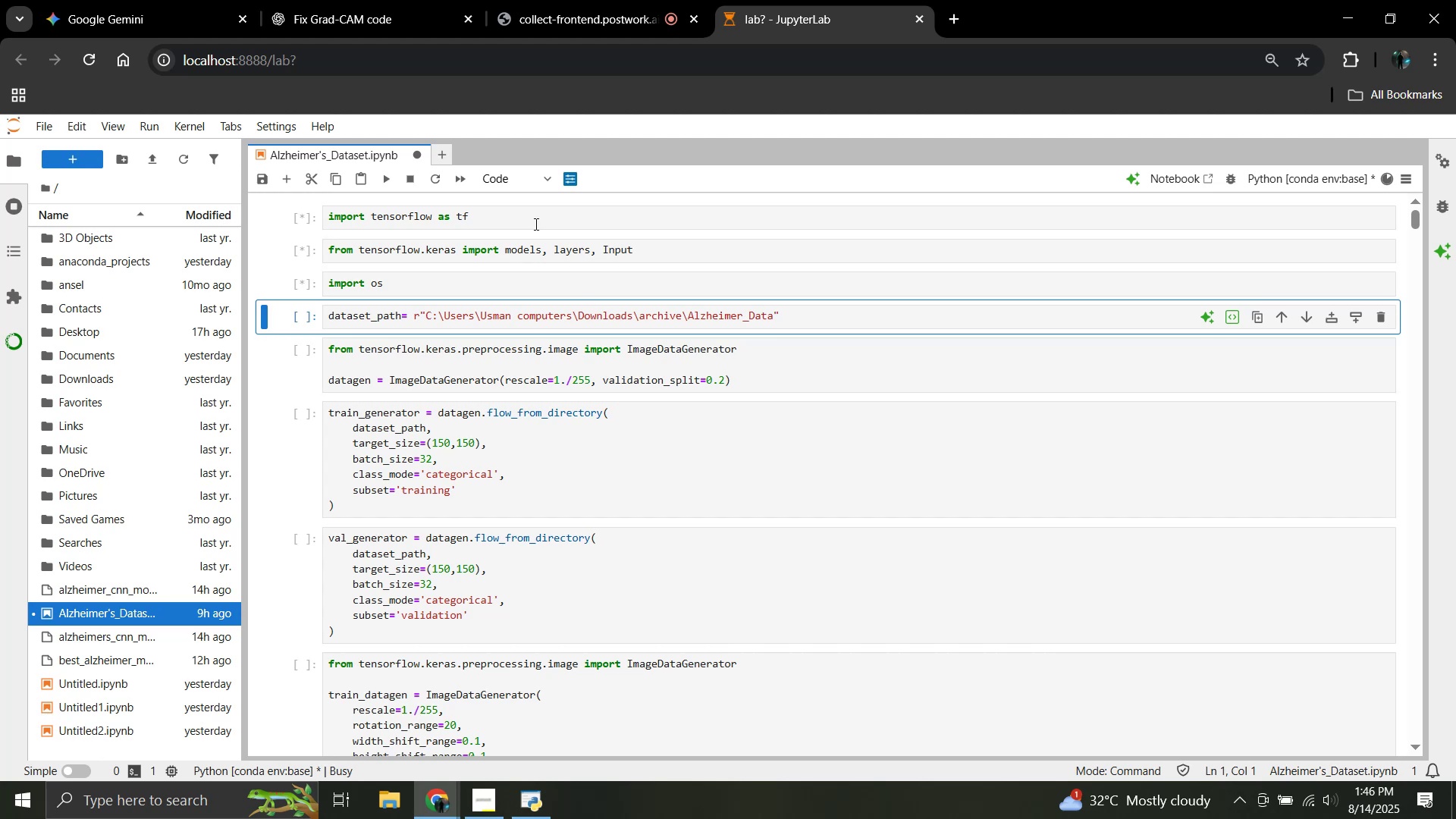 
key(Shift+Enter)
 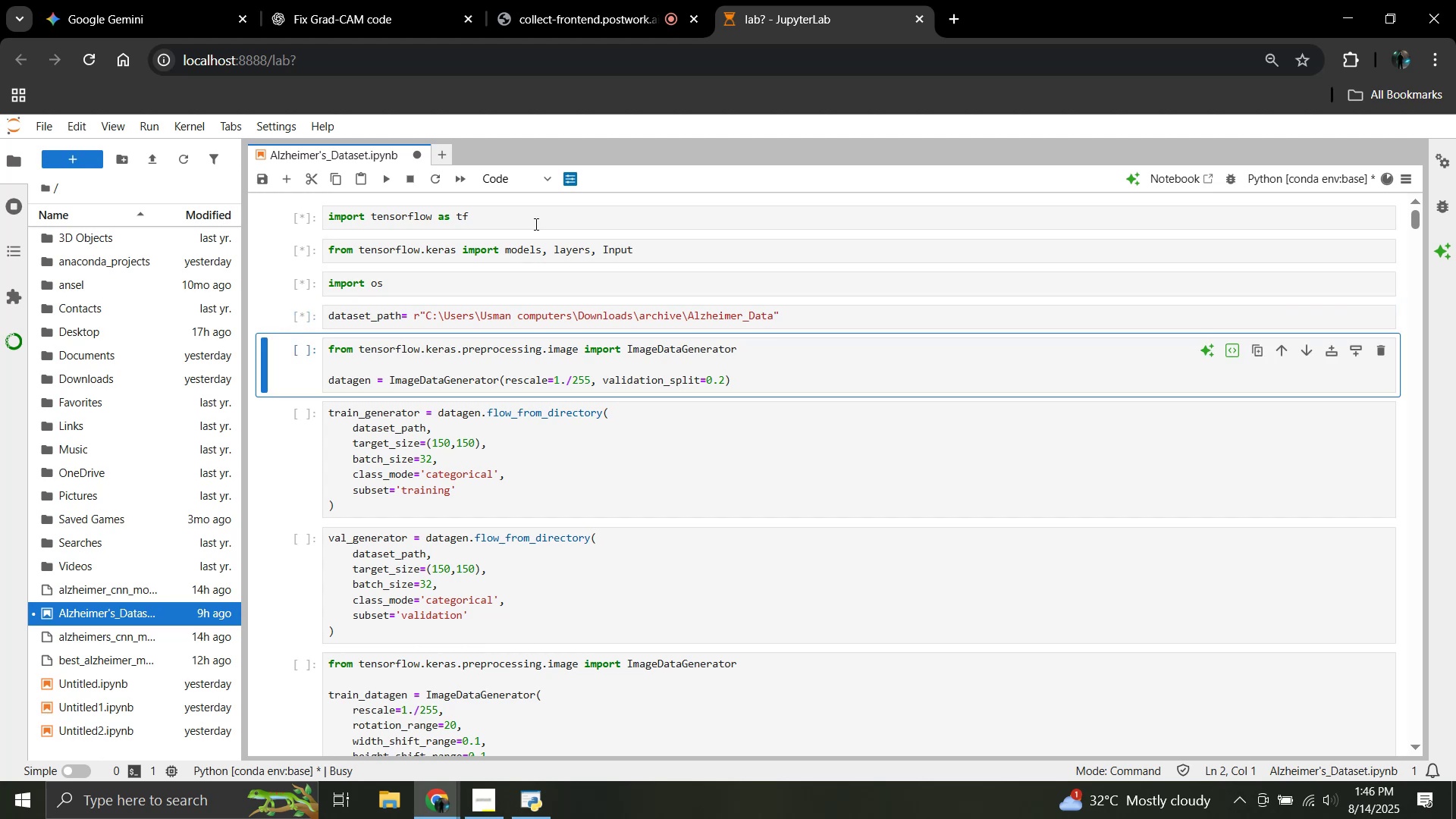 
key(Shift+Enter)
 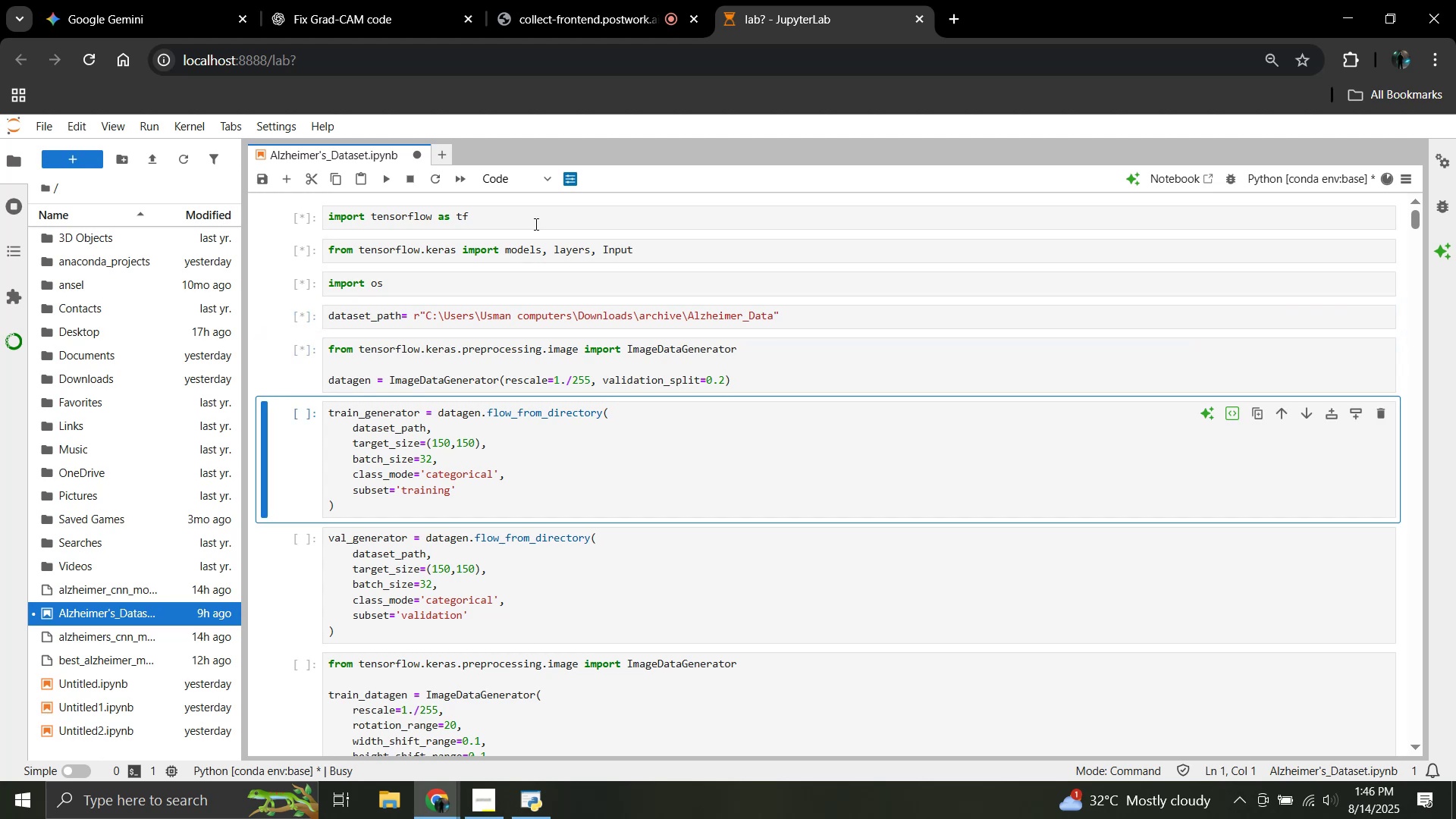 
key(Shift+Enter)
 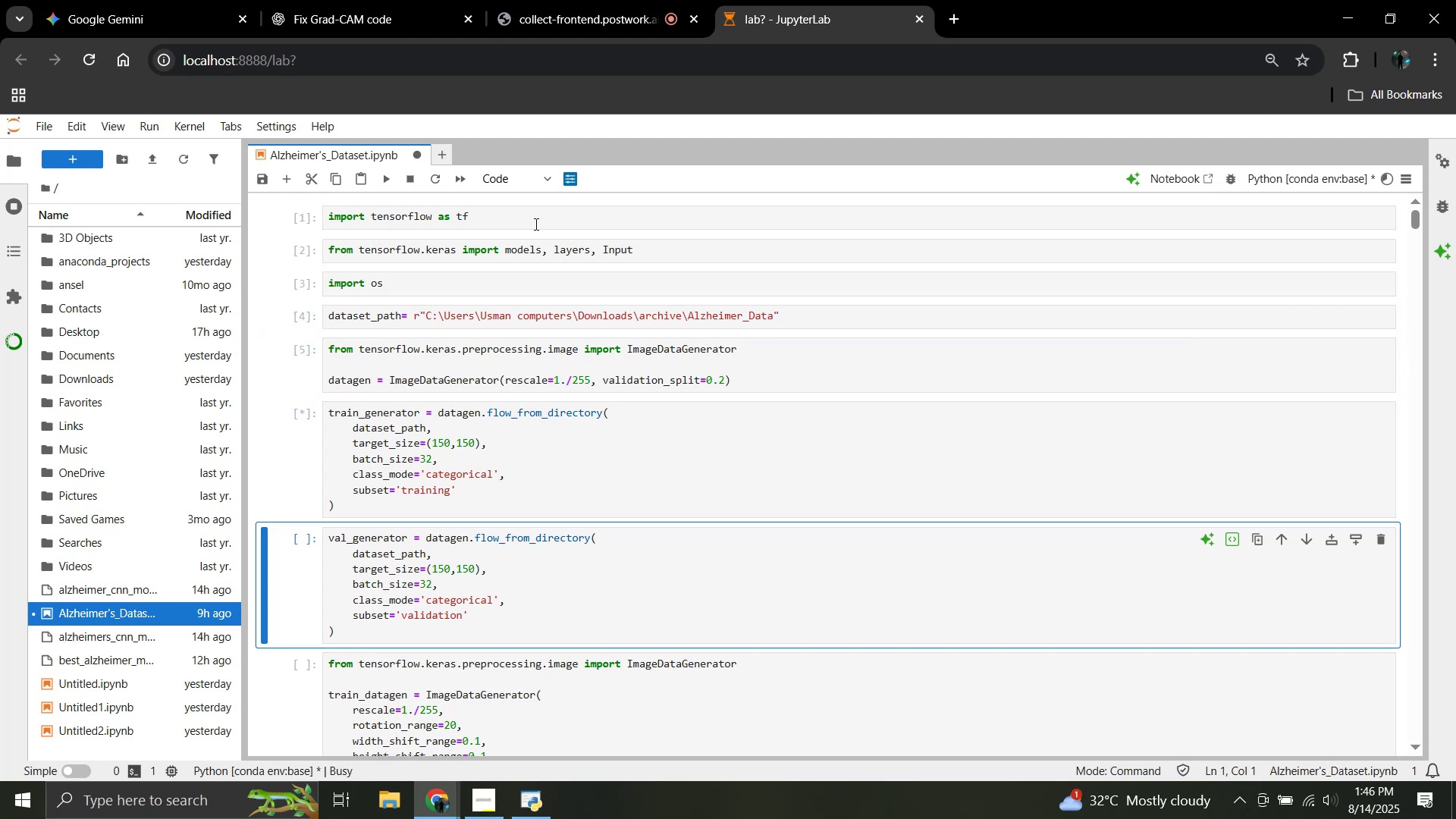 
key(Shift+Enter)
 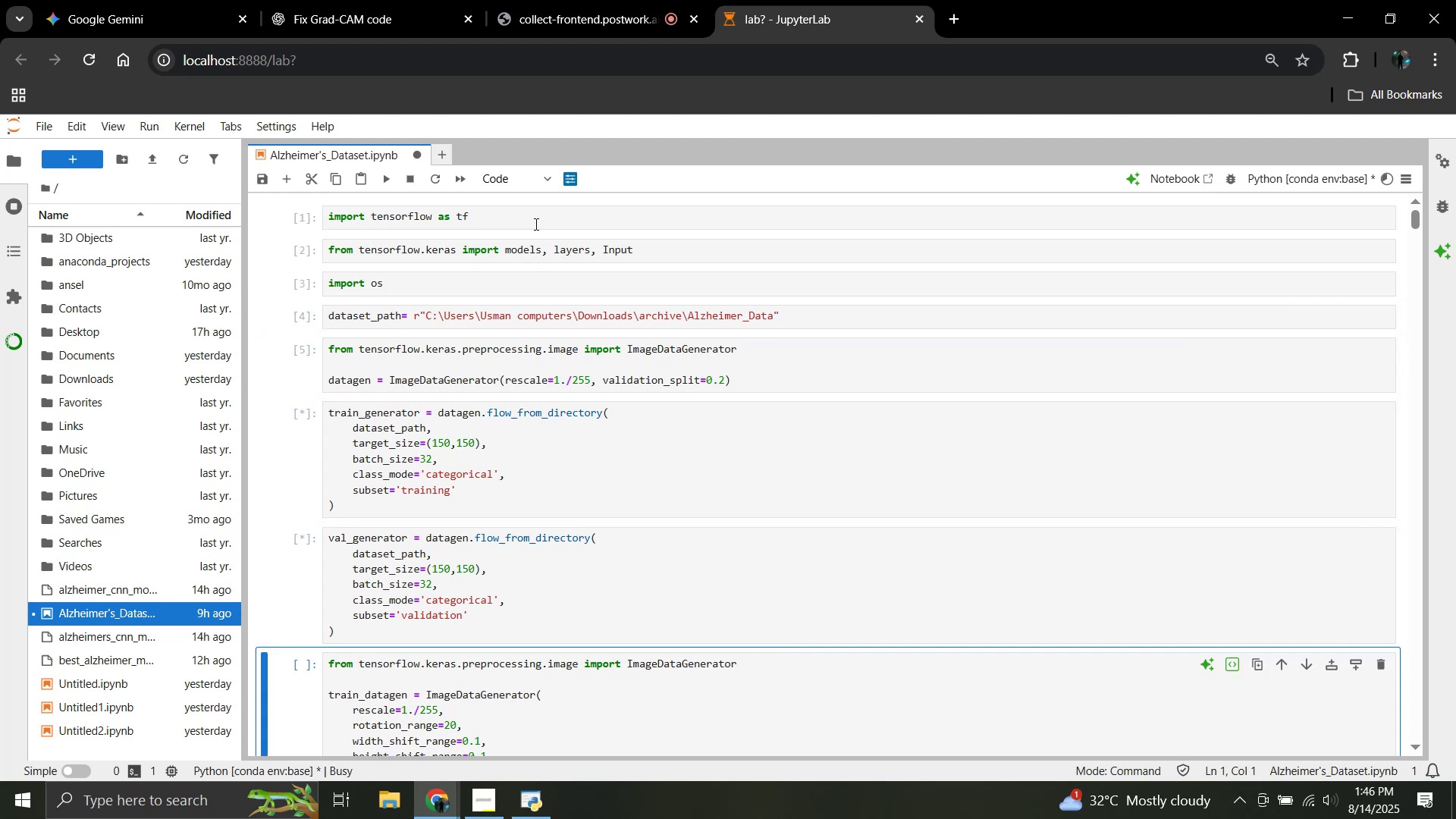 
key(Shift+Enter)
 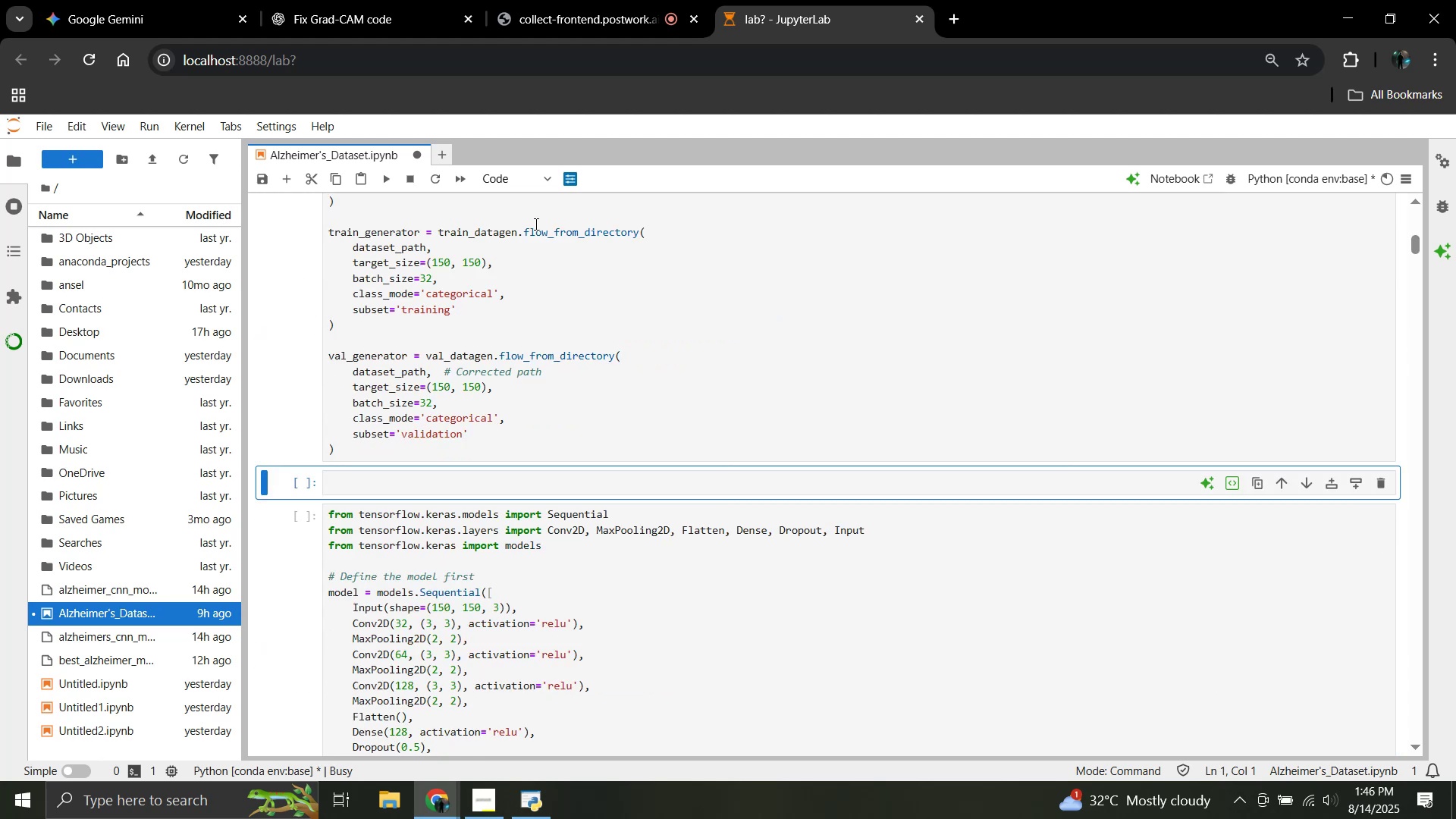 
hold_key(key=ShiftRight, duration=0.45)
 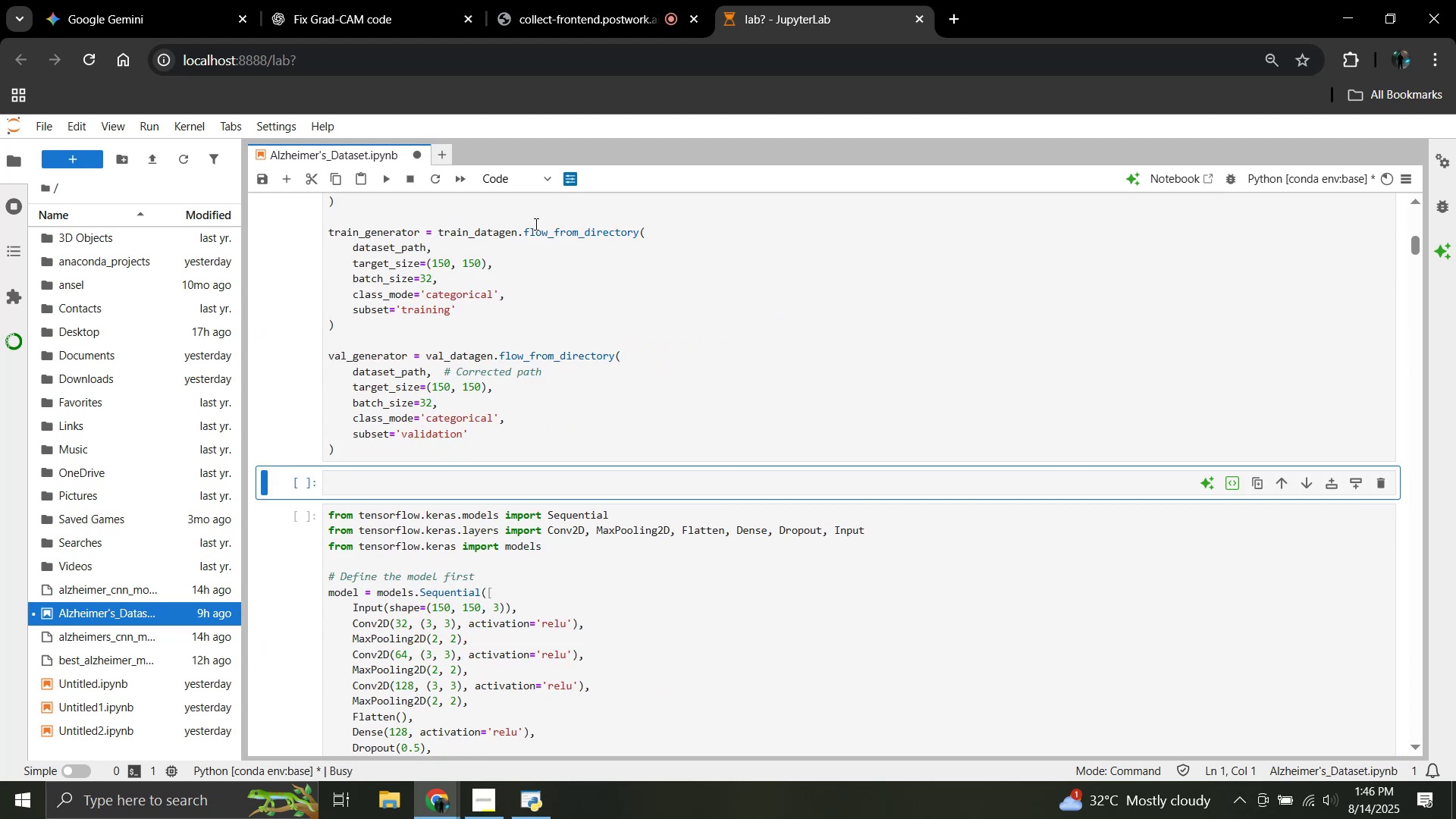 
key(Shift+Enter)
 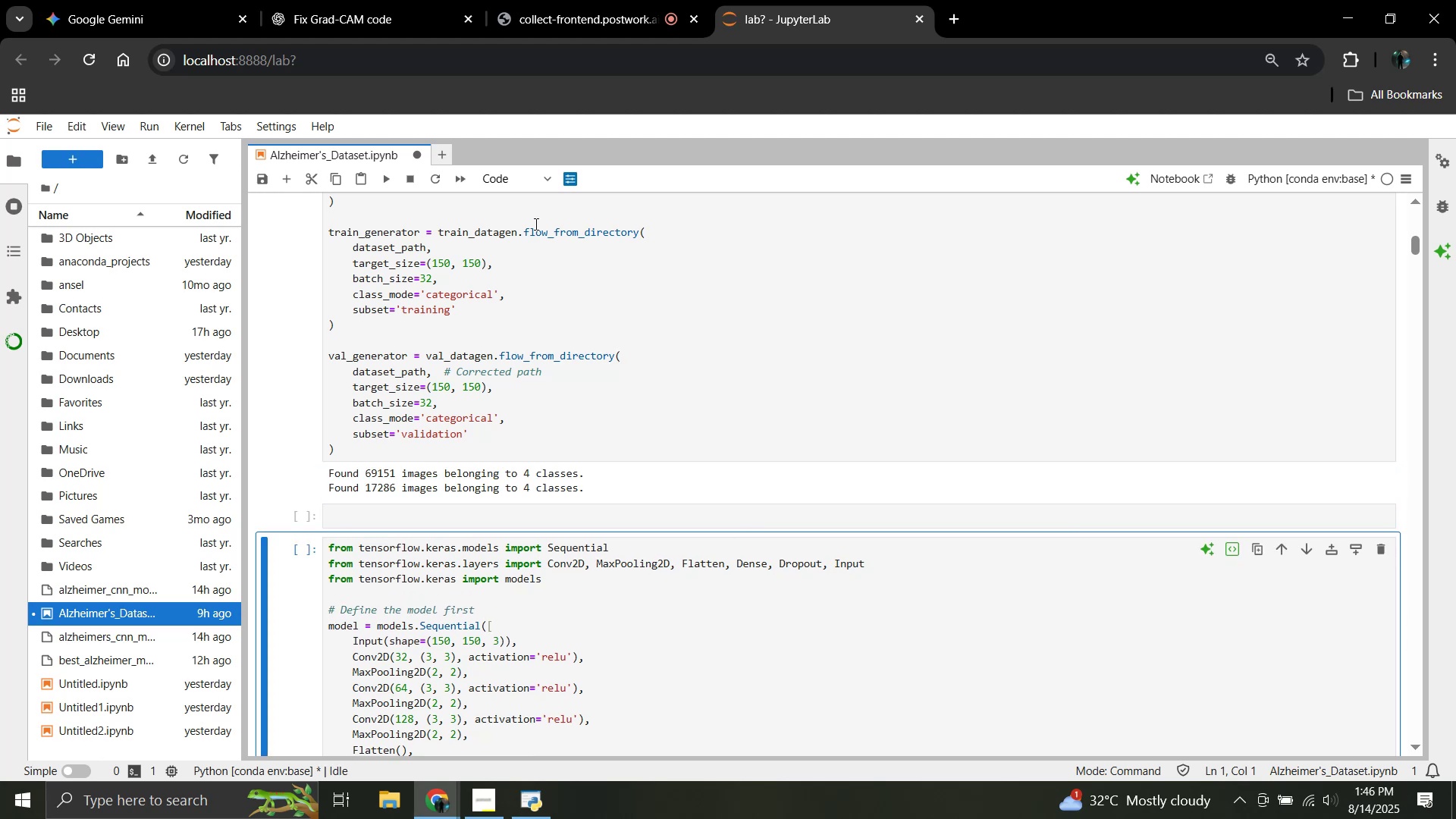 
key(Shift+Enter)
 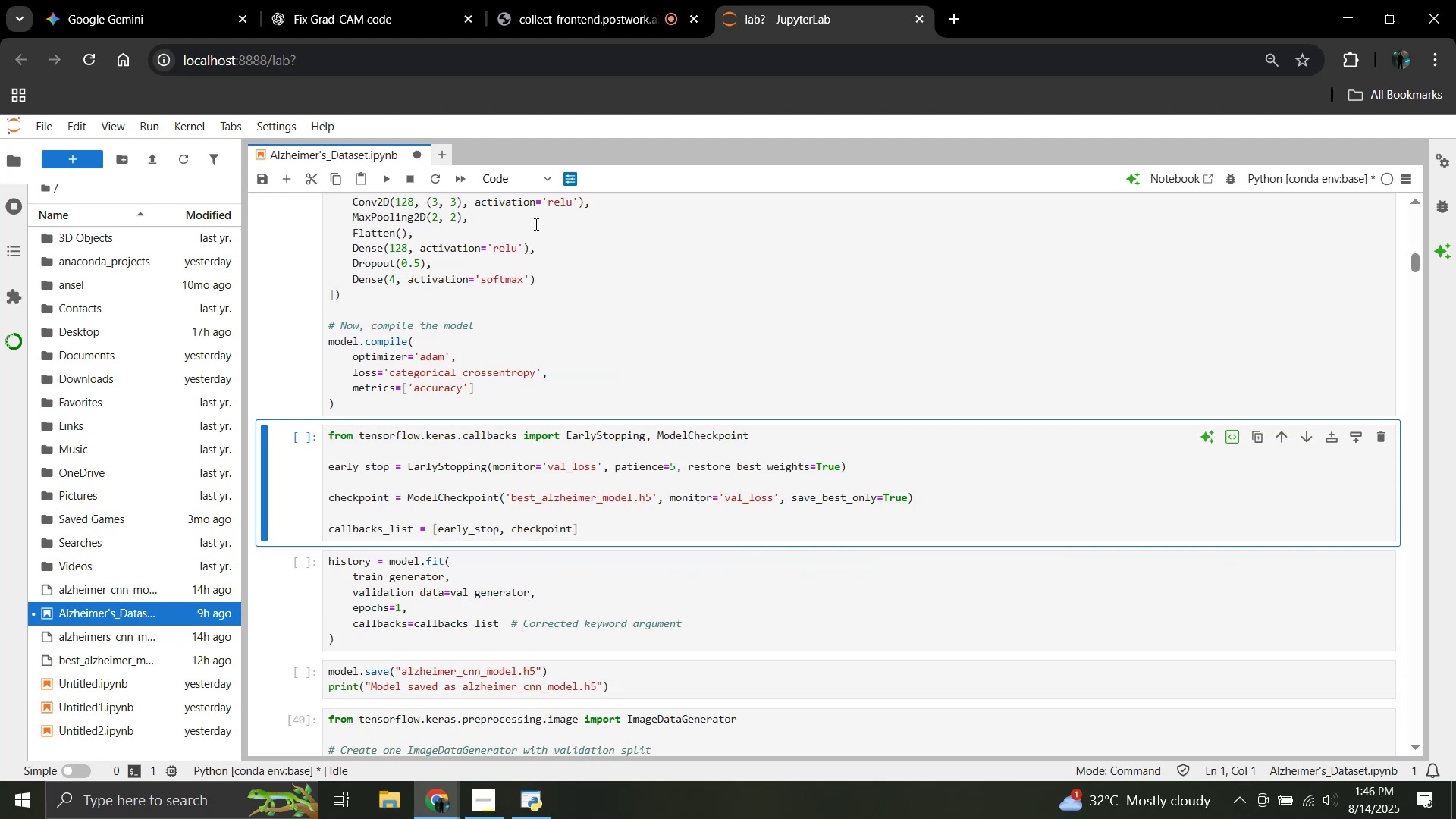 
key(Shift+Enter)
 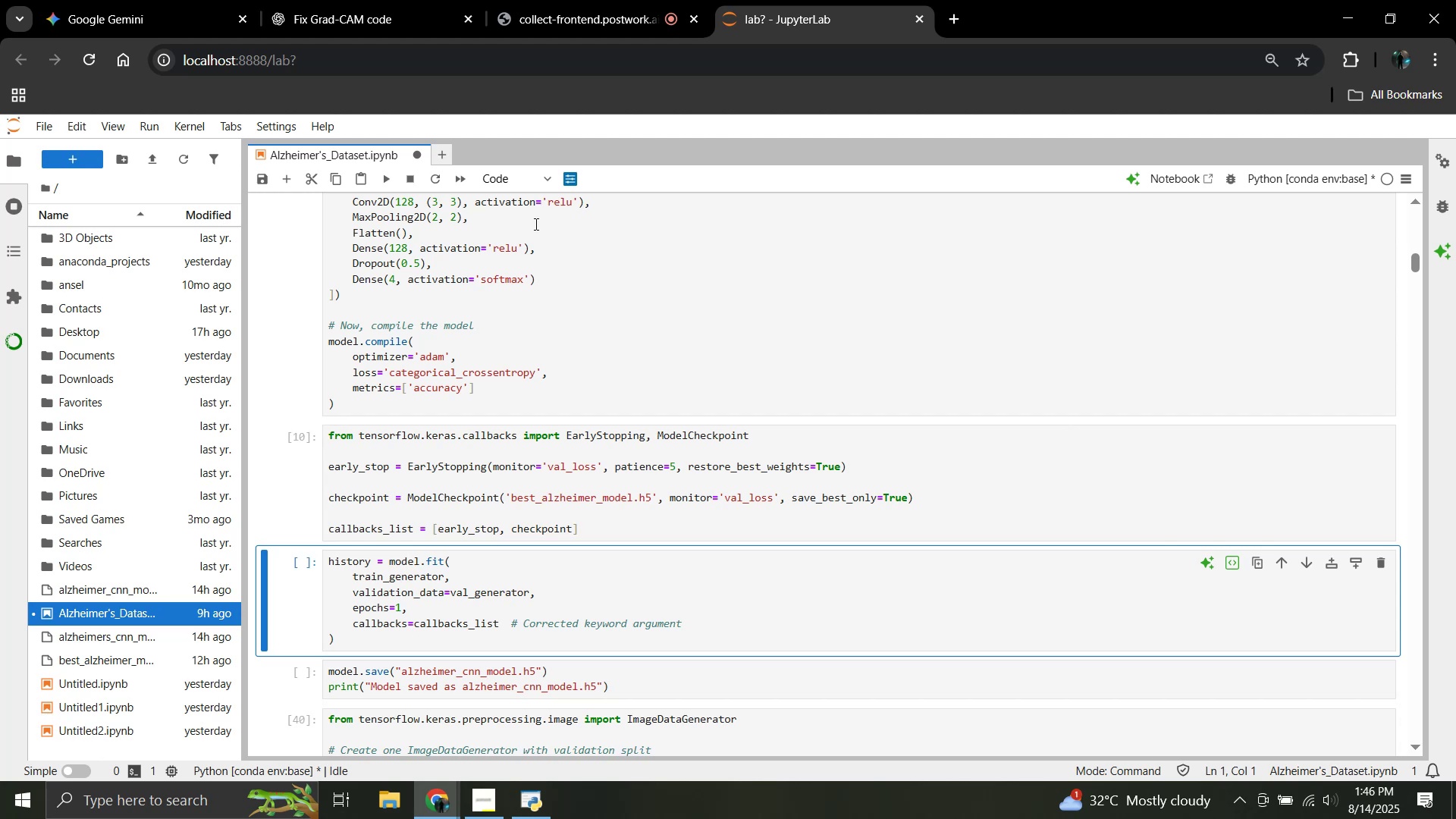 
key(Shift+Enter)
 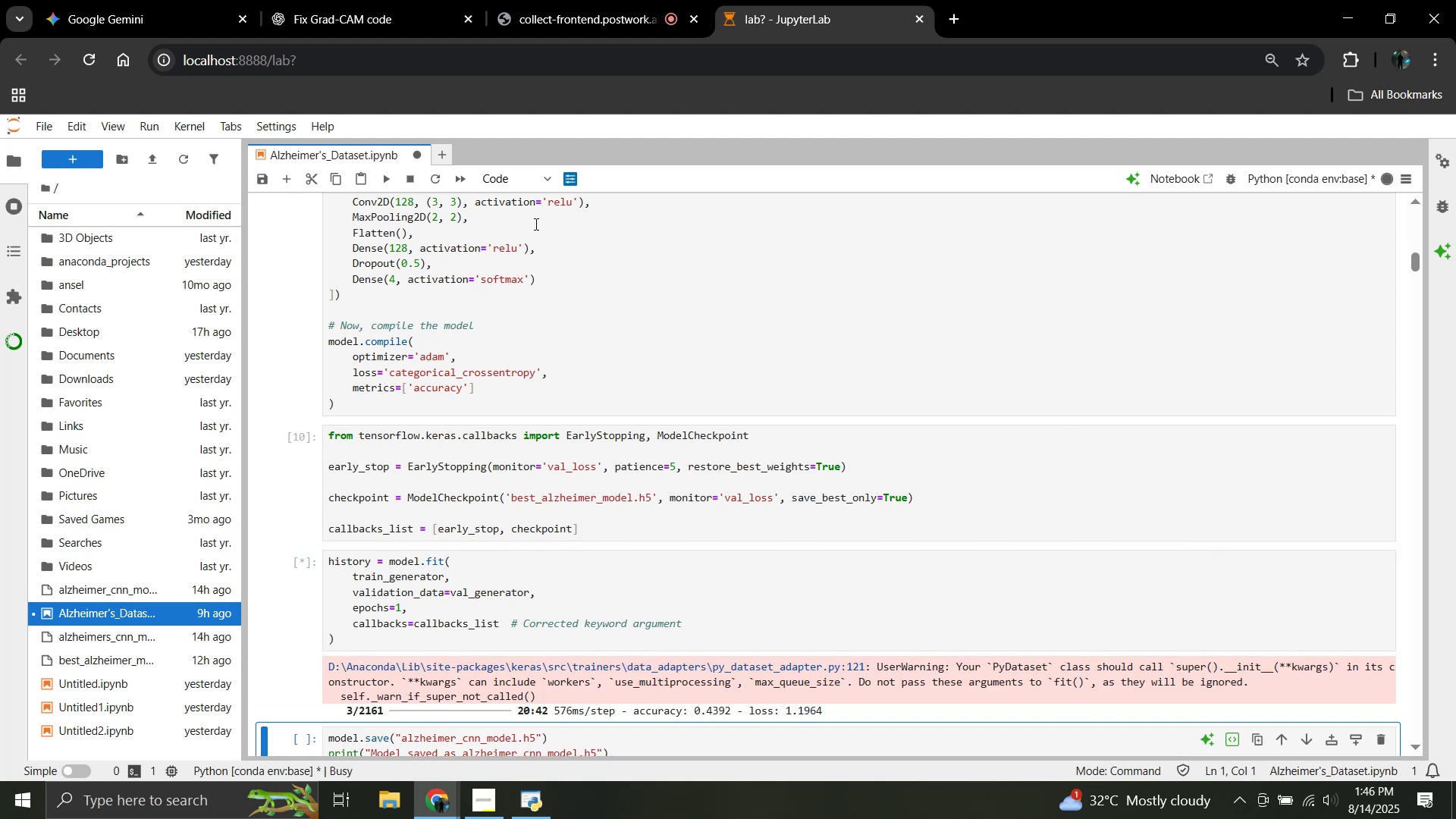 
wait(7.05)
 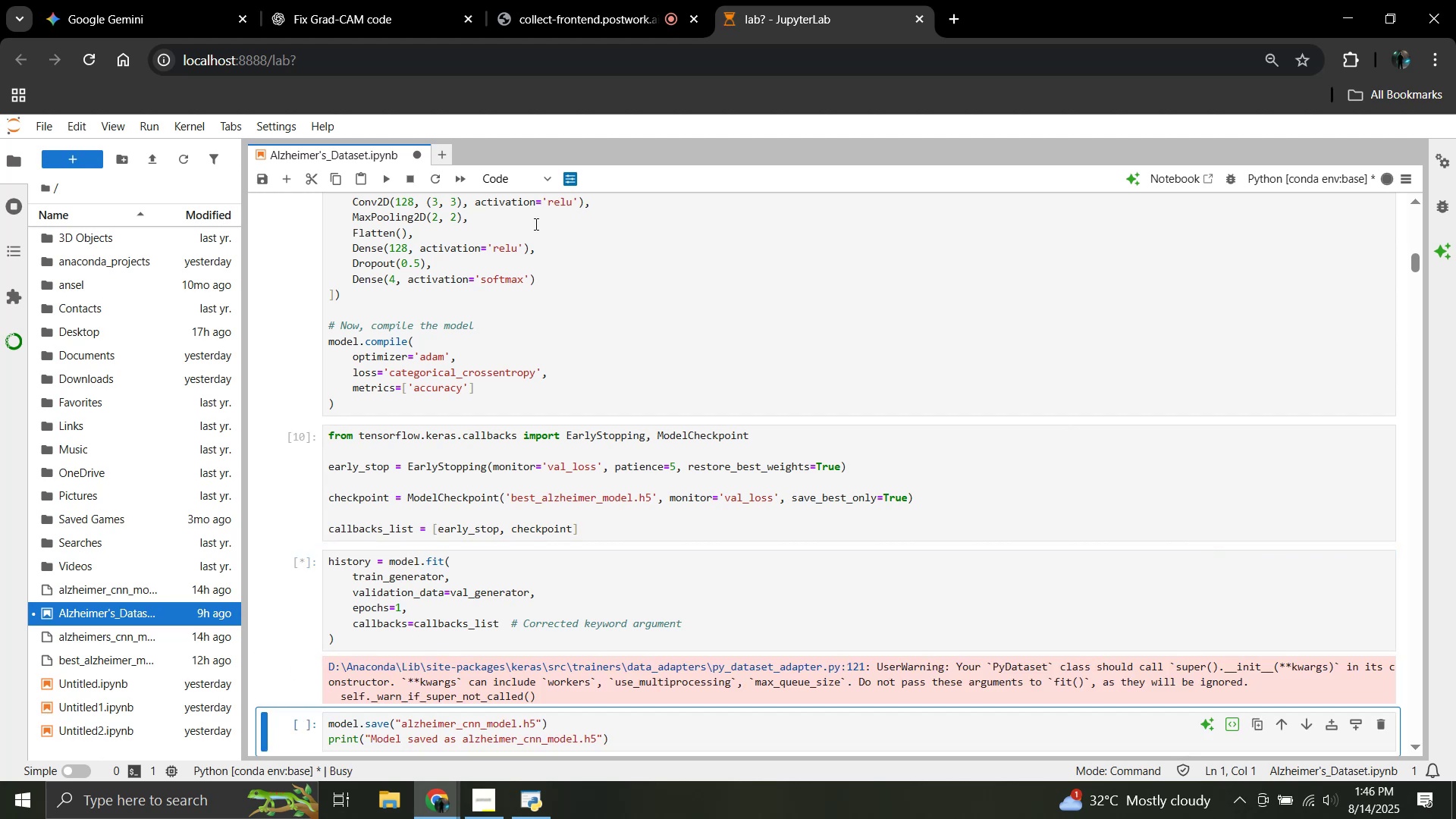 
scroll: coordinate [497, 308], scroll_direction: down, amount: 2.0
 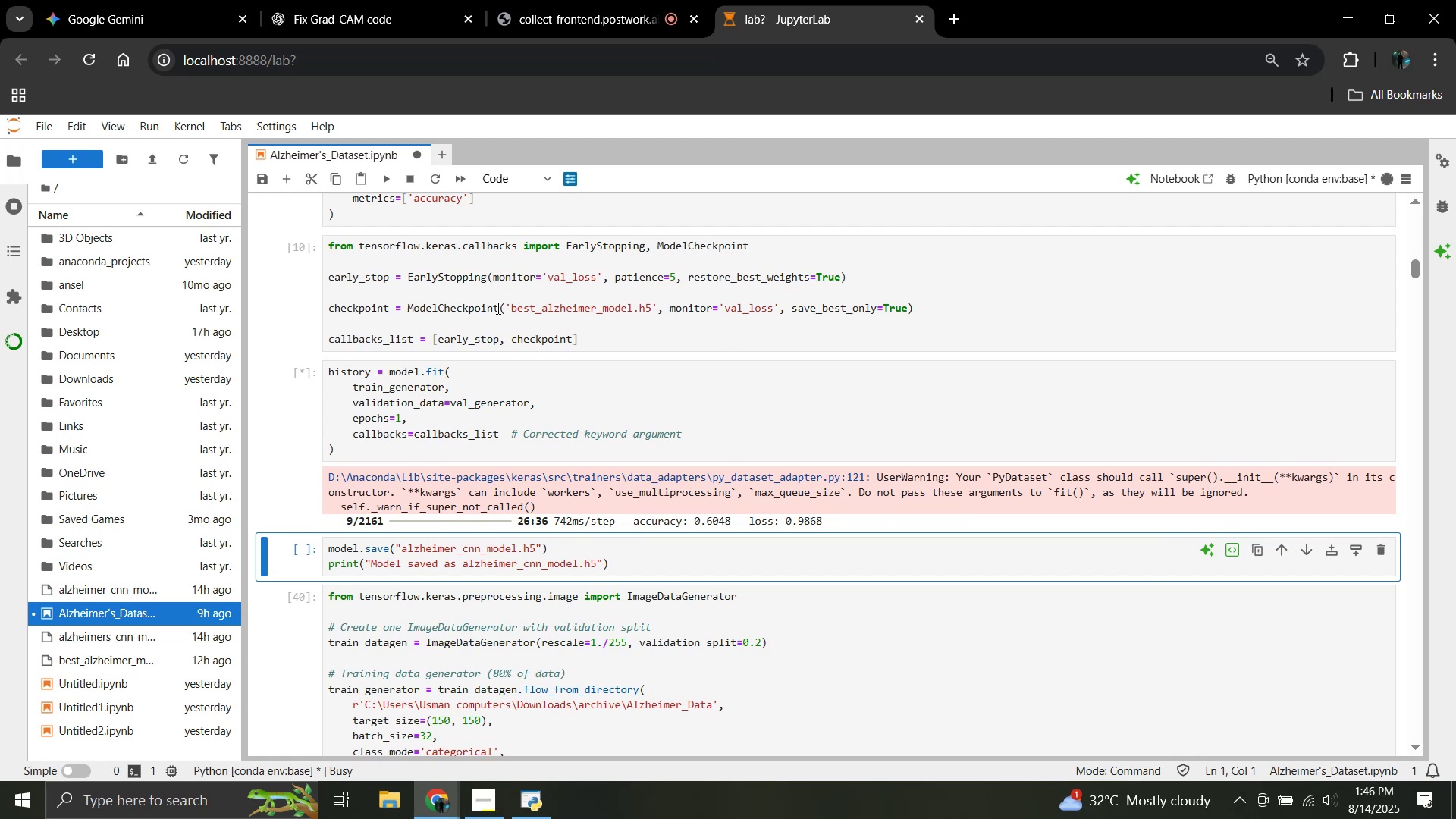 
left_click_drag(start_coordinate=[570, 17], to_coordinate=[143, 0])
 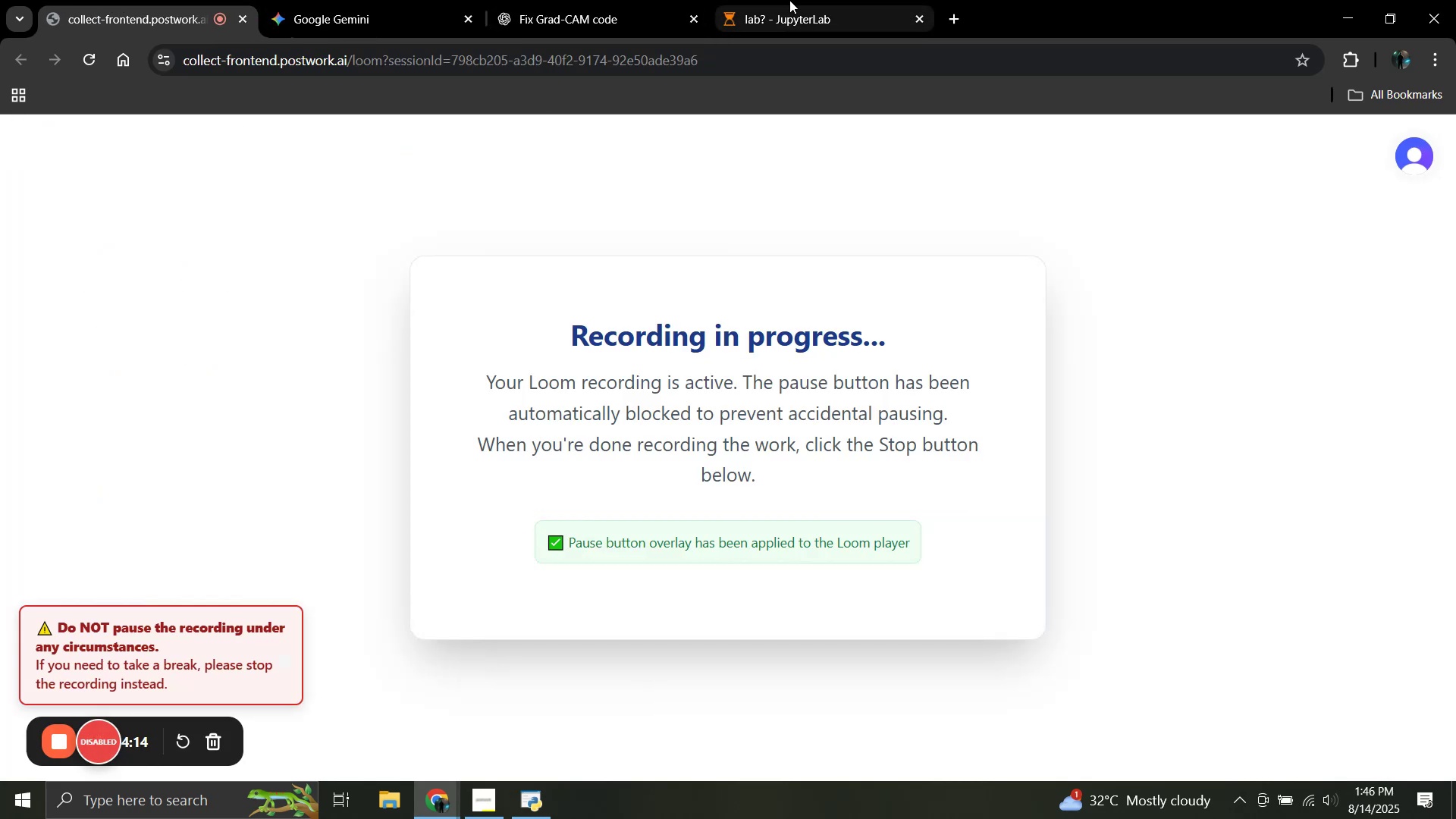 
left_click([789, 0])
 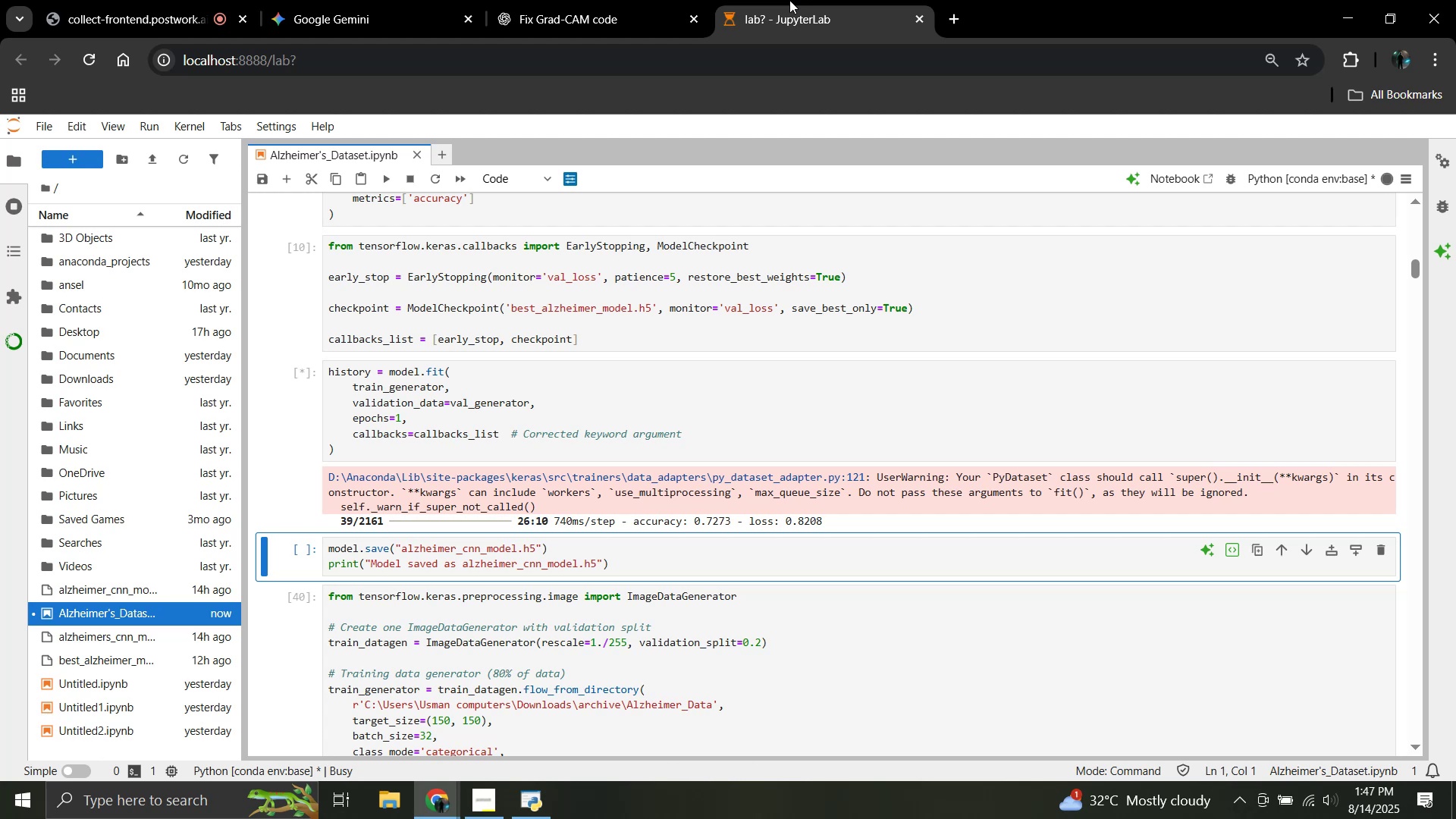 
wait(23.42)
 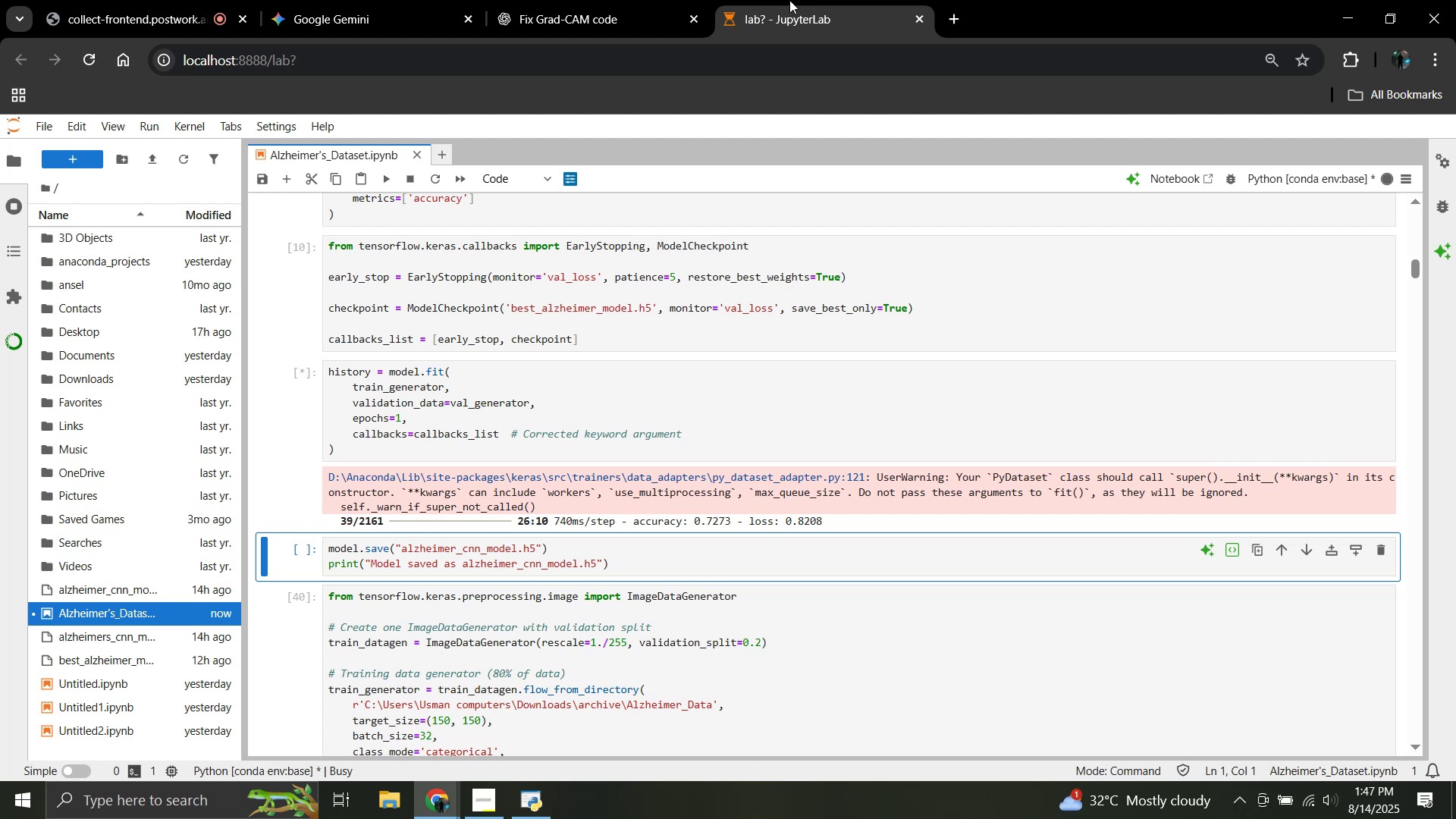 
scroll: coordinate [611, 353], scroll_direction: down, amount: 3.0
 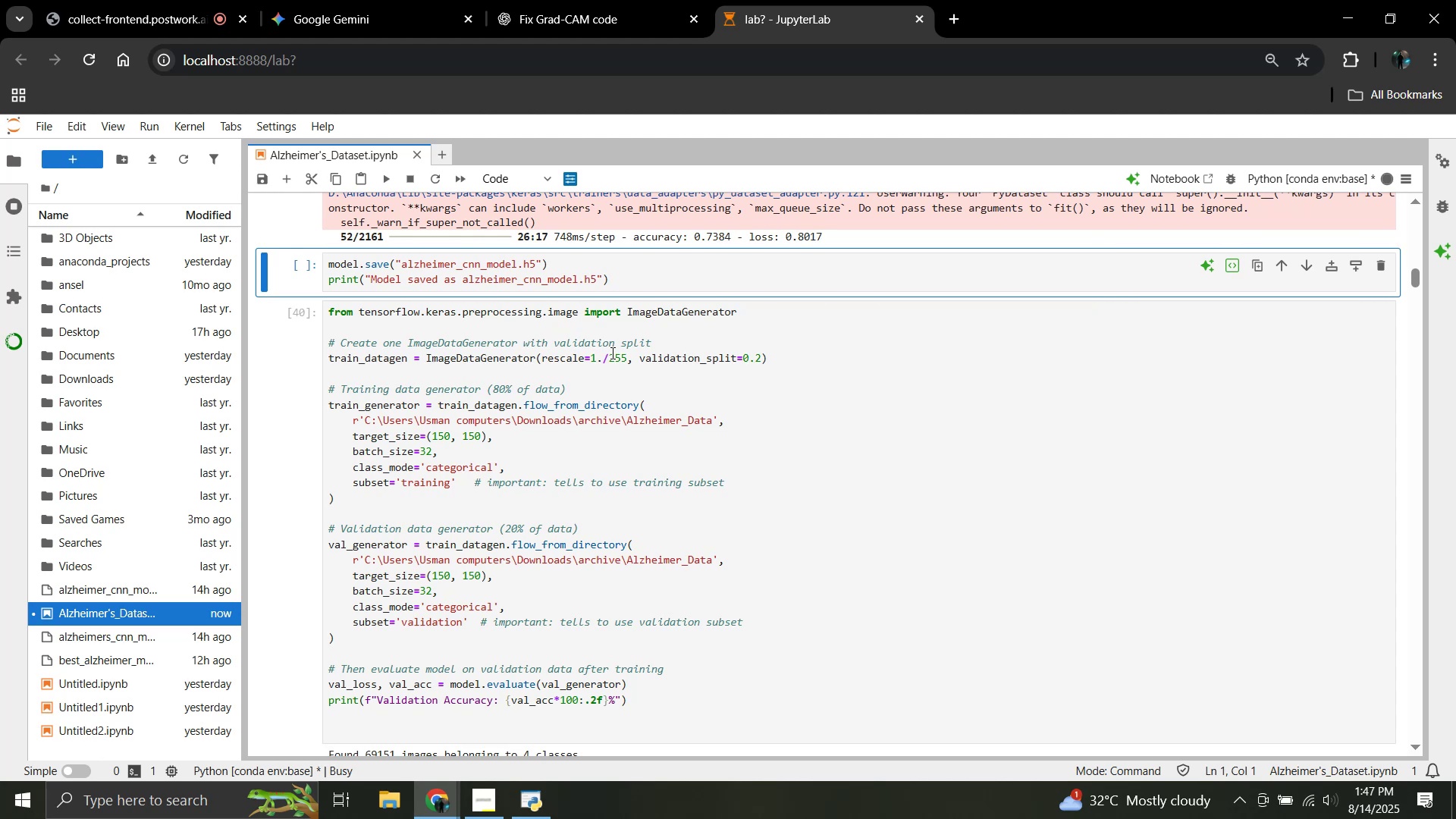 
wait(5.62)
 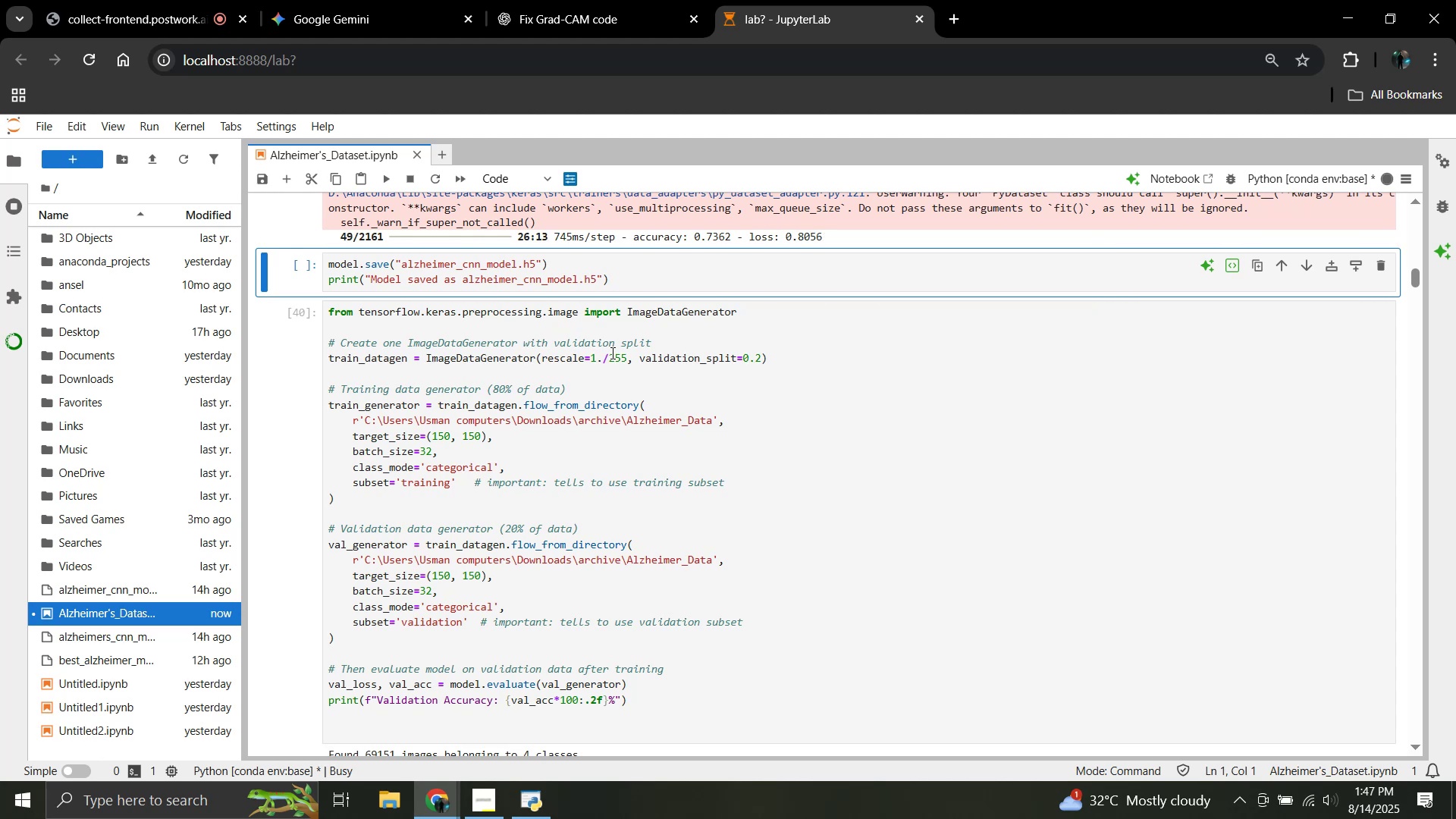 
scroll: coordinate [611, 353], scroll_direction: down, amount: 3.0
 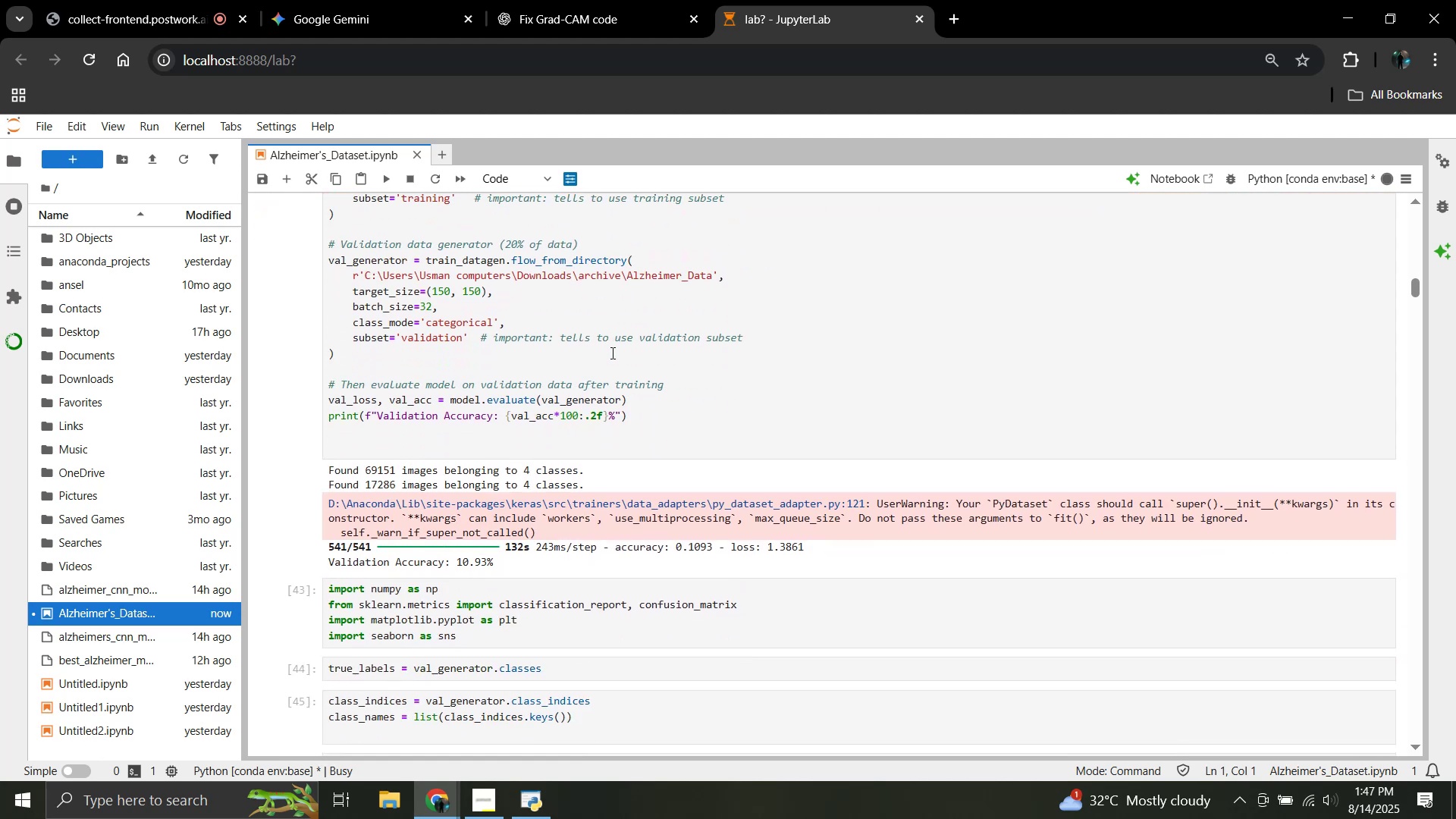 
scroll: coordinate [611, 353], scroll_direction: up, amount: 1.0
 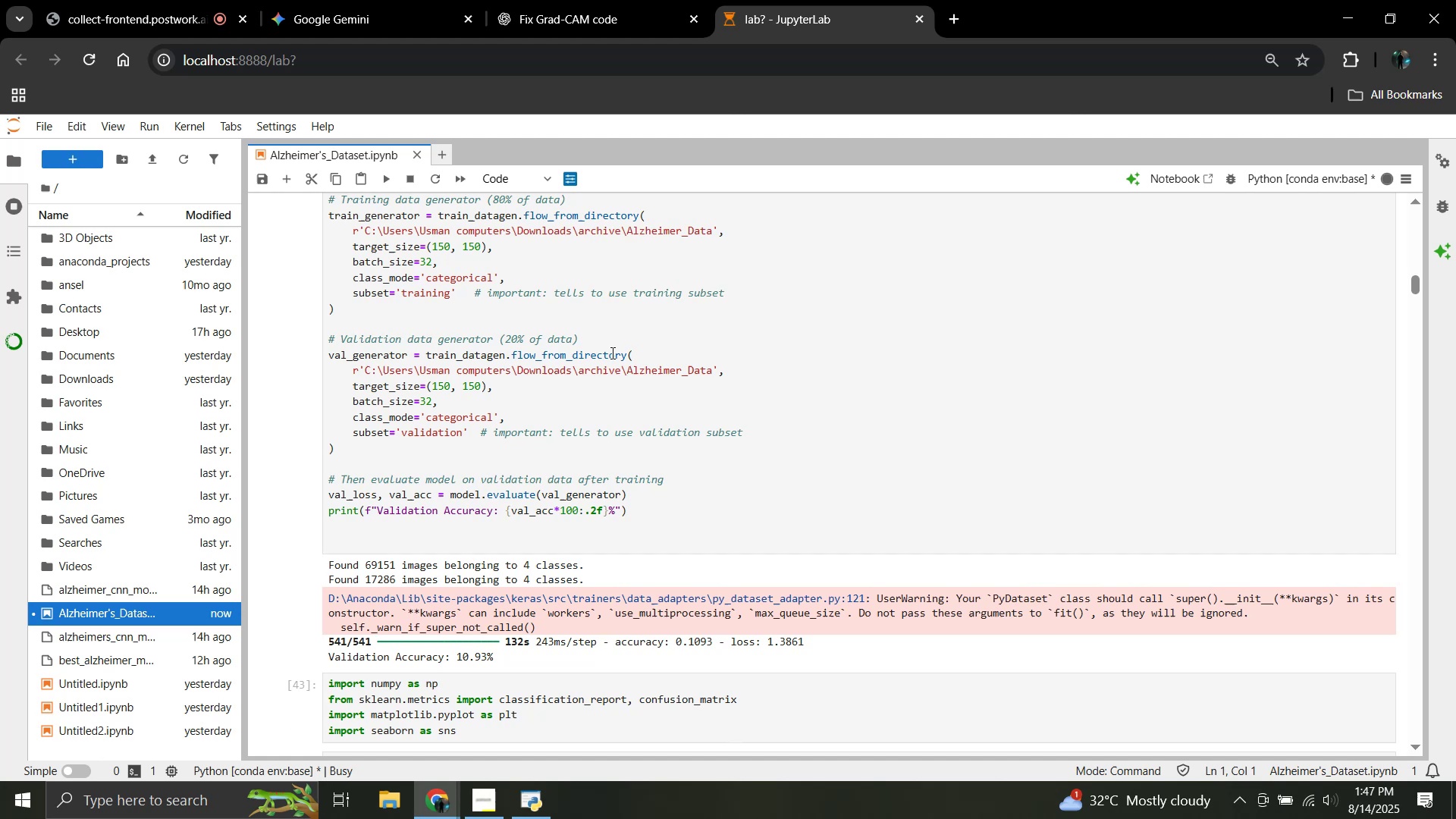 
scroll: coordinate [611, 353], scroll_direction: down, amount: 1.0
 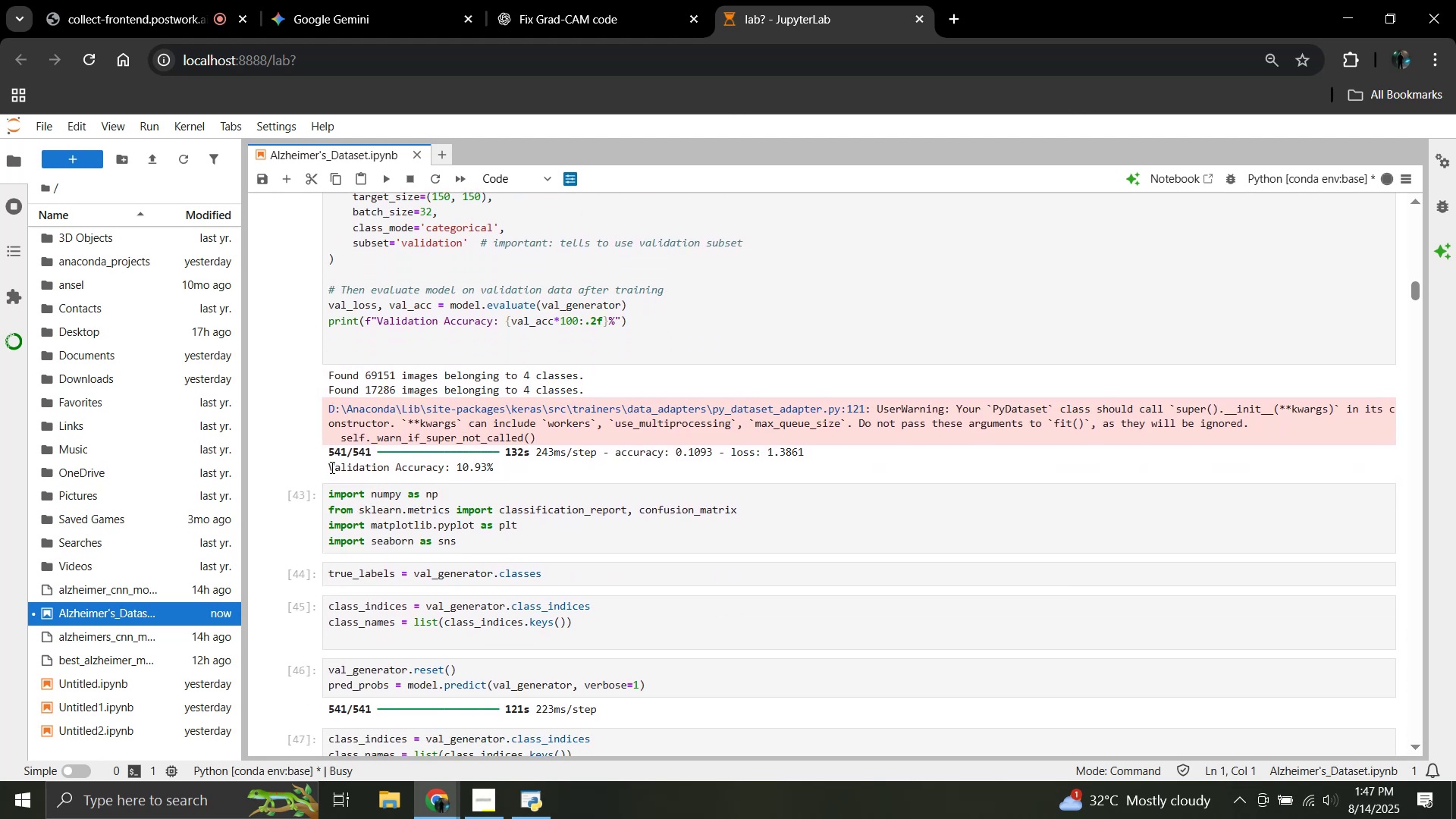 
left_click_drag(start_coordinate=[331, 467], to_coordinate=[498, 468])
 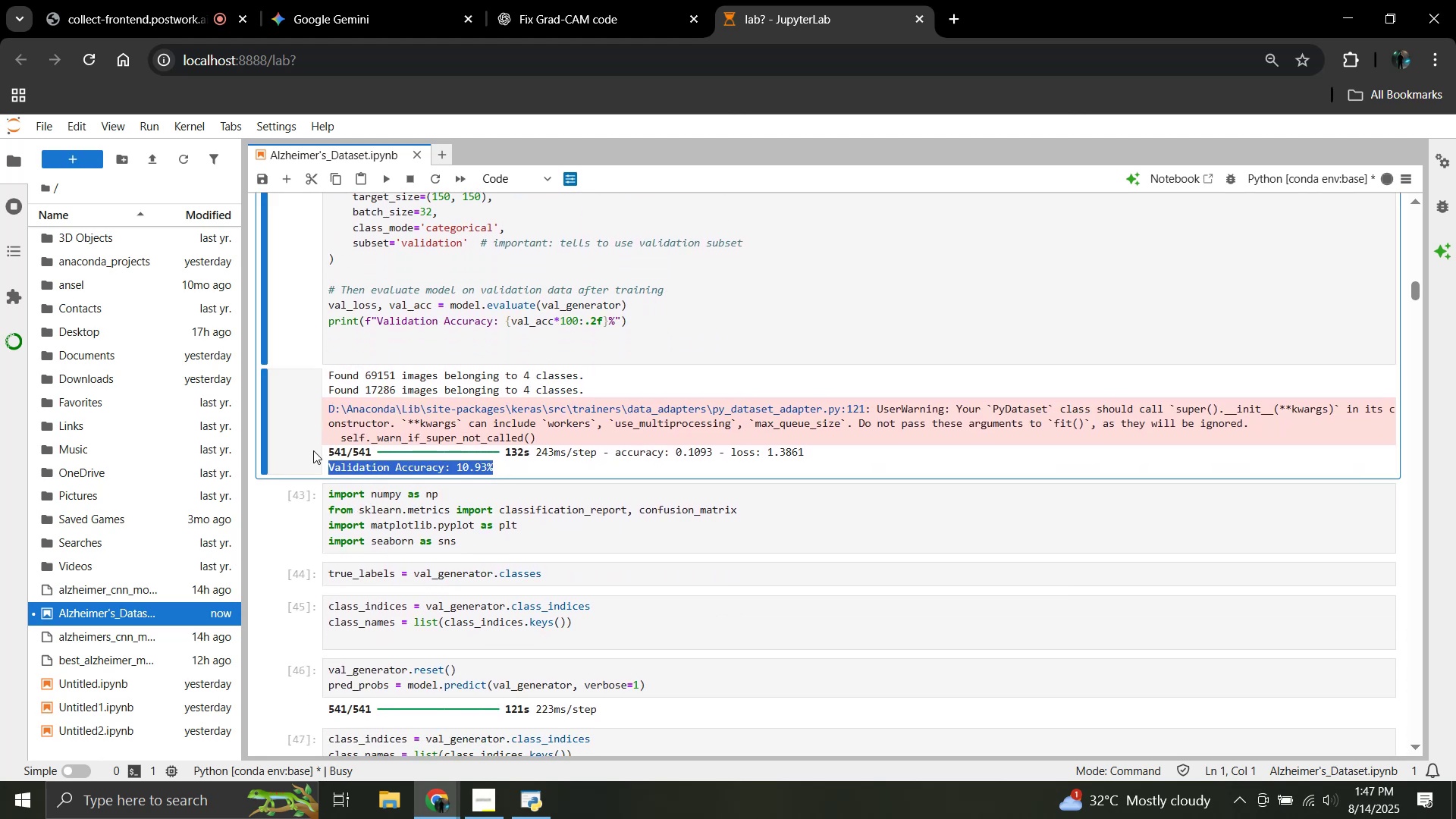 
left_click_drag(start_coordinate=[329, 451], to_coordinate=[504, 472])
 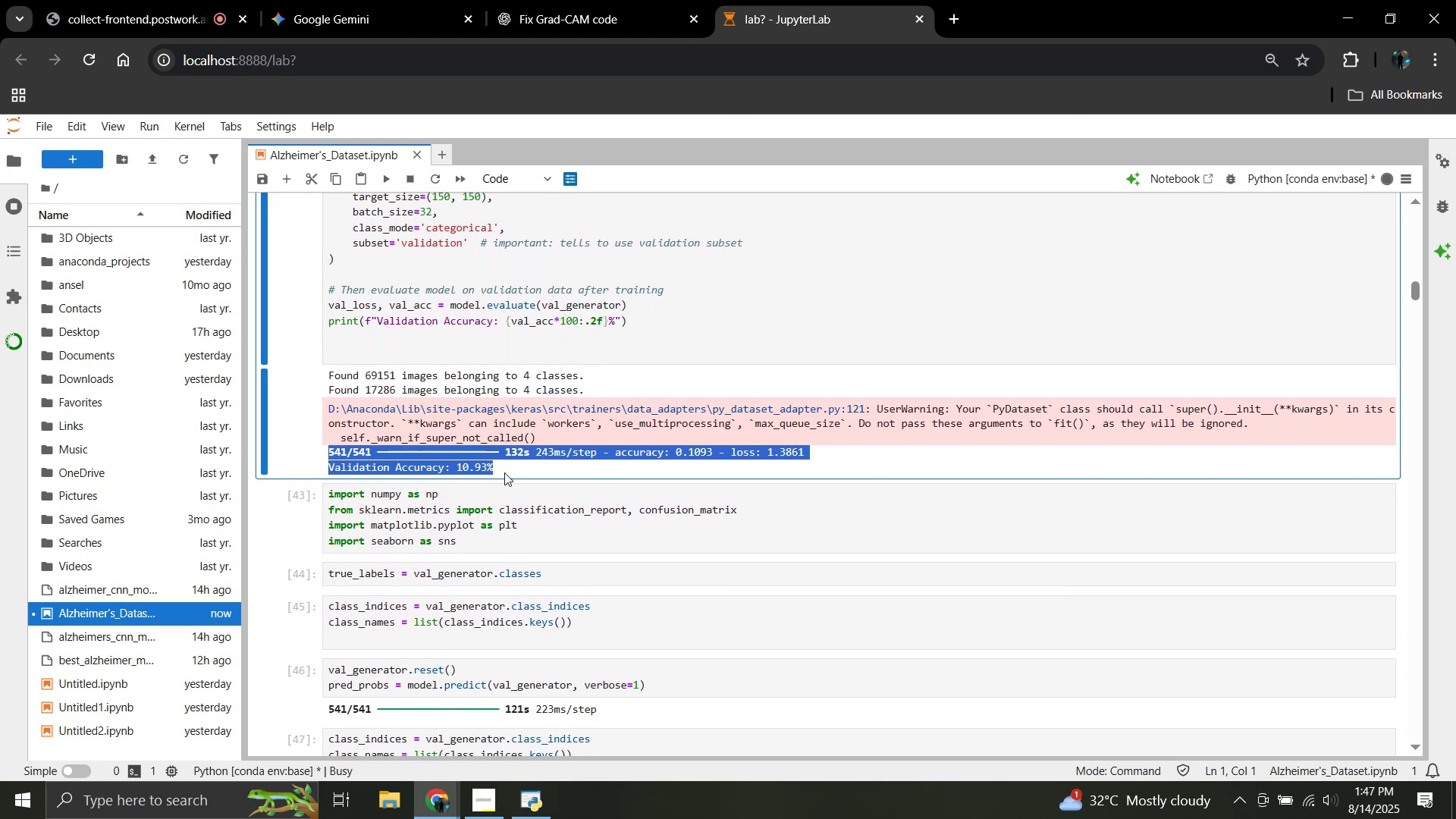 
key(Control+C)
 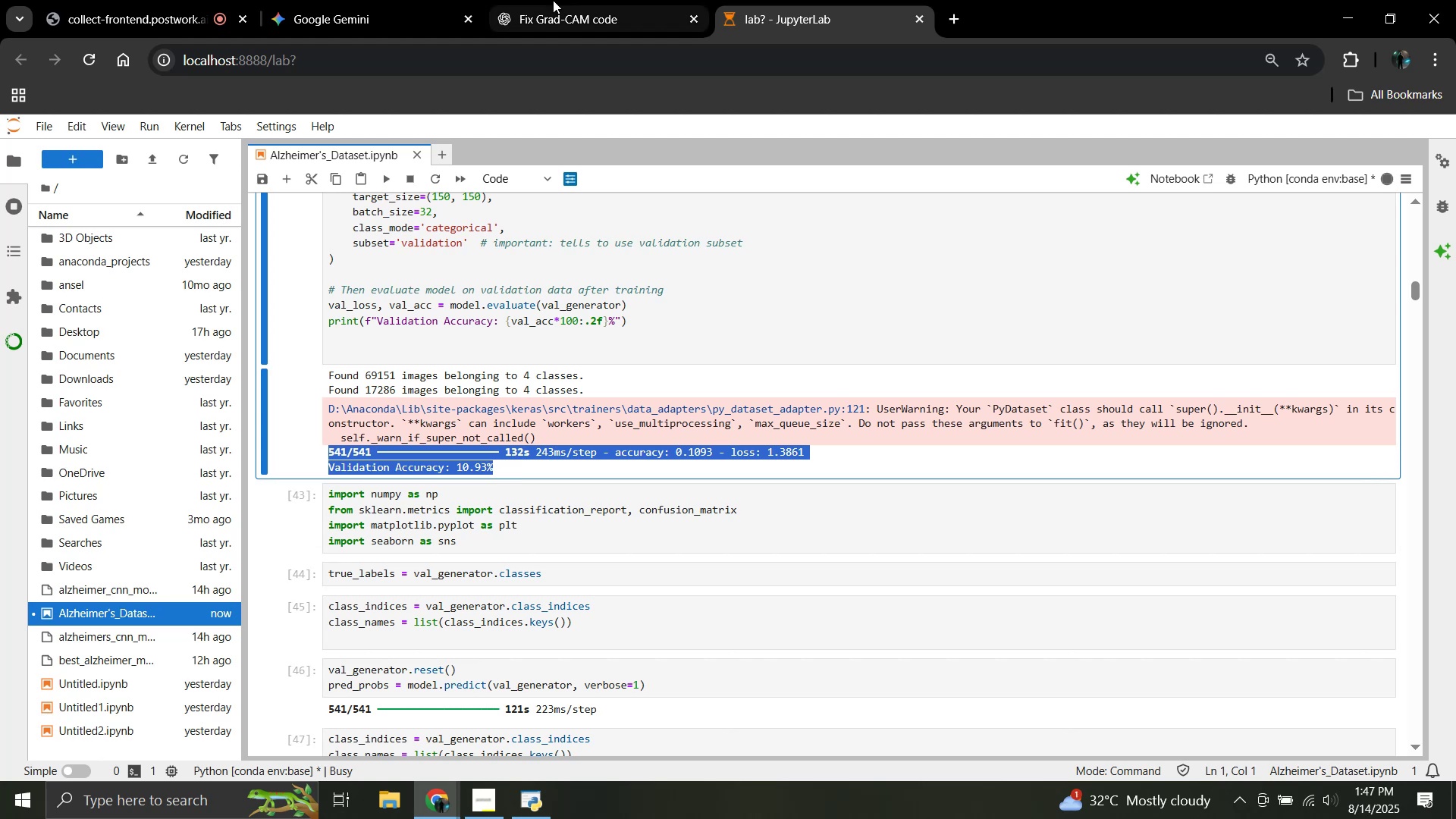 
left_click([553, 0])
 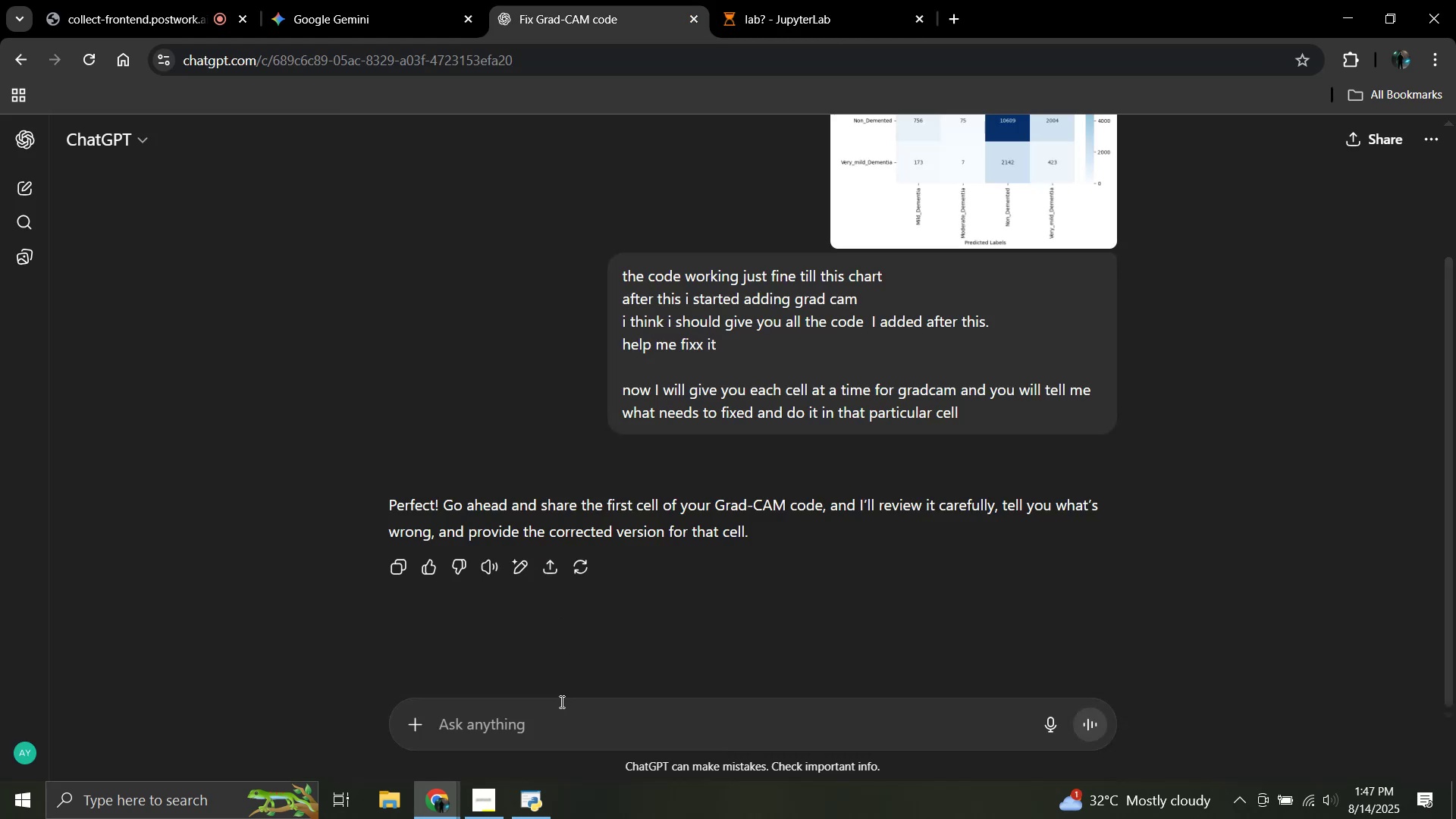 
left_click([550, 710])
 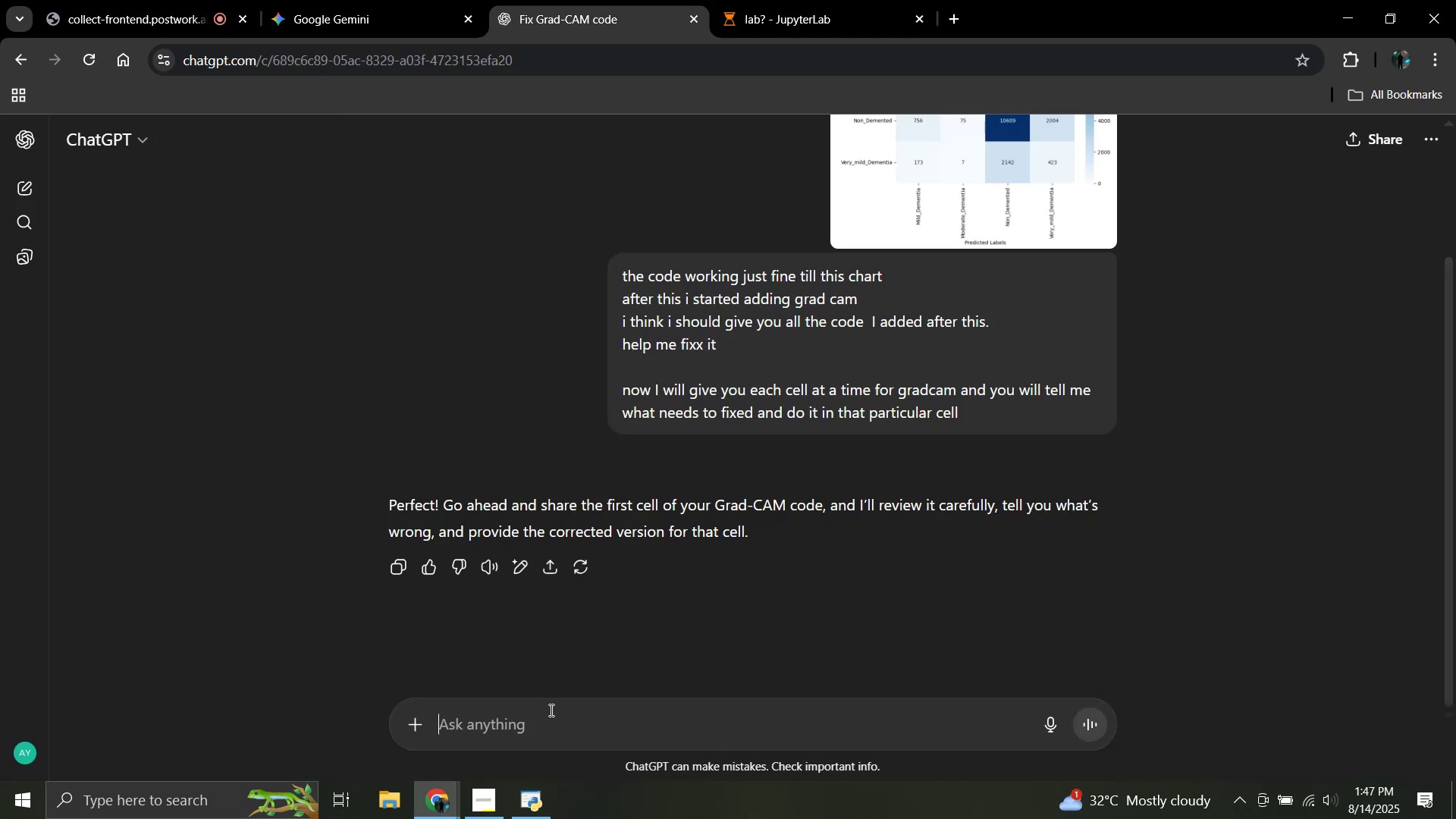 
key(Control+V)
 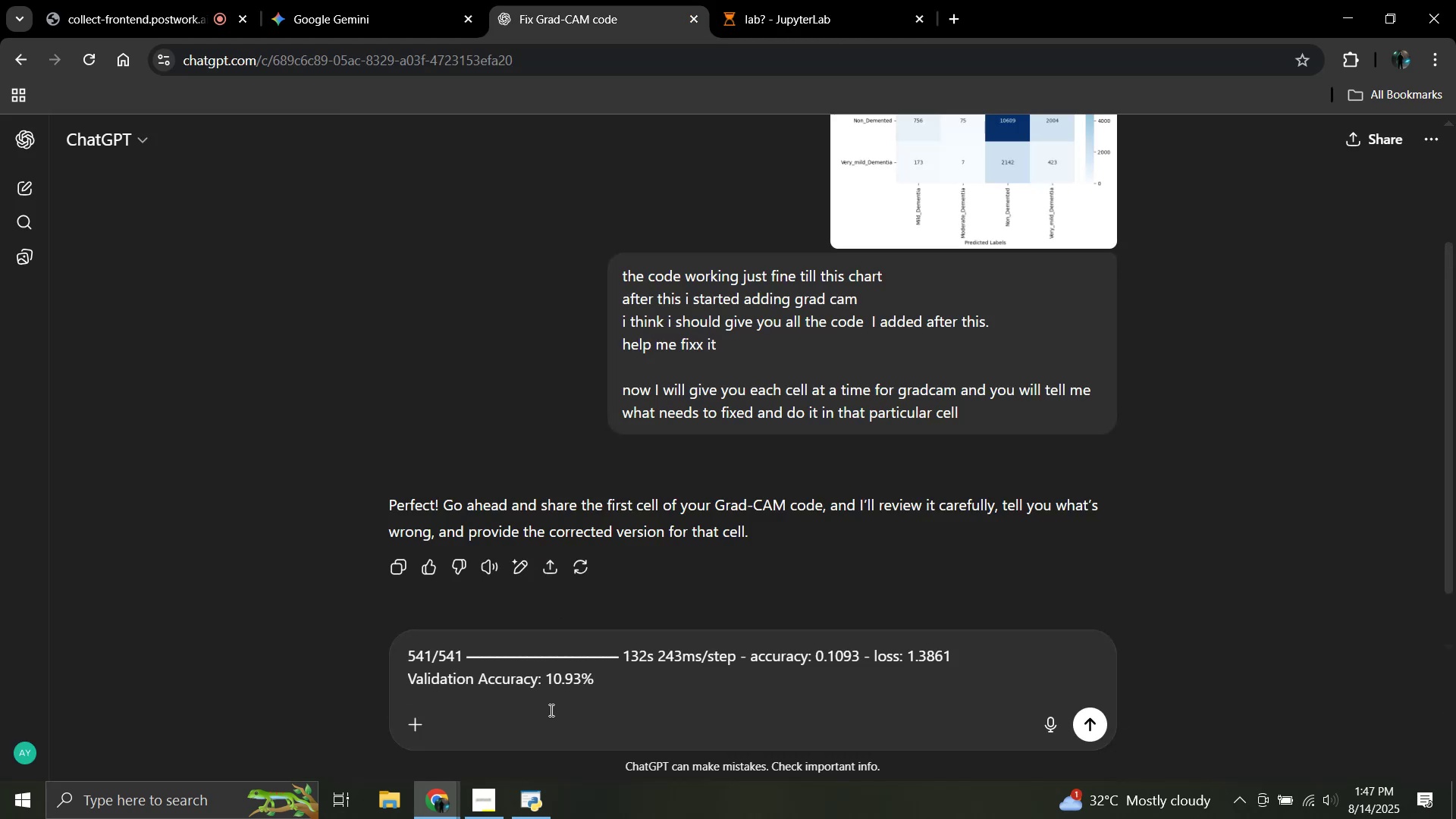 
key(Enter)
 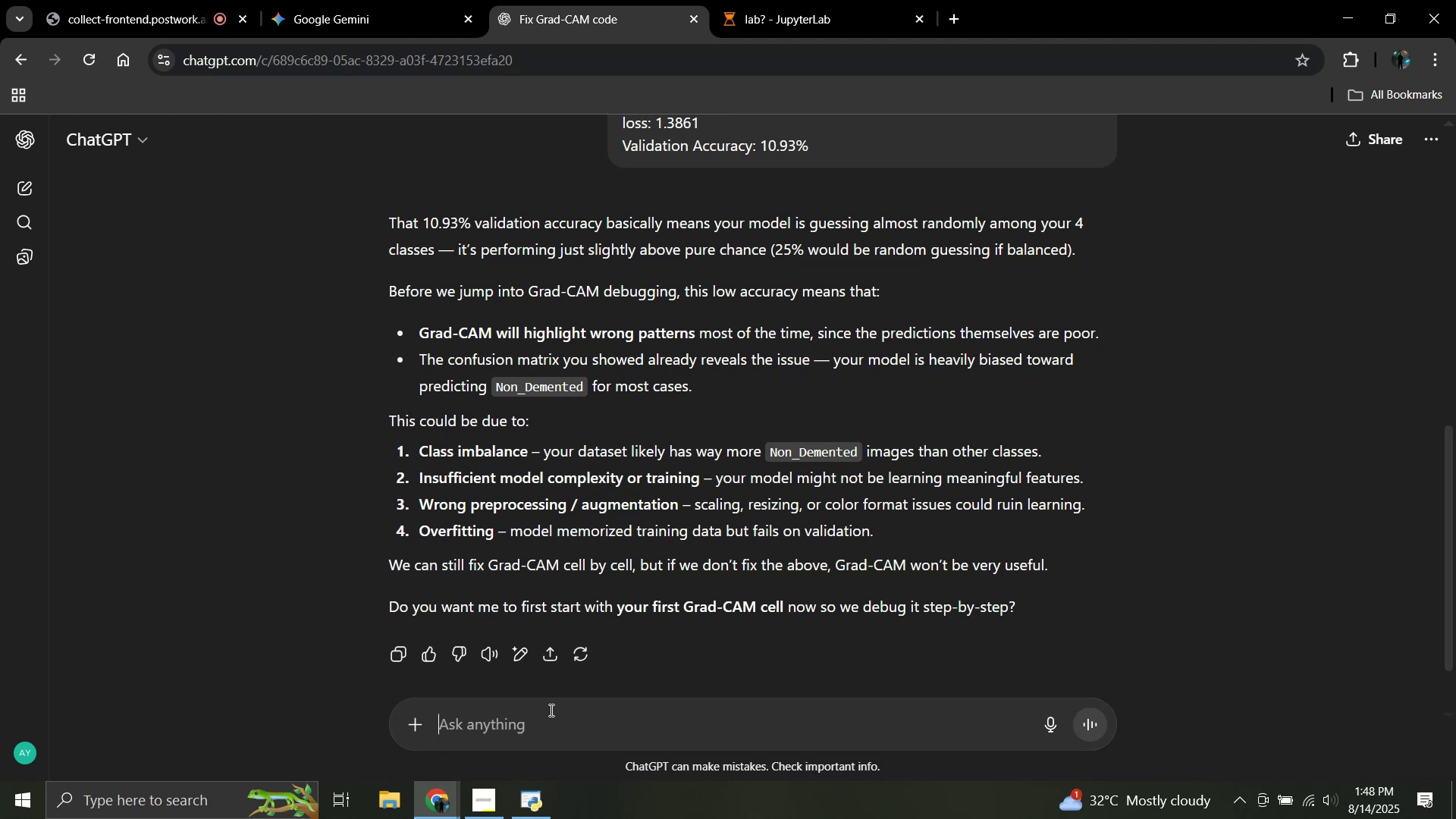 
wait(58.33)
 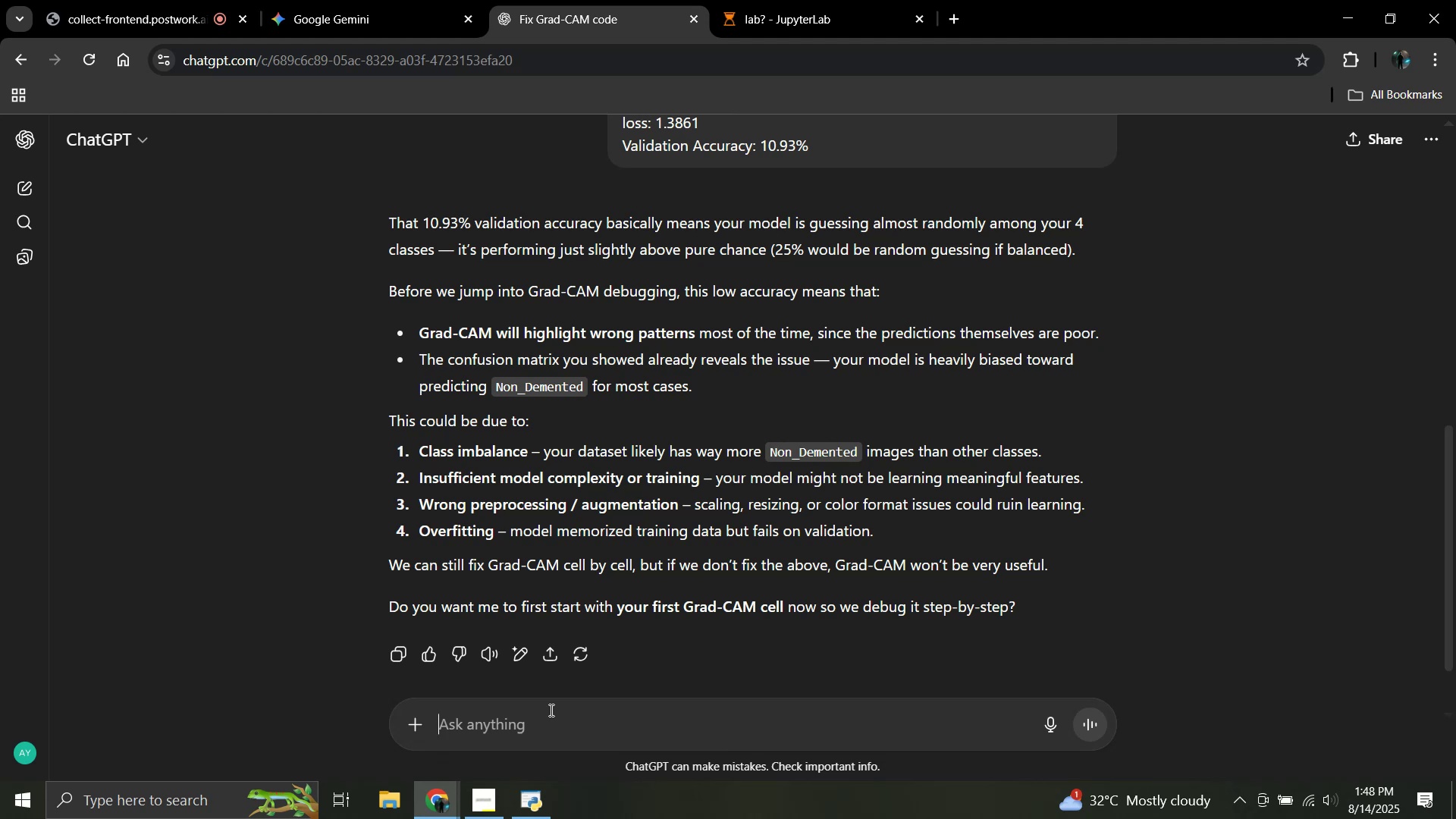 
type(yes)
 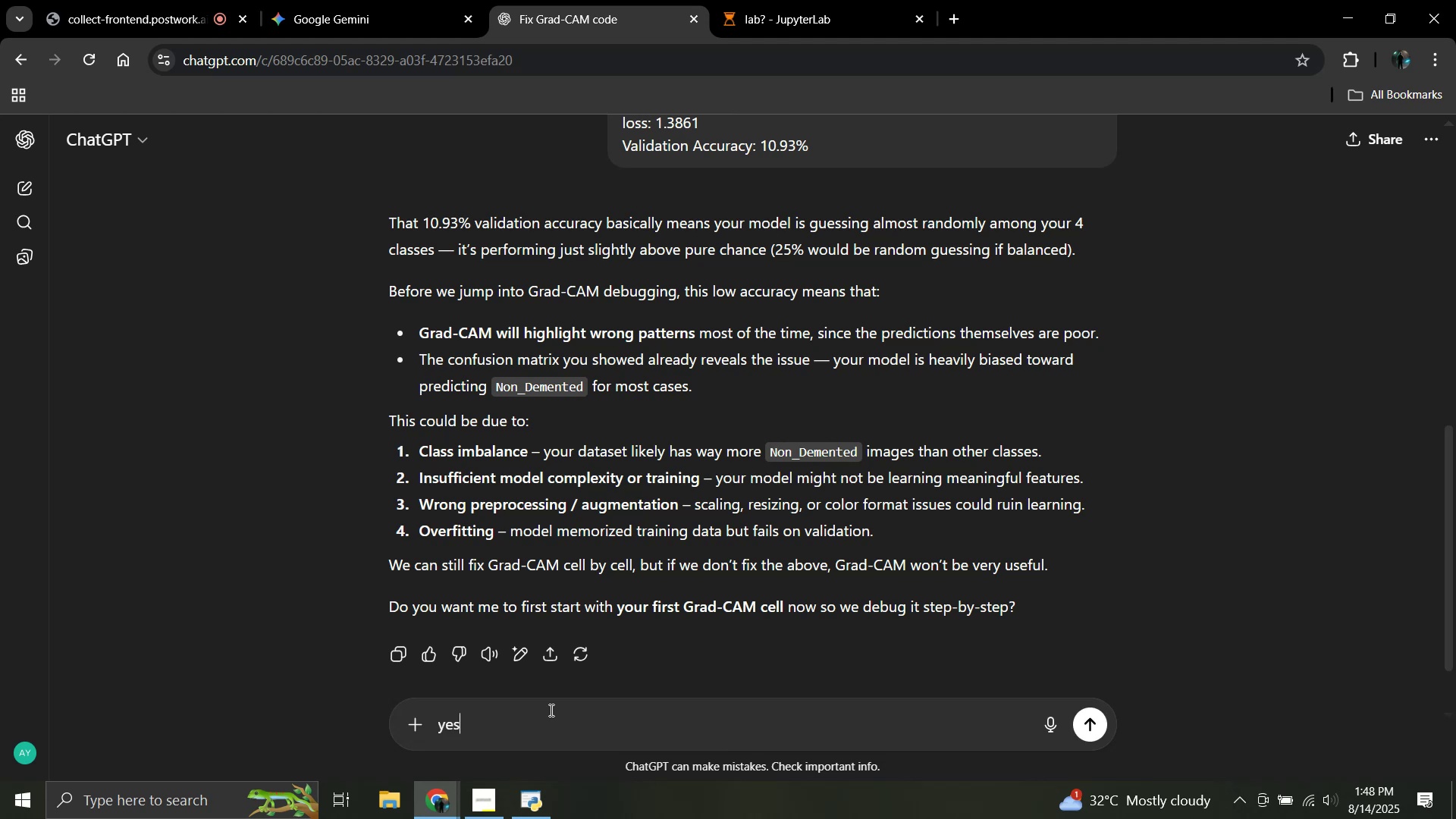 
key(Enter)
 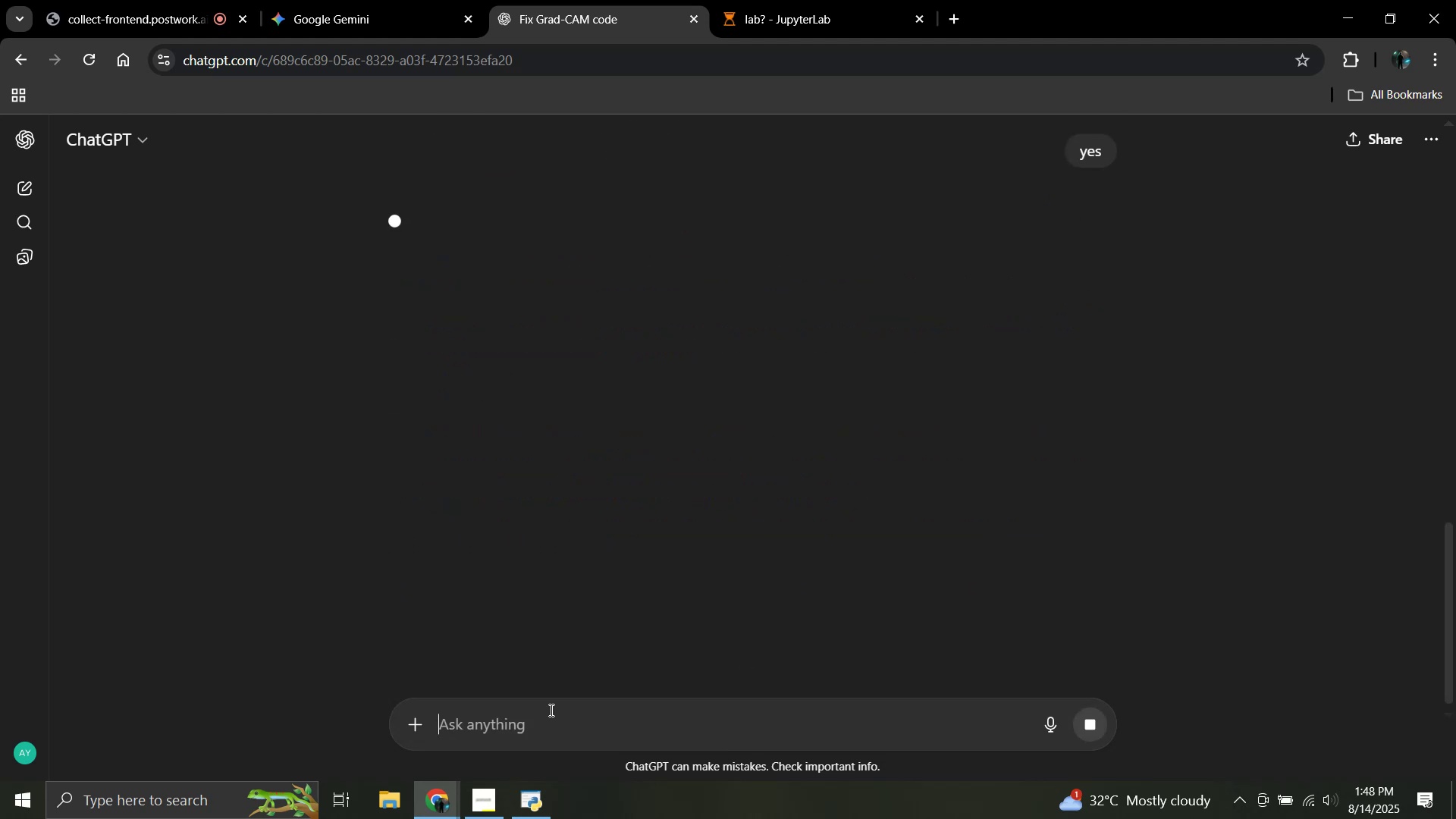 
wait(6.57)
 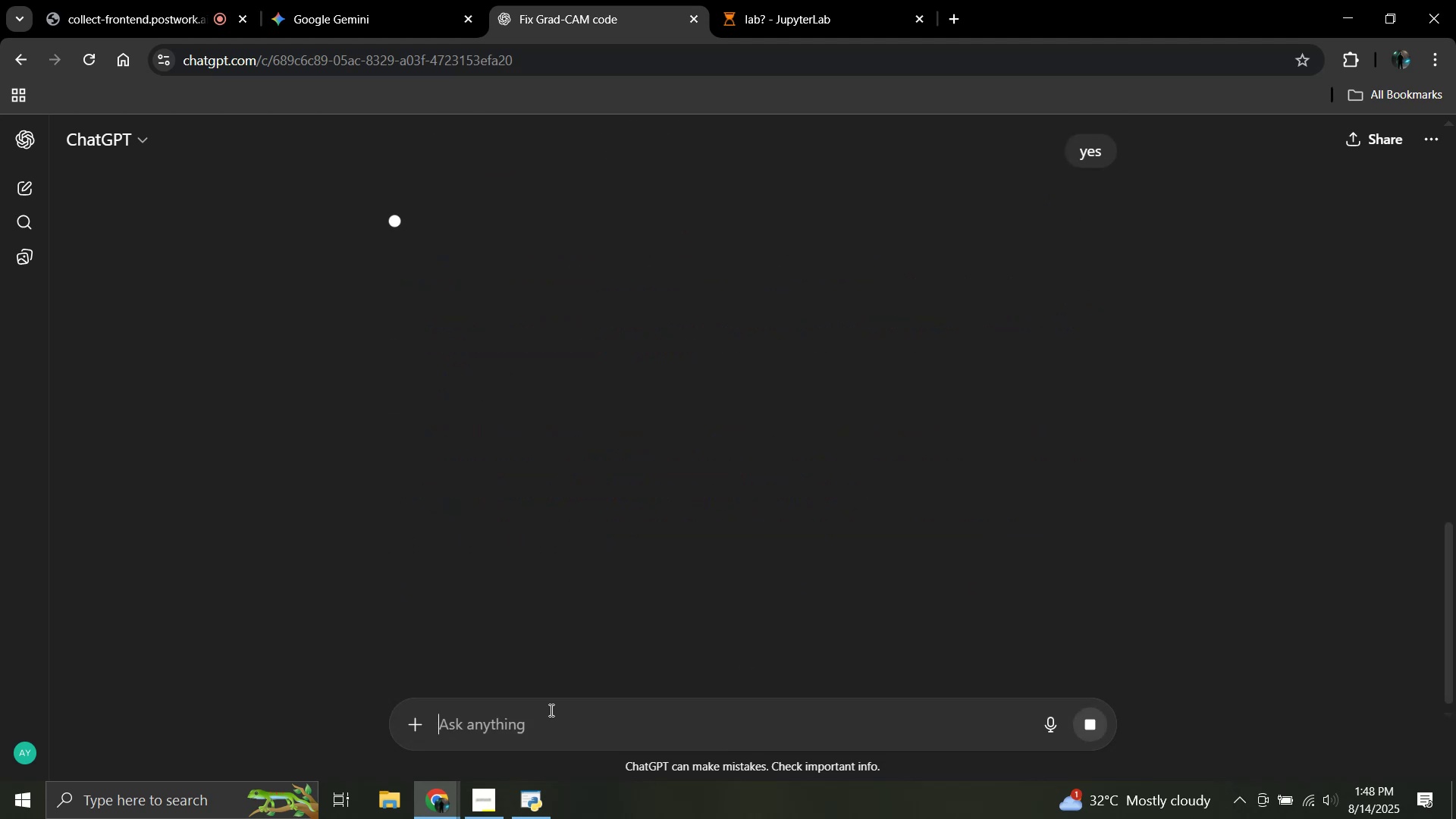 
left_click([802, 0])
 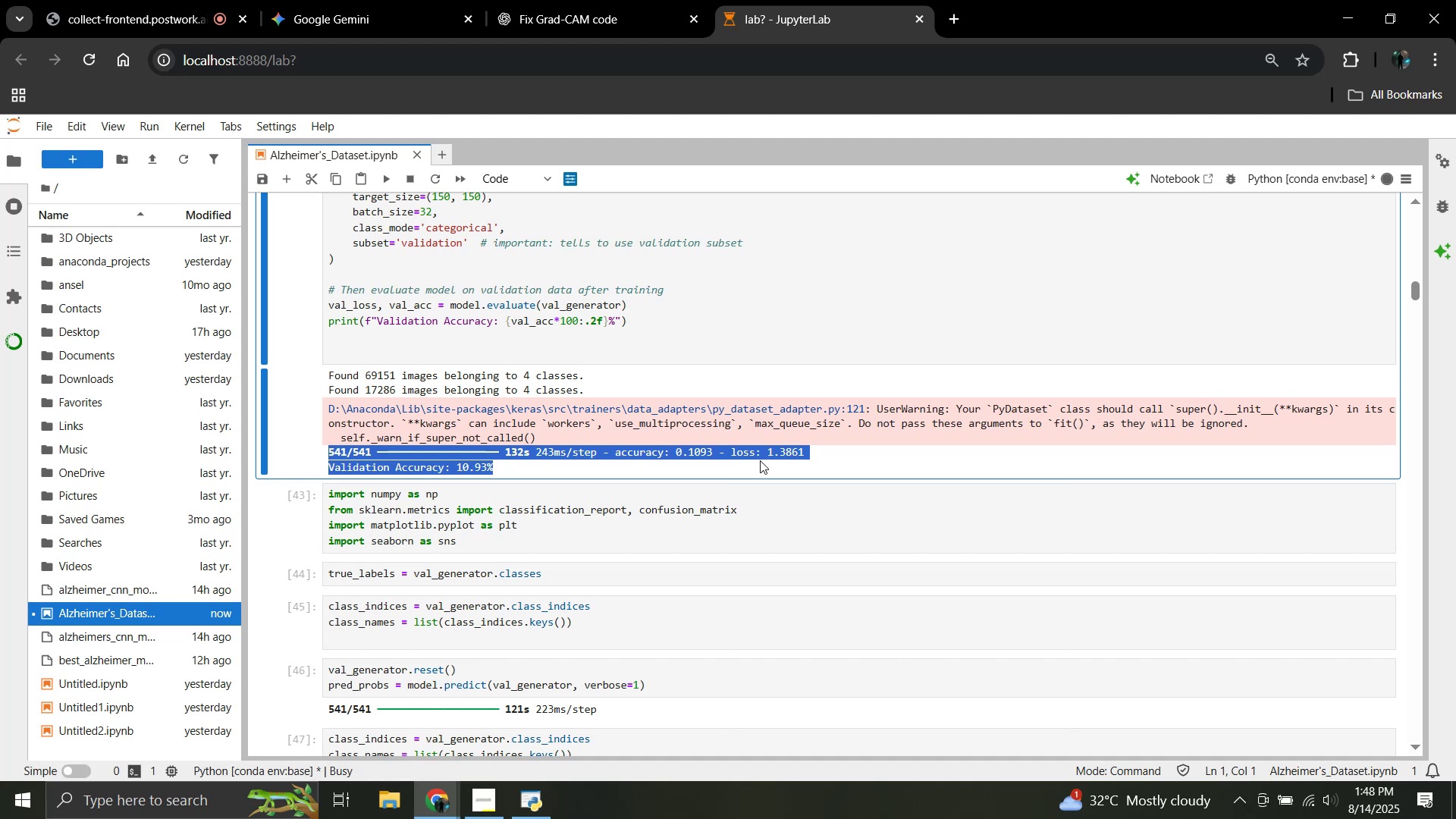 
left_click([790, 449])
 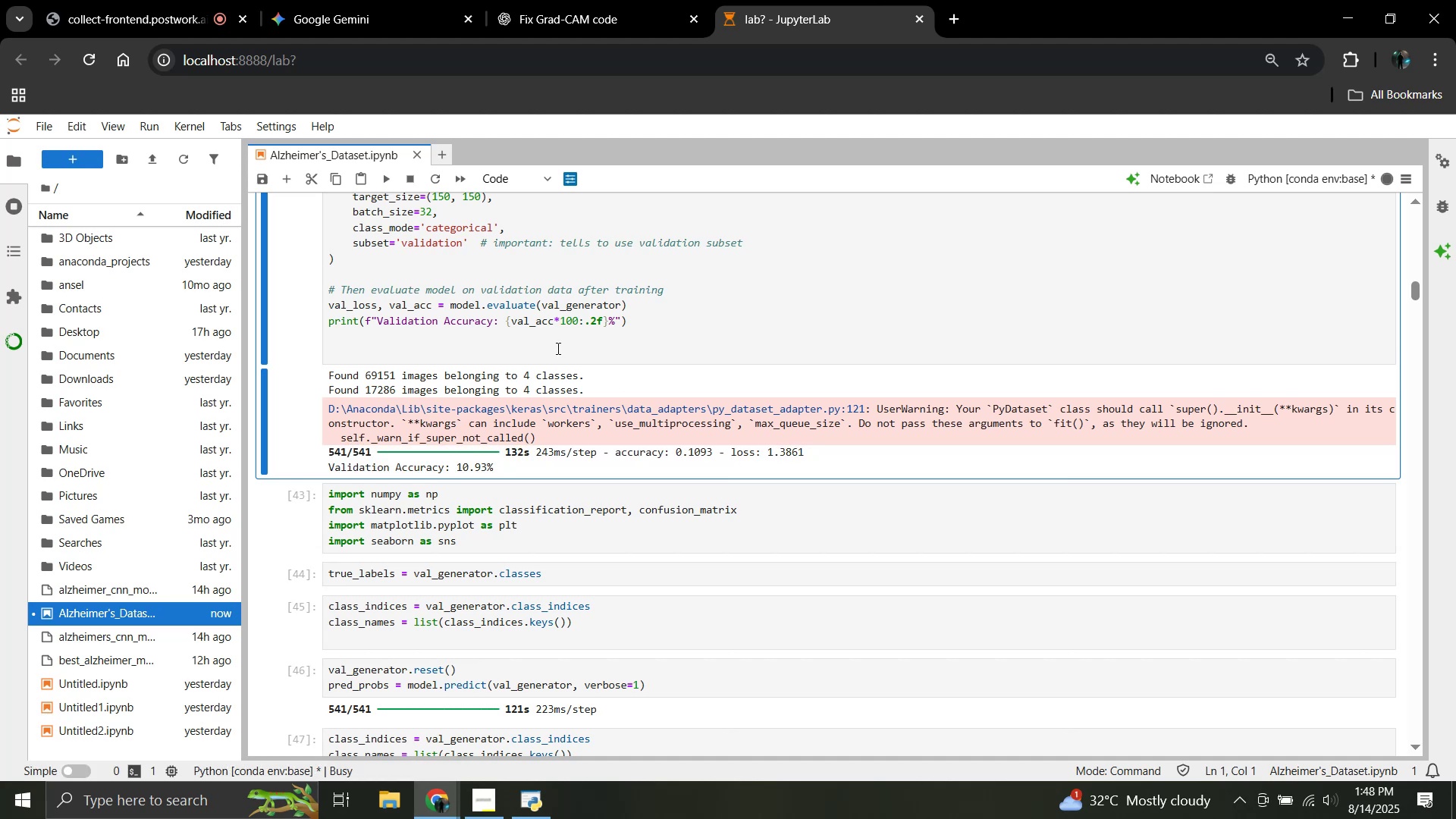 
scroll: coordinate [557, 348], scroll_direction: up, amount: 1.0
 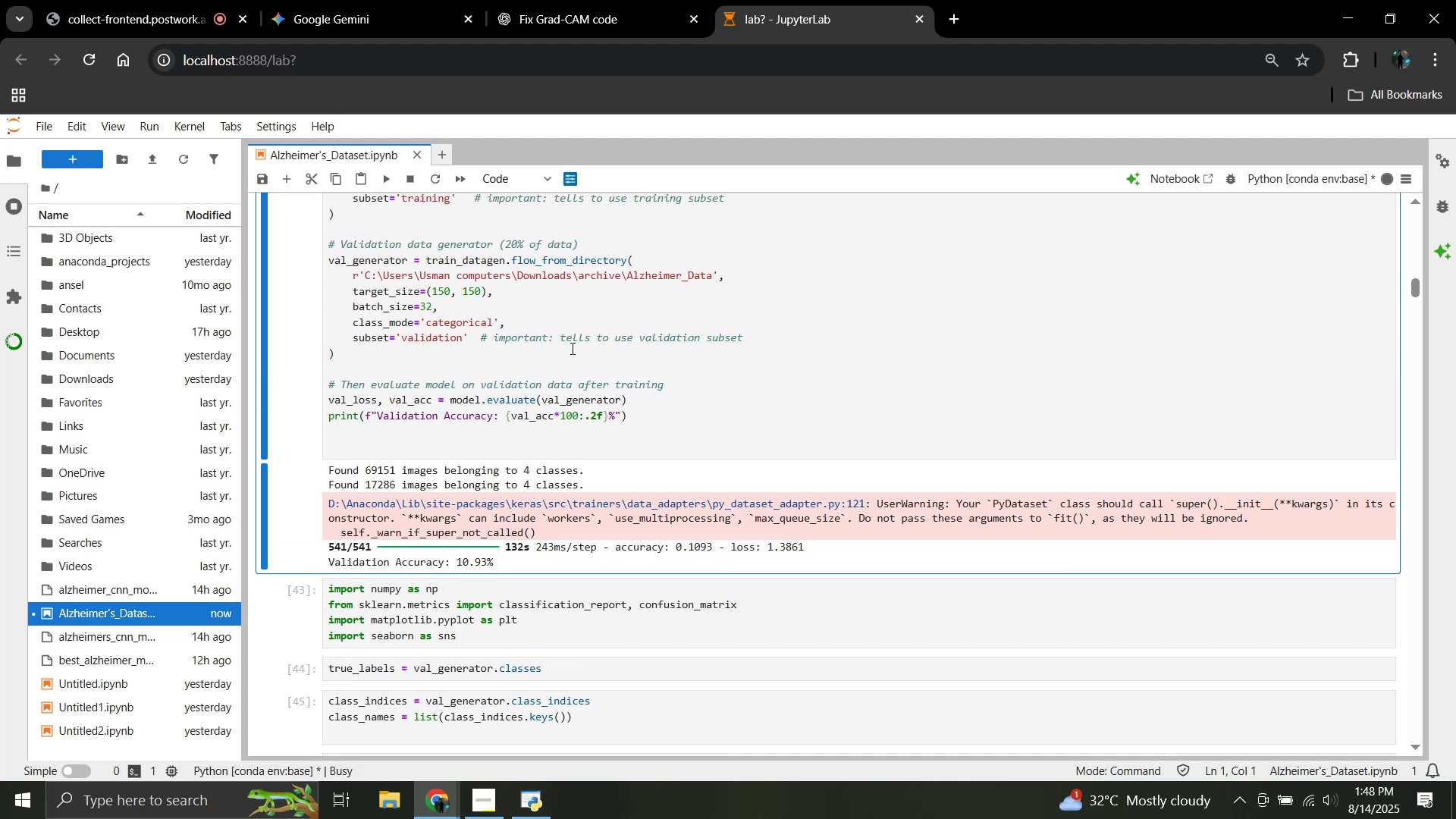 
wait(10.32)
 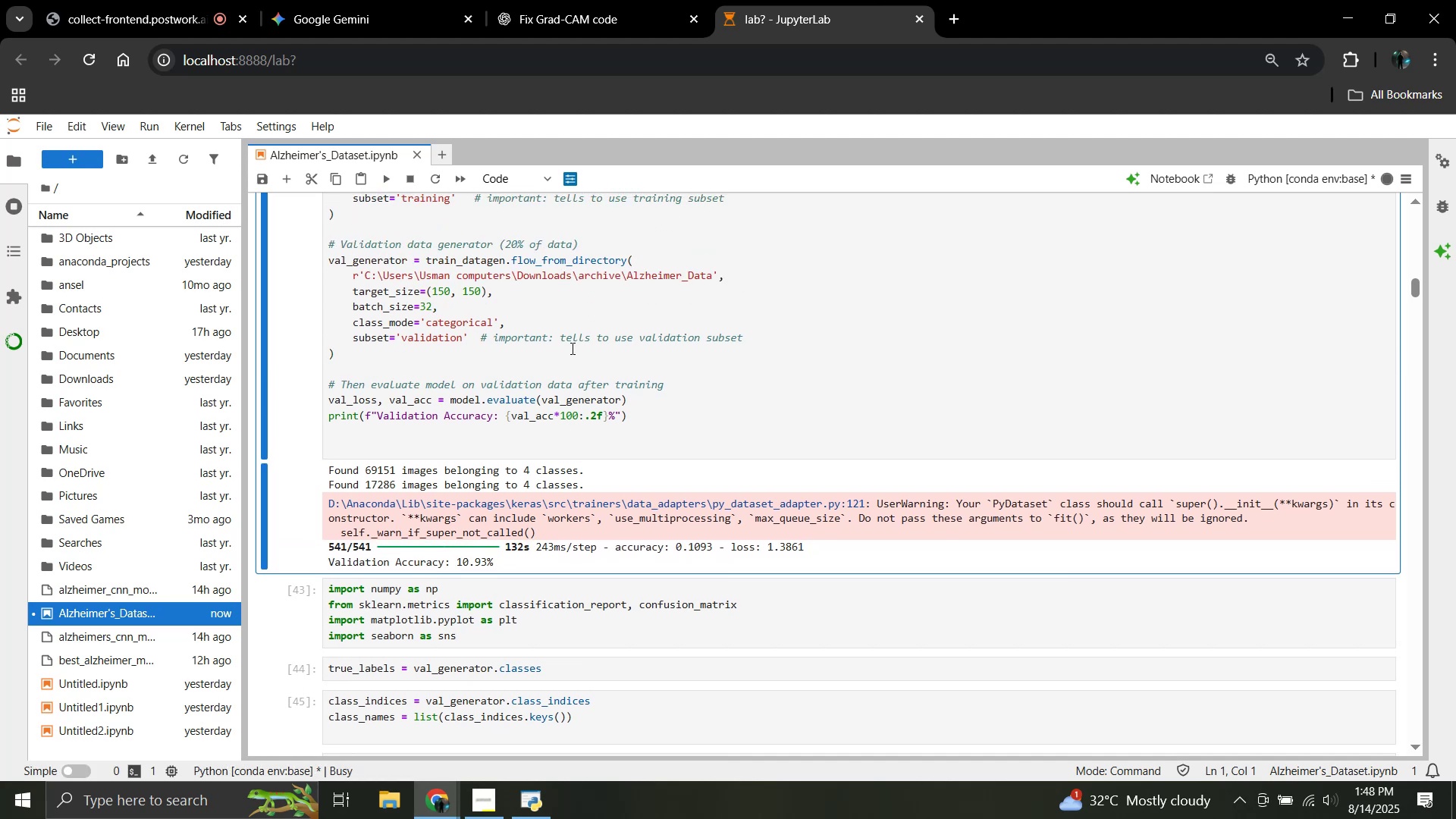 
scroll: coordinate [571, 348], scroll_direction: up, amount: 4.0
 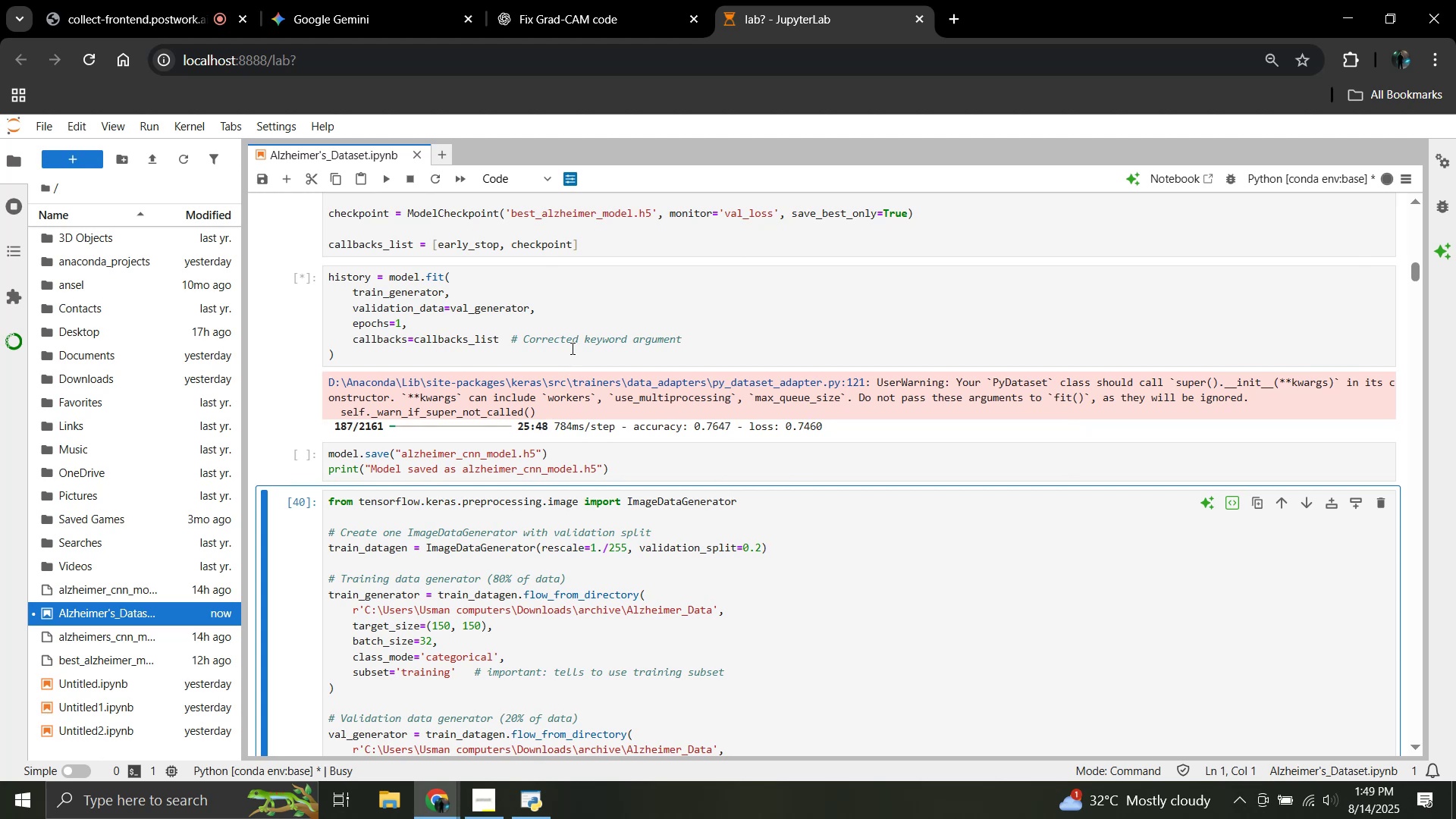 
wait(13.3)
 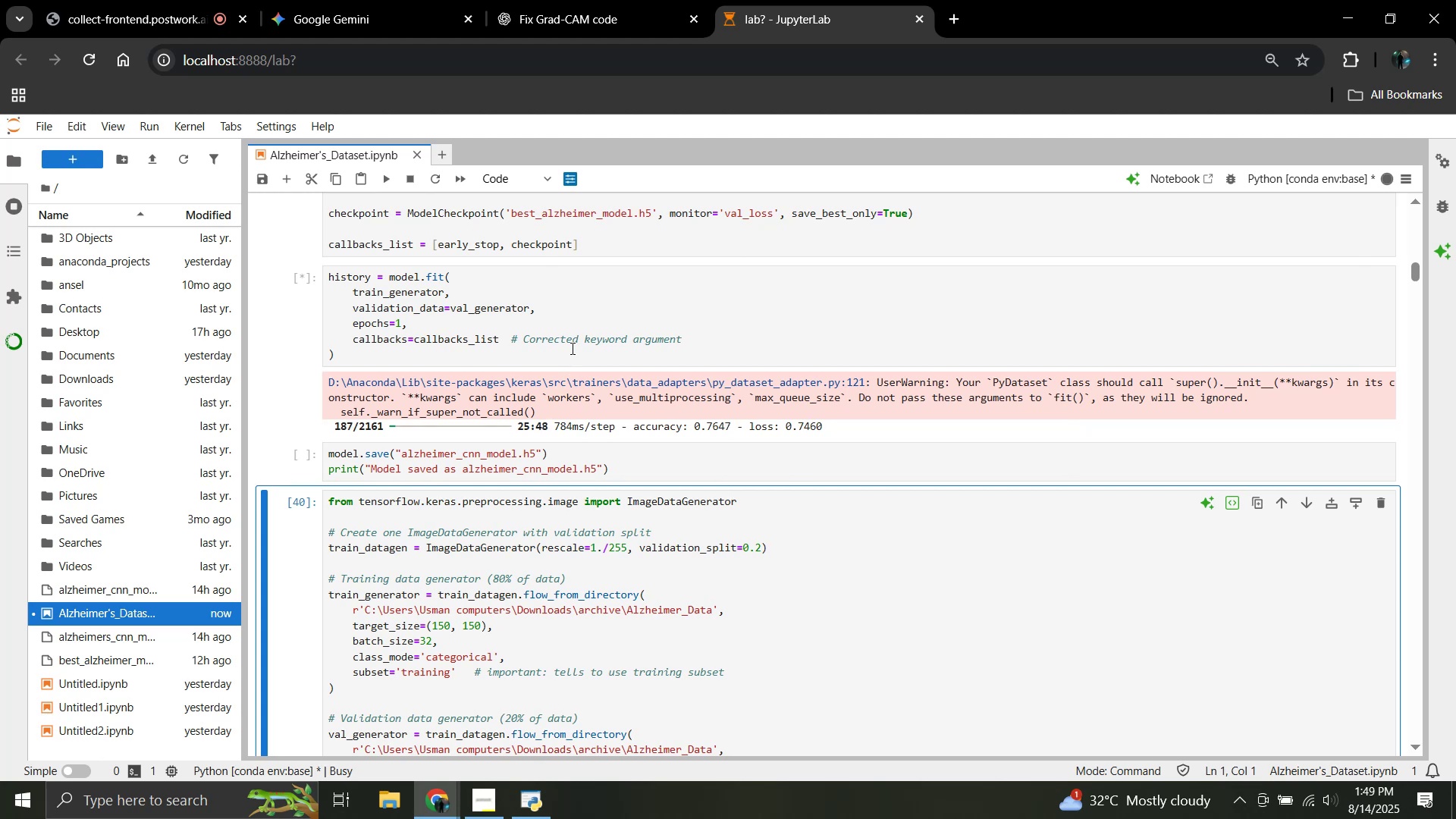 
scroll: coordinate [571, 348], scroll_direction: down, amount: 1.0
 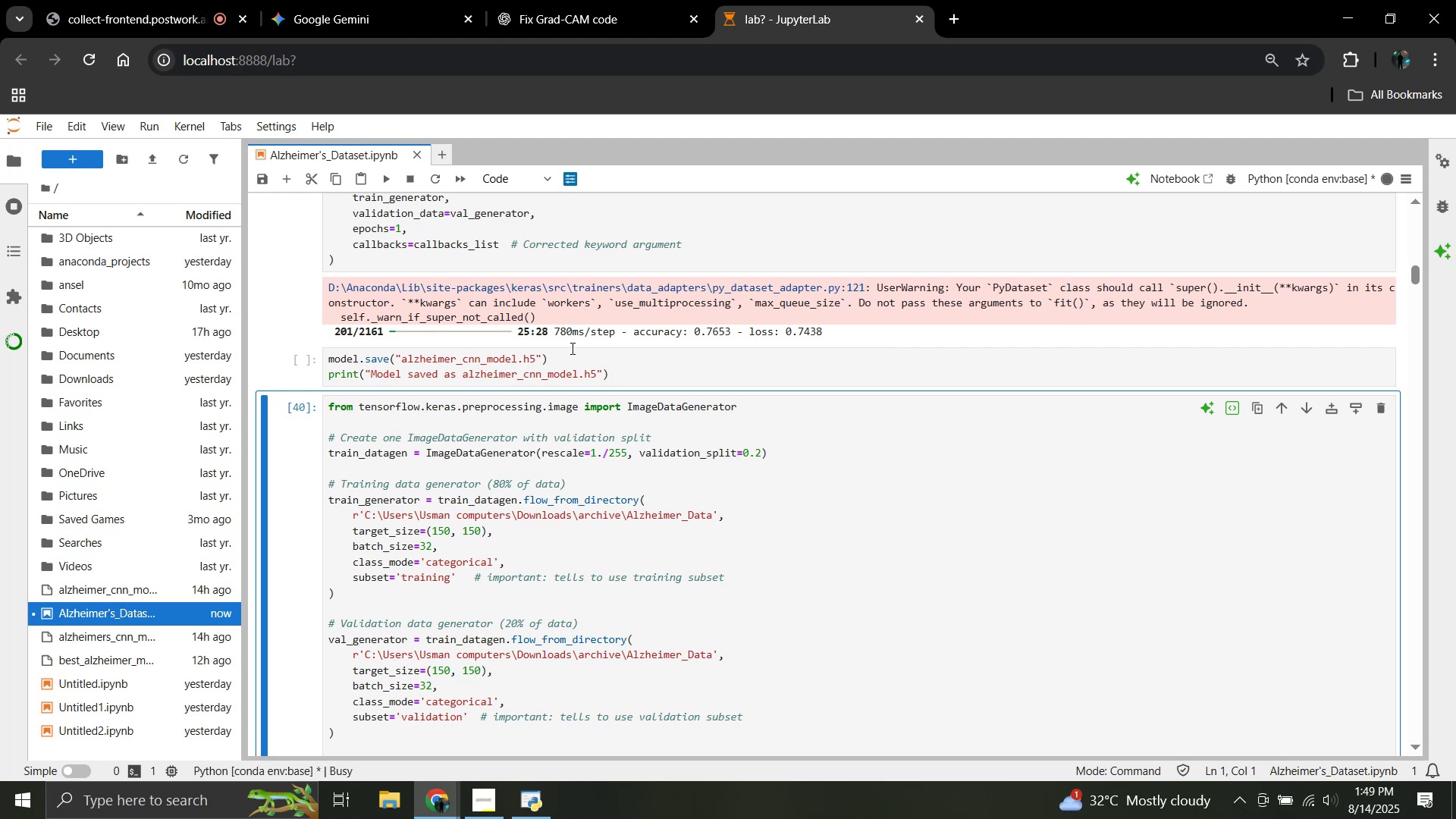 
wait(6.47)
 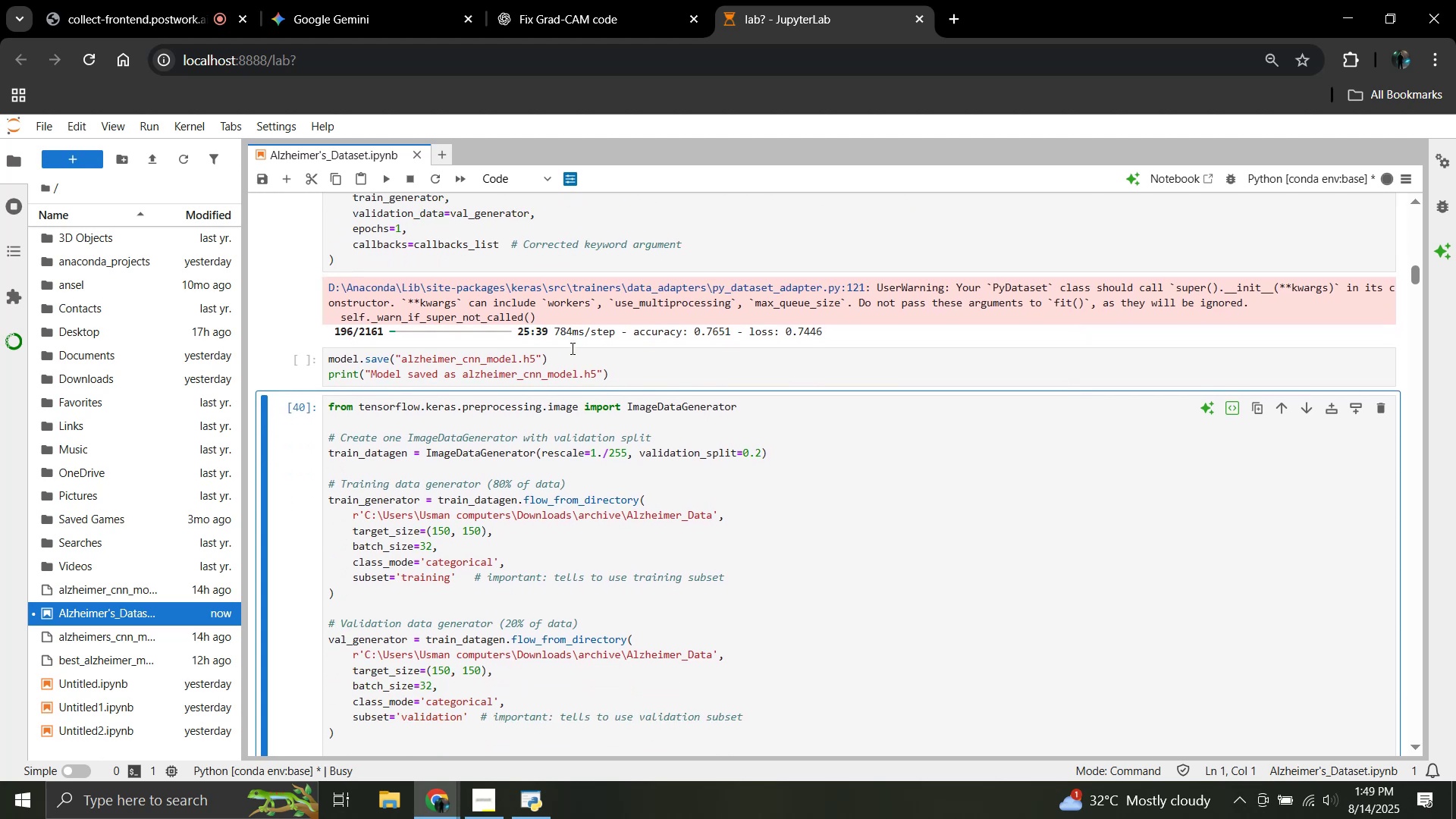 
scroll: coordinate [572, 352], scroll_direction: down, amount: 1.0
 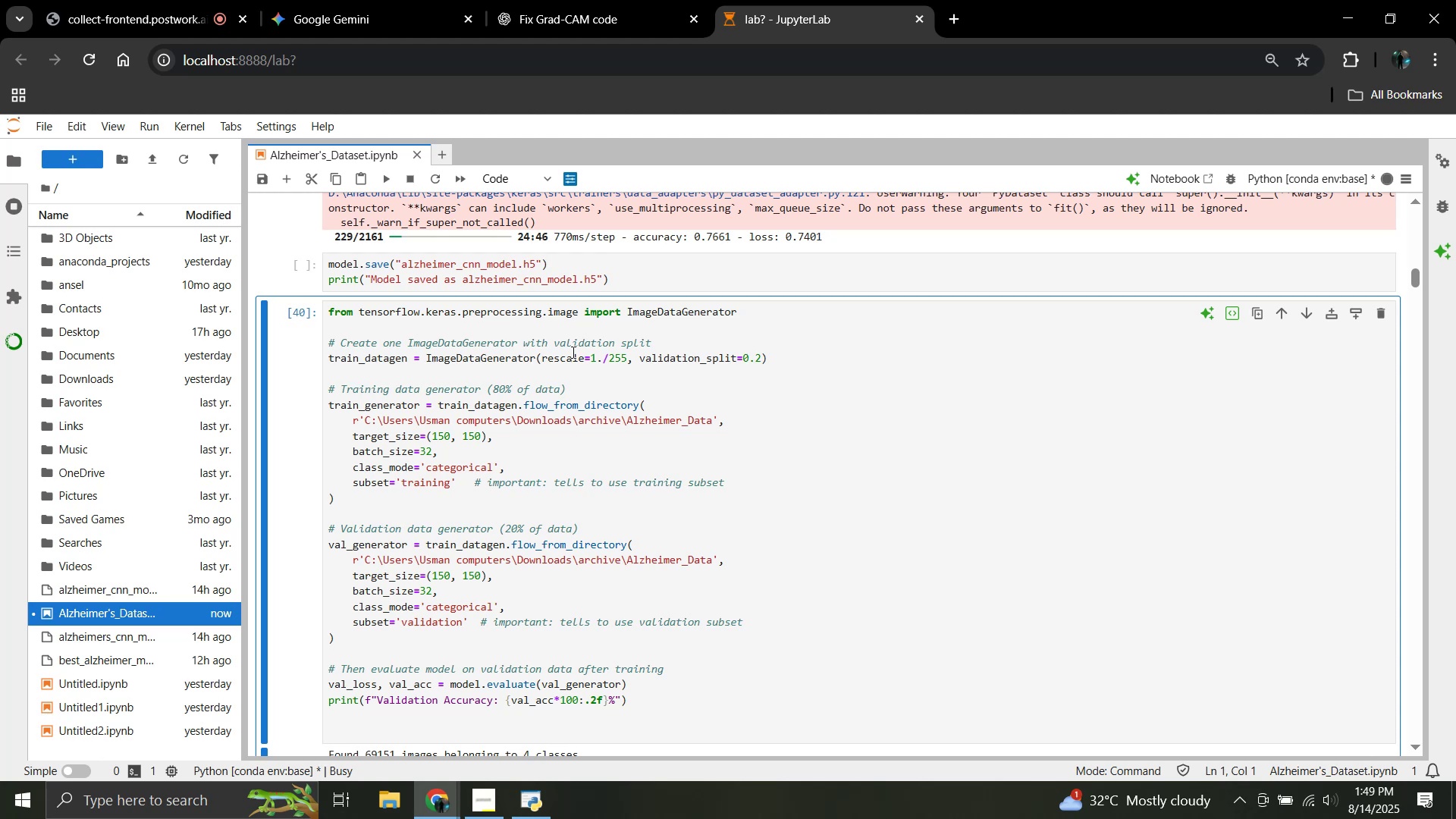 
wait(23.01)
 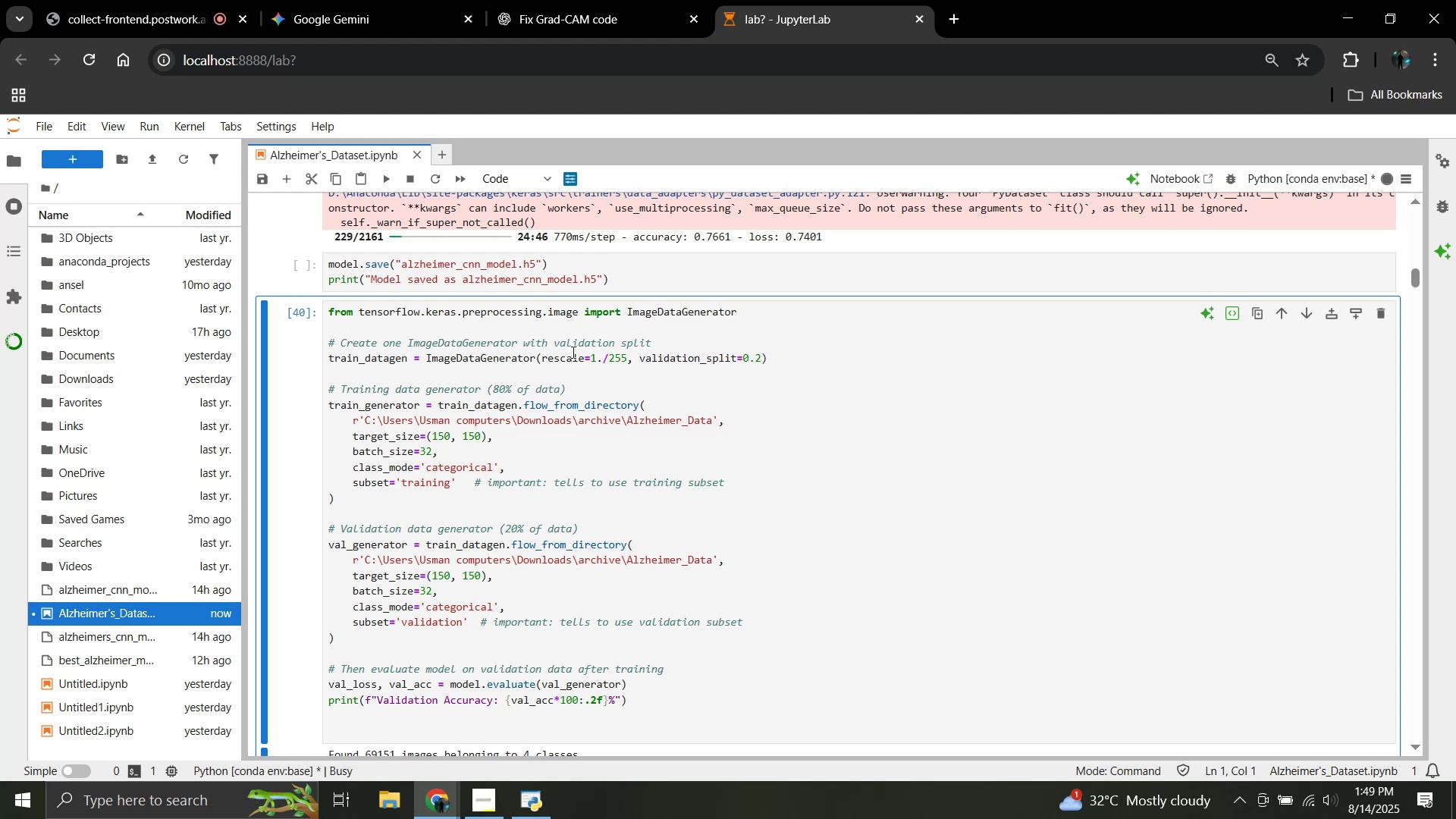 
scroll: coordinate [401, 454], scroll_direction: down, amount: 5.0
 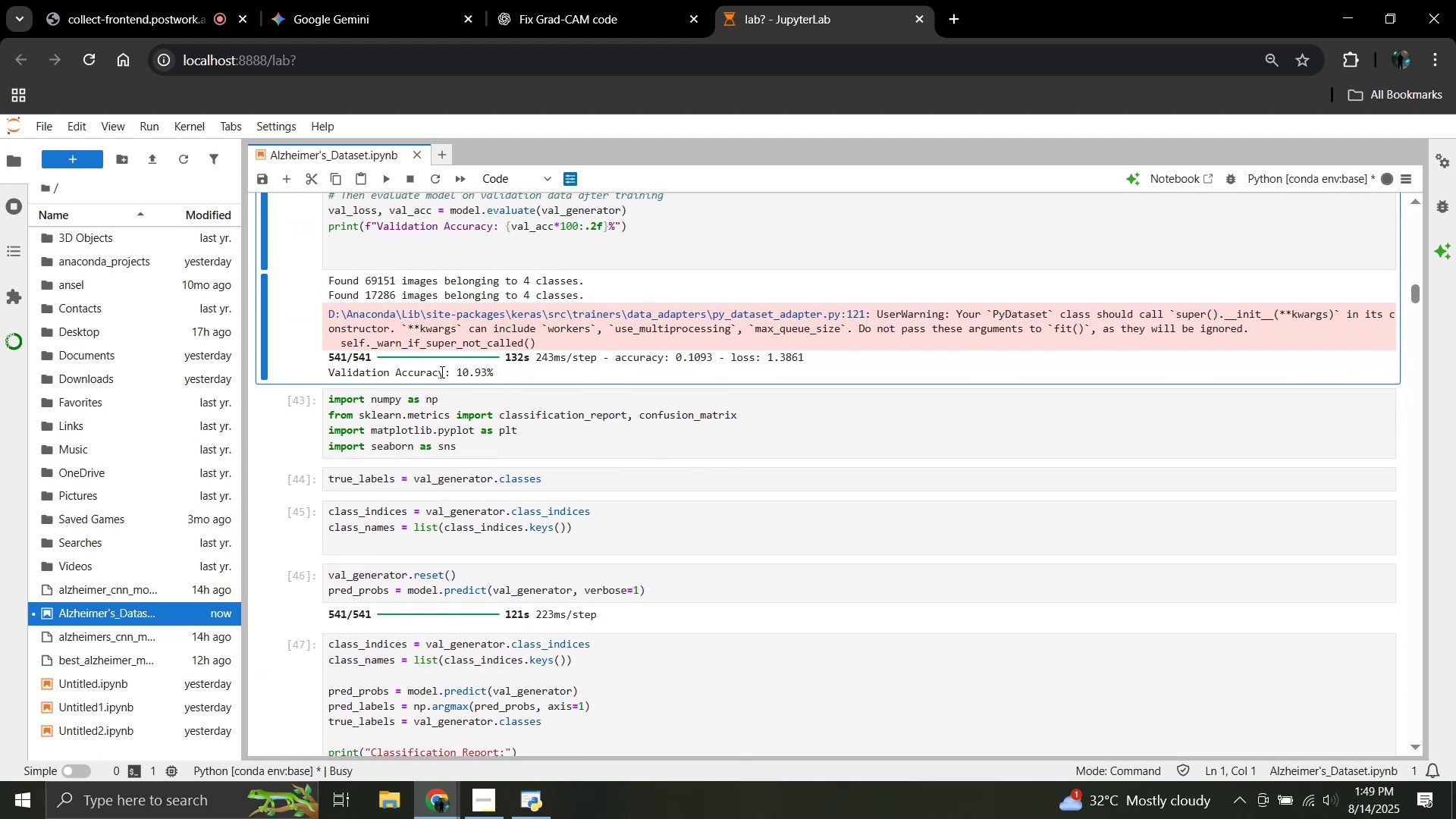 
left_click([606, 0])
 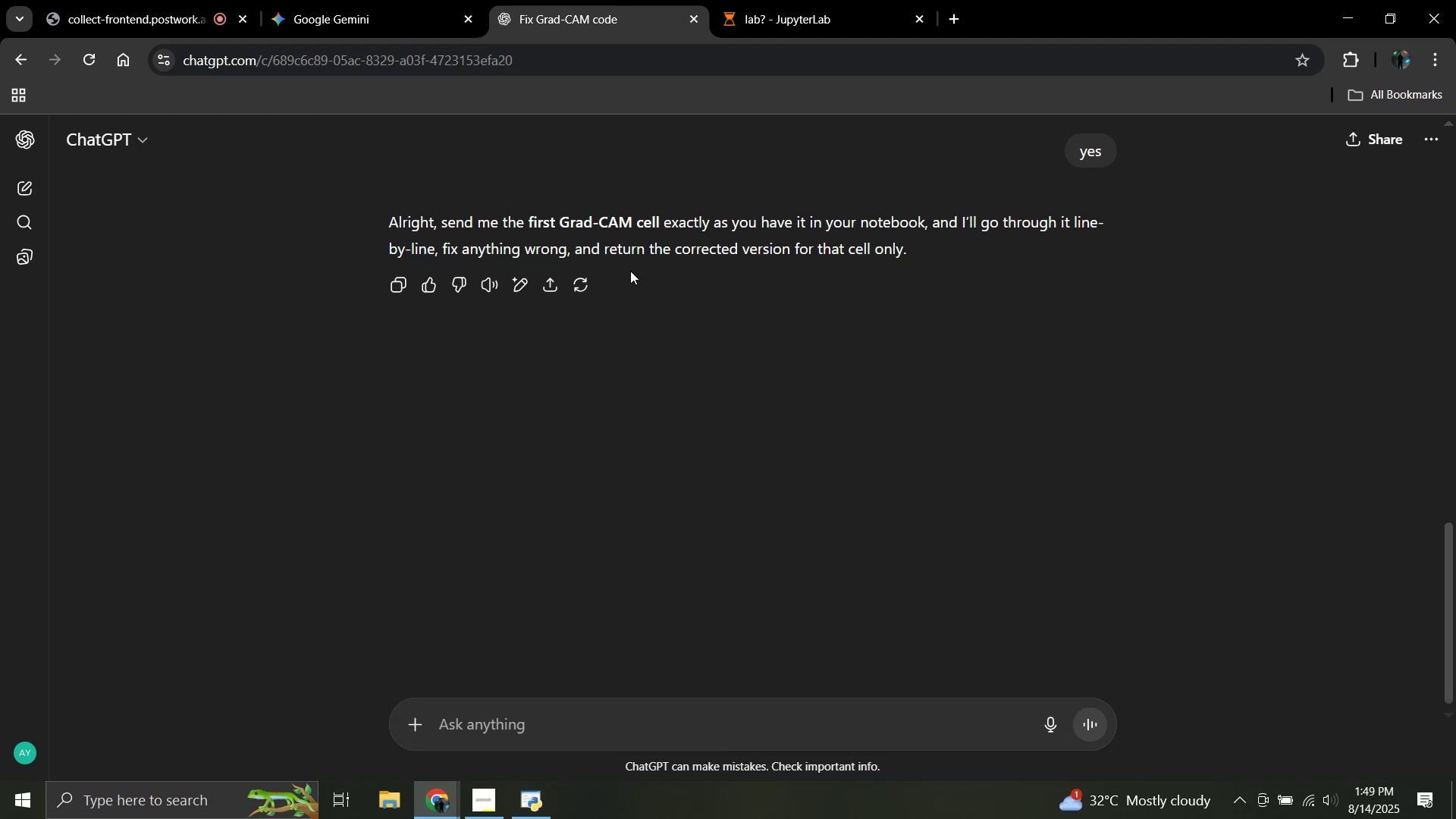 
scroll: coordinate [630, 271], scroll_direction: up, amount: 2.0
 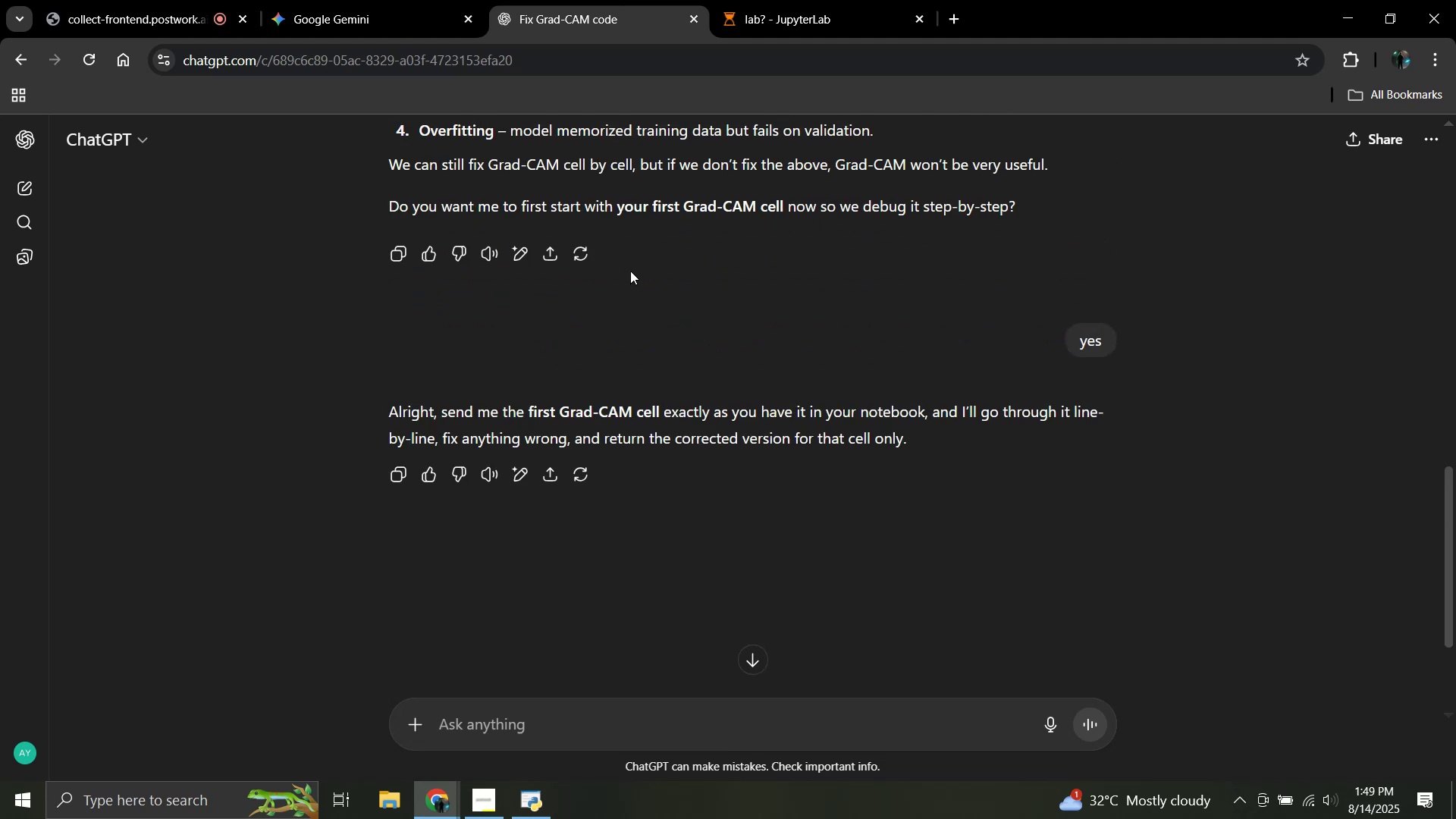 
scroll: coordinate [630, 271], scroll_direction: down, amount: 1.0
 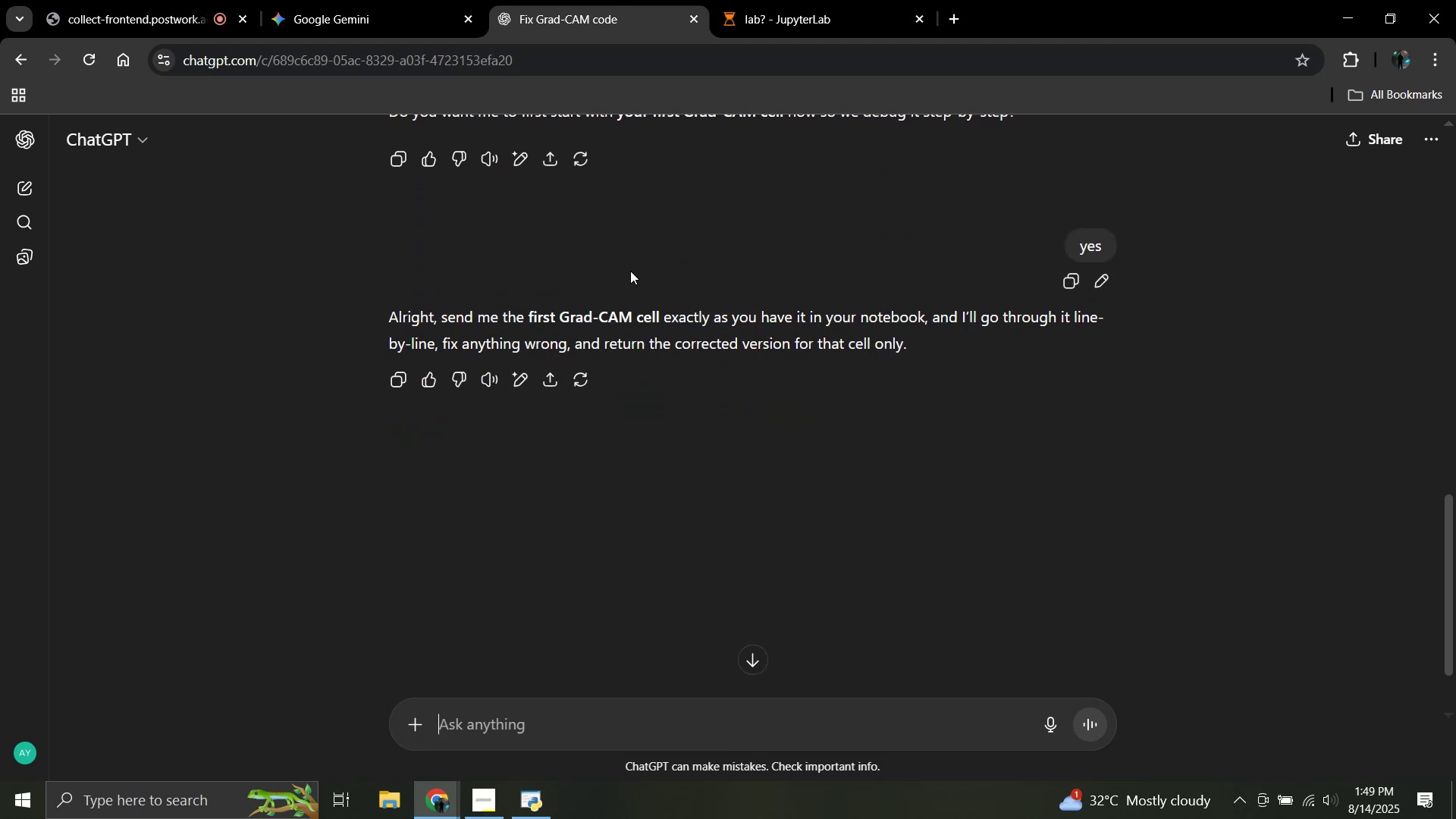 
wait(7.55)
 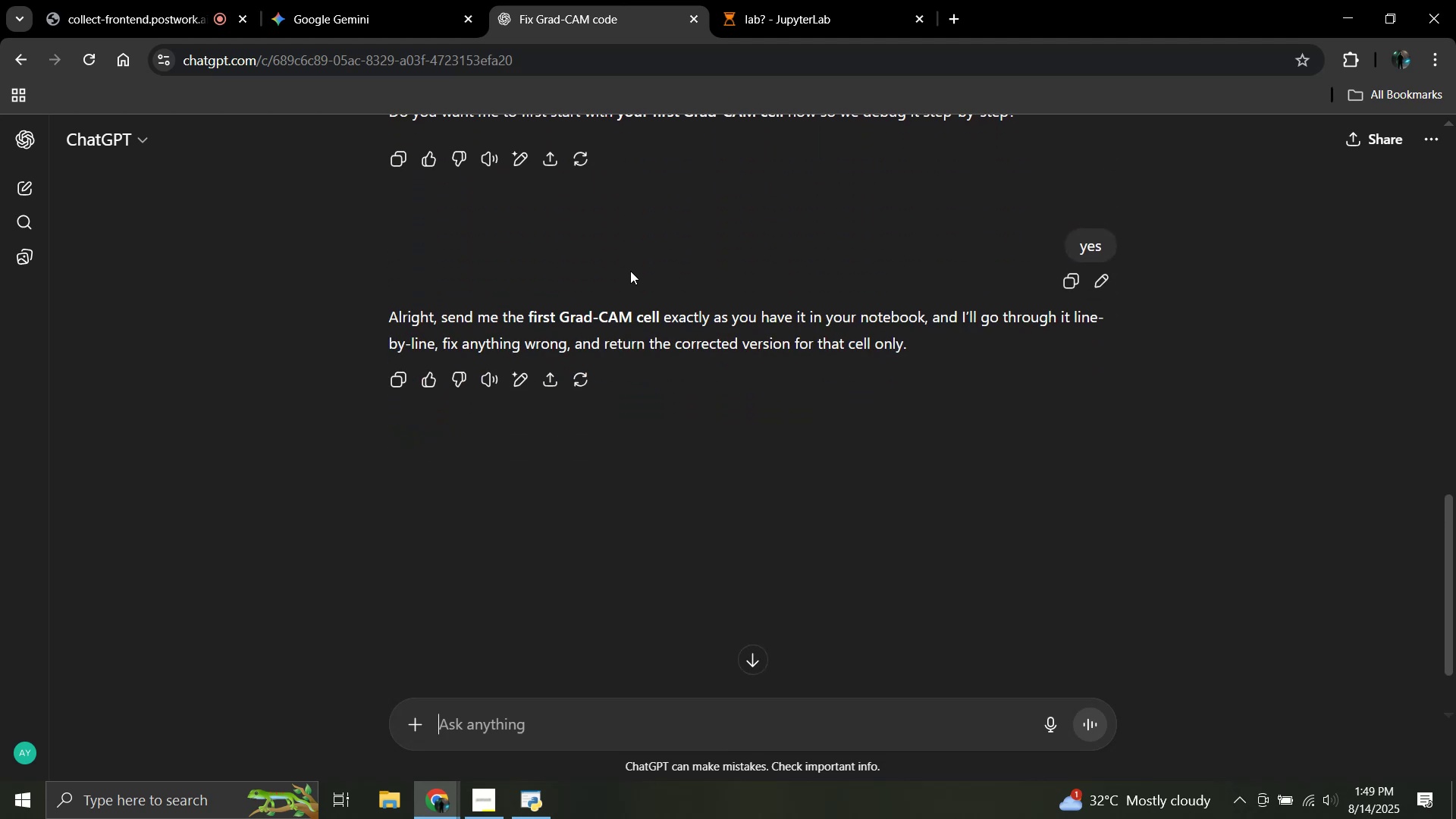 
scroll: coordinate [630, 271], scroll_direction: up, amount: 2.0
 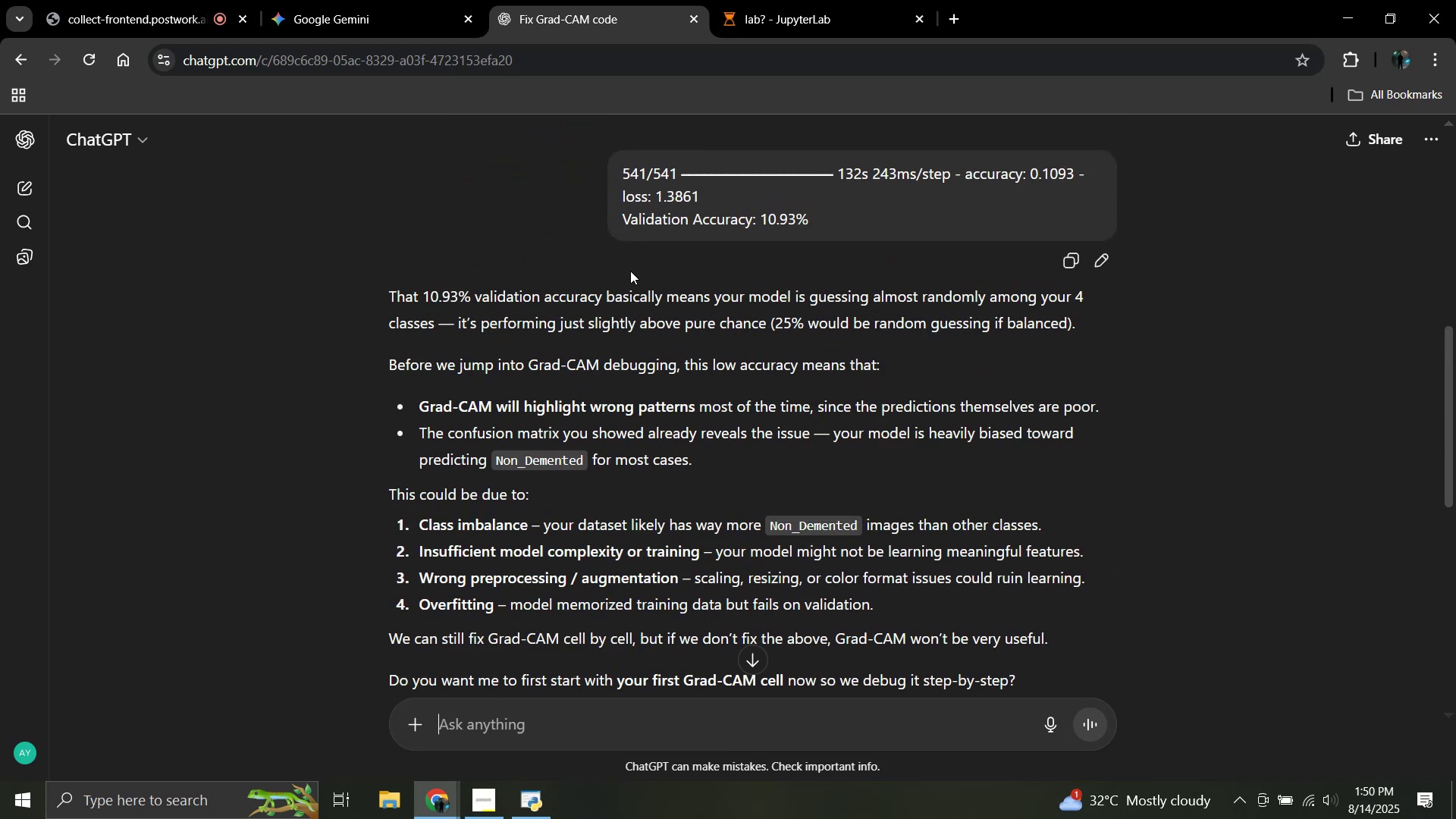 
left_click([797, 0])
 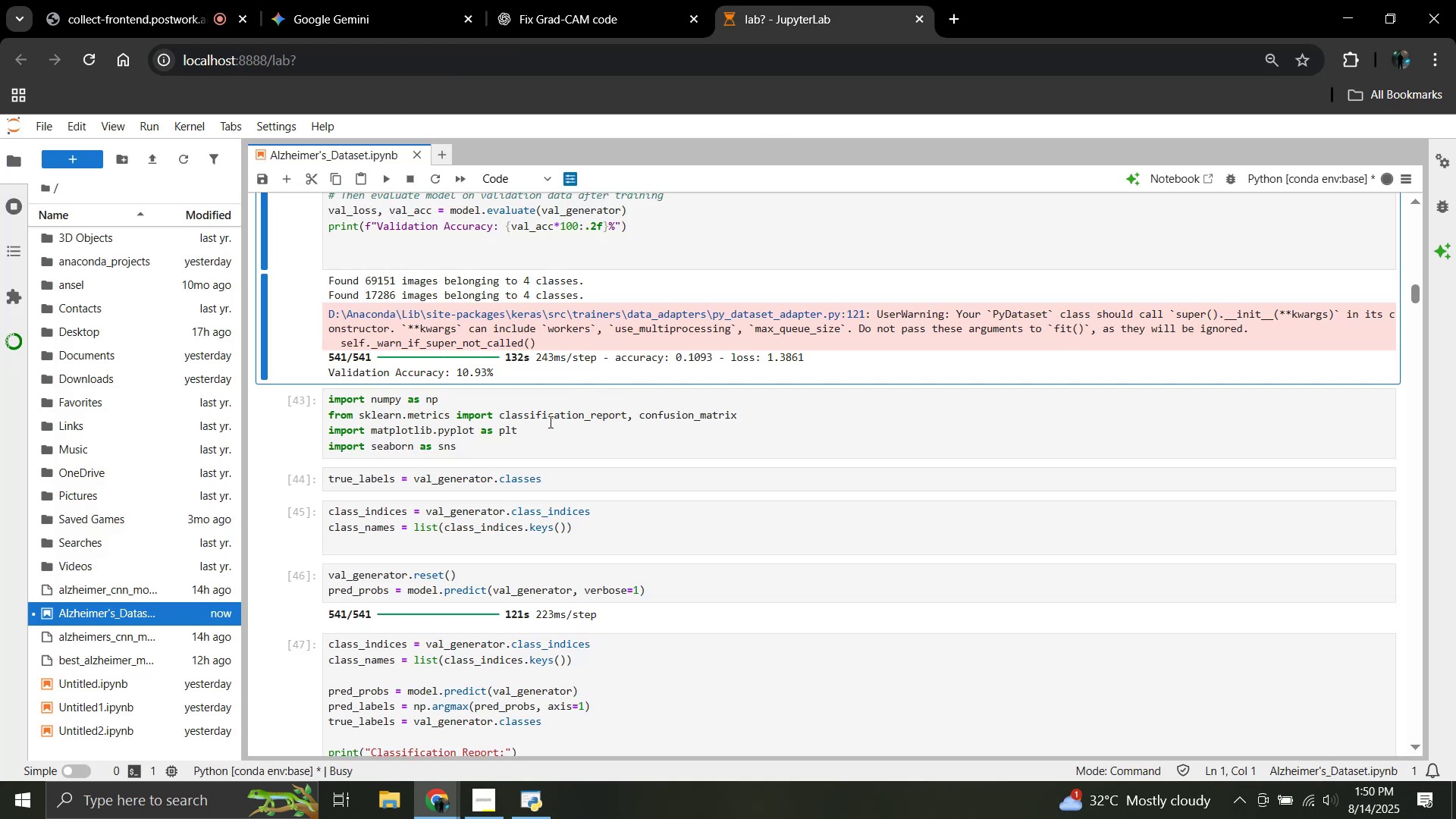 
scroll: coordinate [539, 429], scroll_direction: down, amount: 1.0
 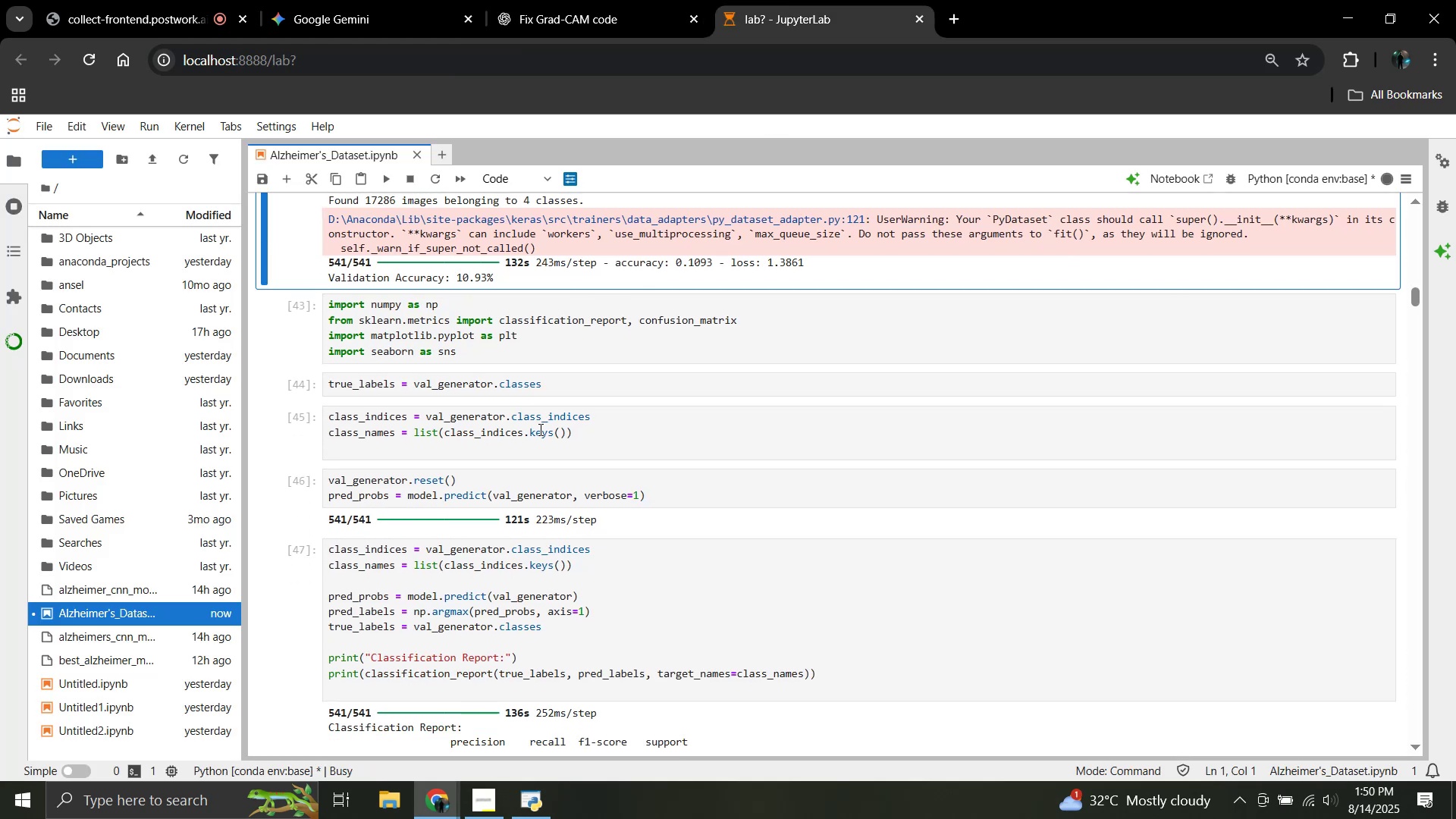 
scroll: coordinate [539, 429], scroll_direction: up, amount: 6.0
 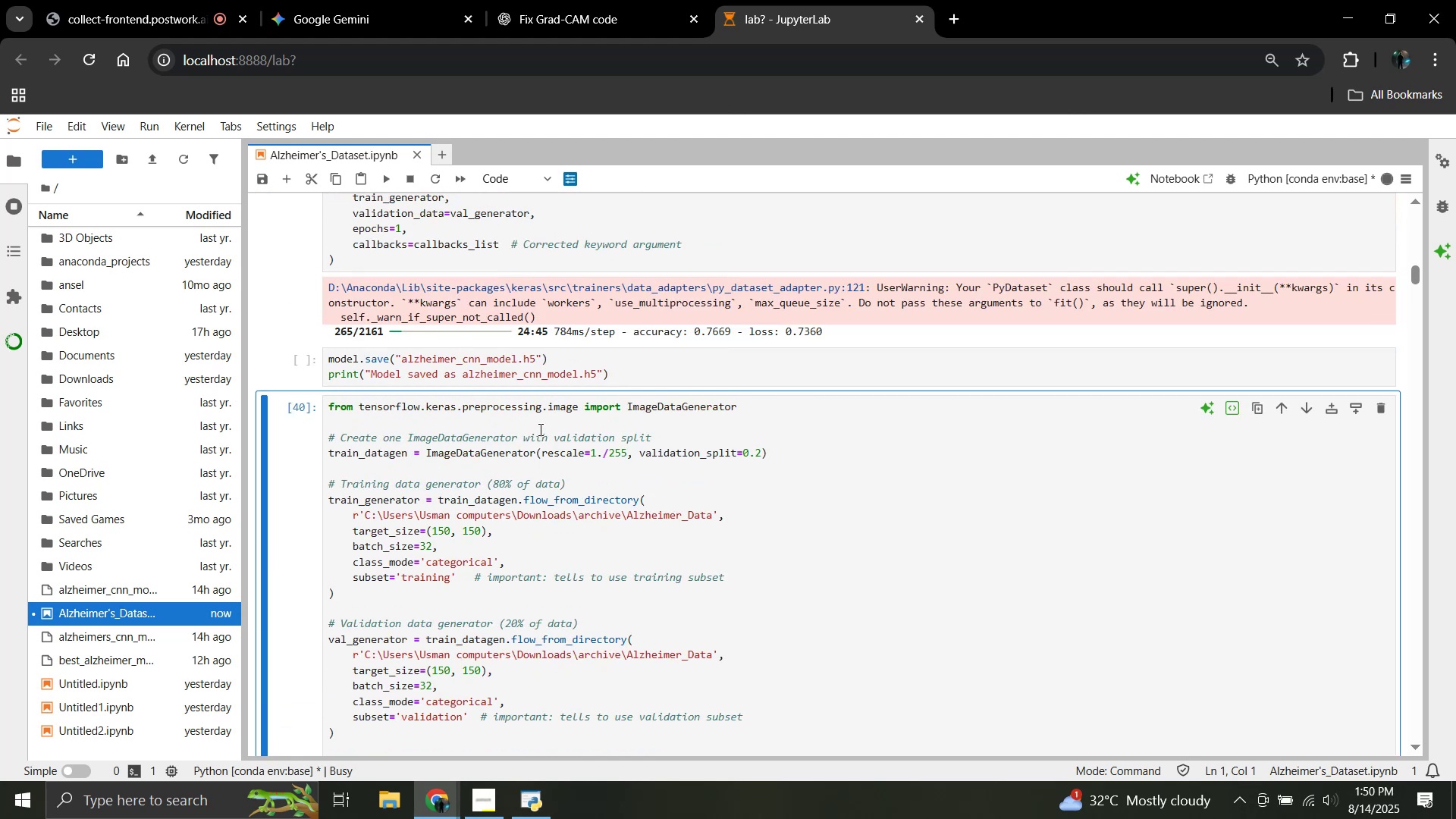 
scroll: coordinate [539, 429], scroll_direction: down, amount: 2.0
 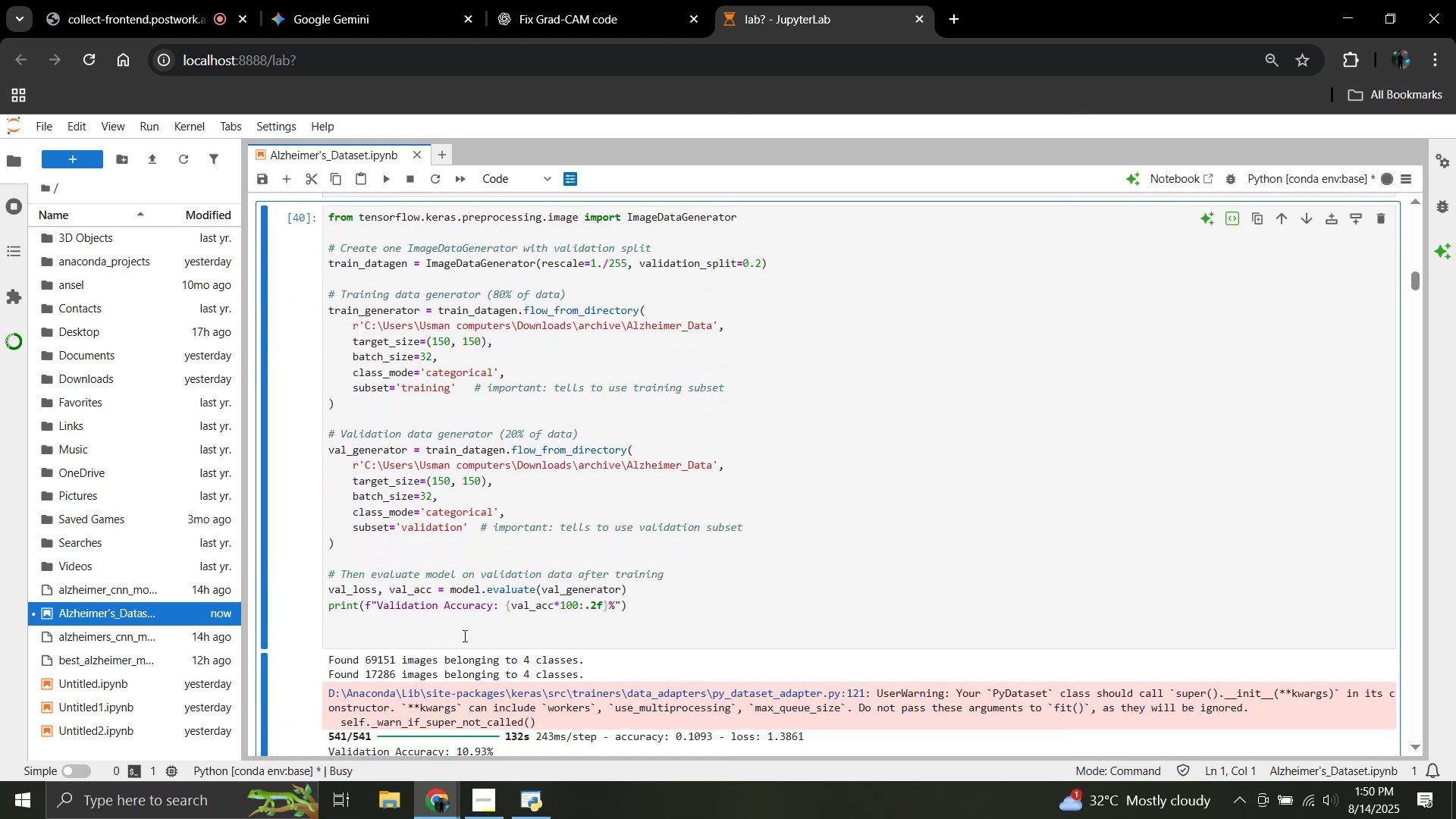 
left_click_drag(start_coordinate=[375, 631], to_coordinate=[327, 219])
 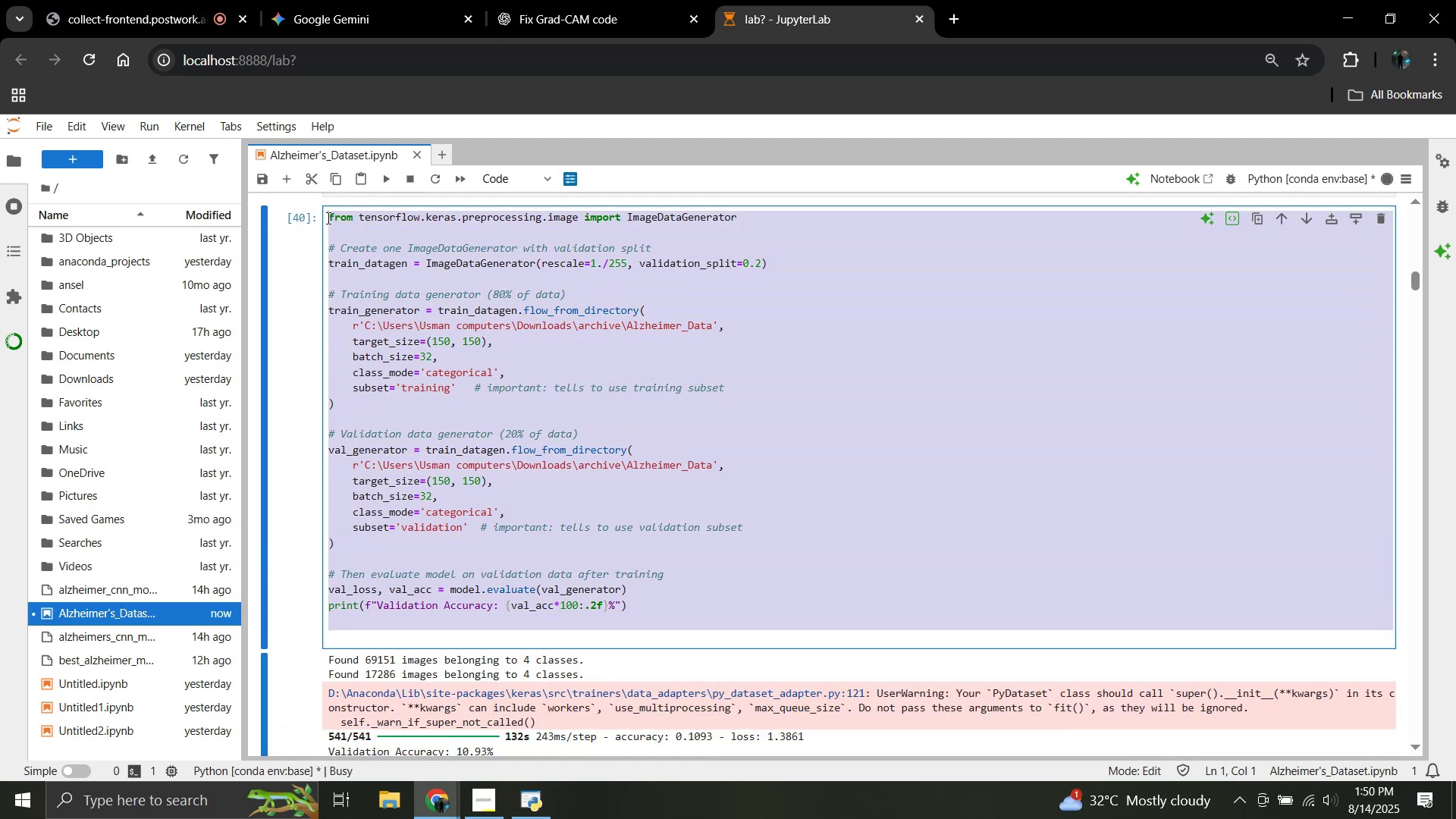 
hold_key(key=Break, duration=0.77)
 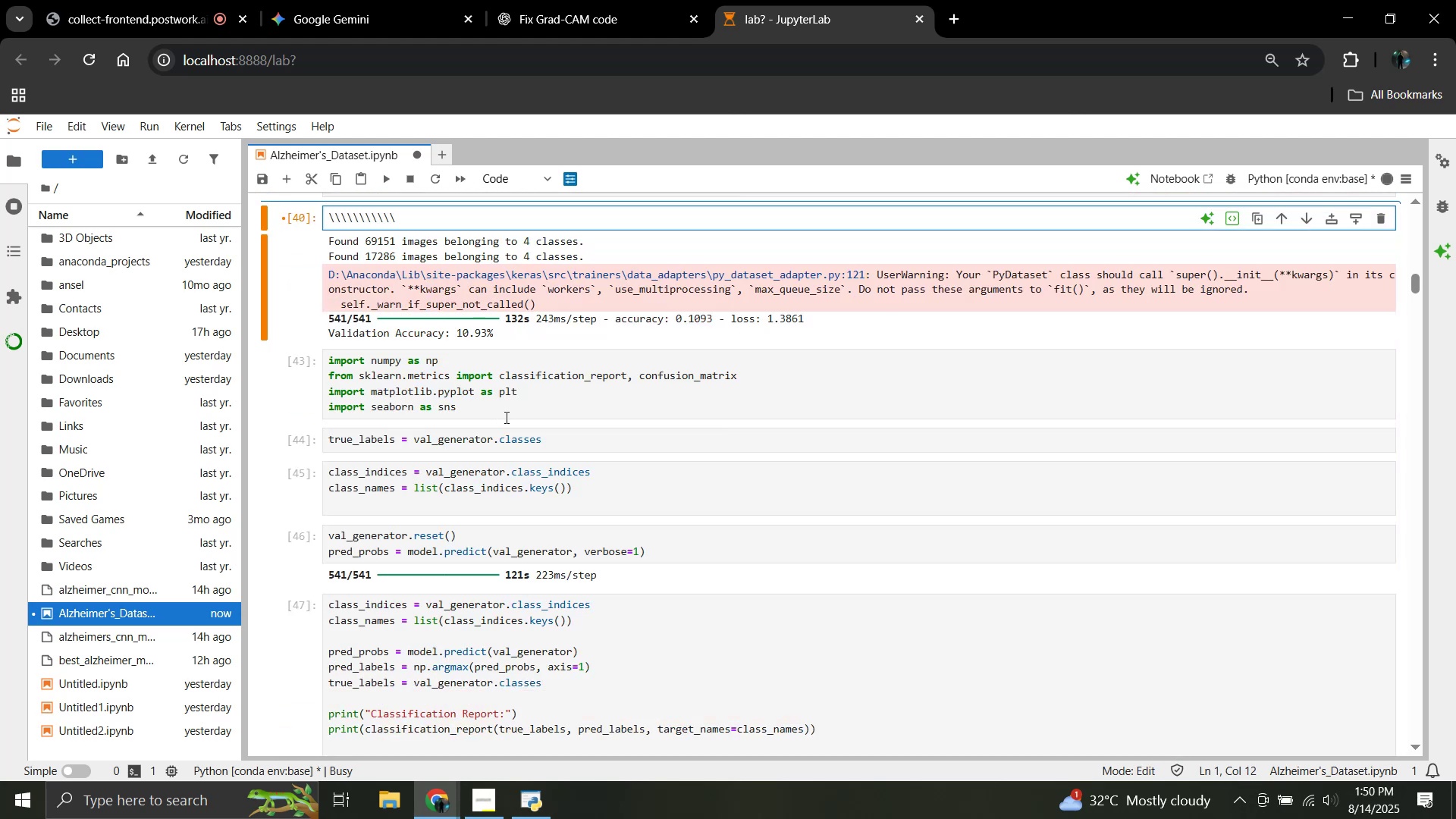 
key(Control+Z)
 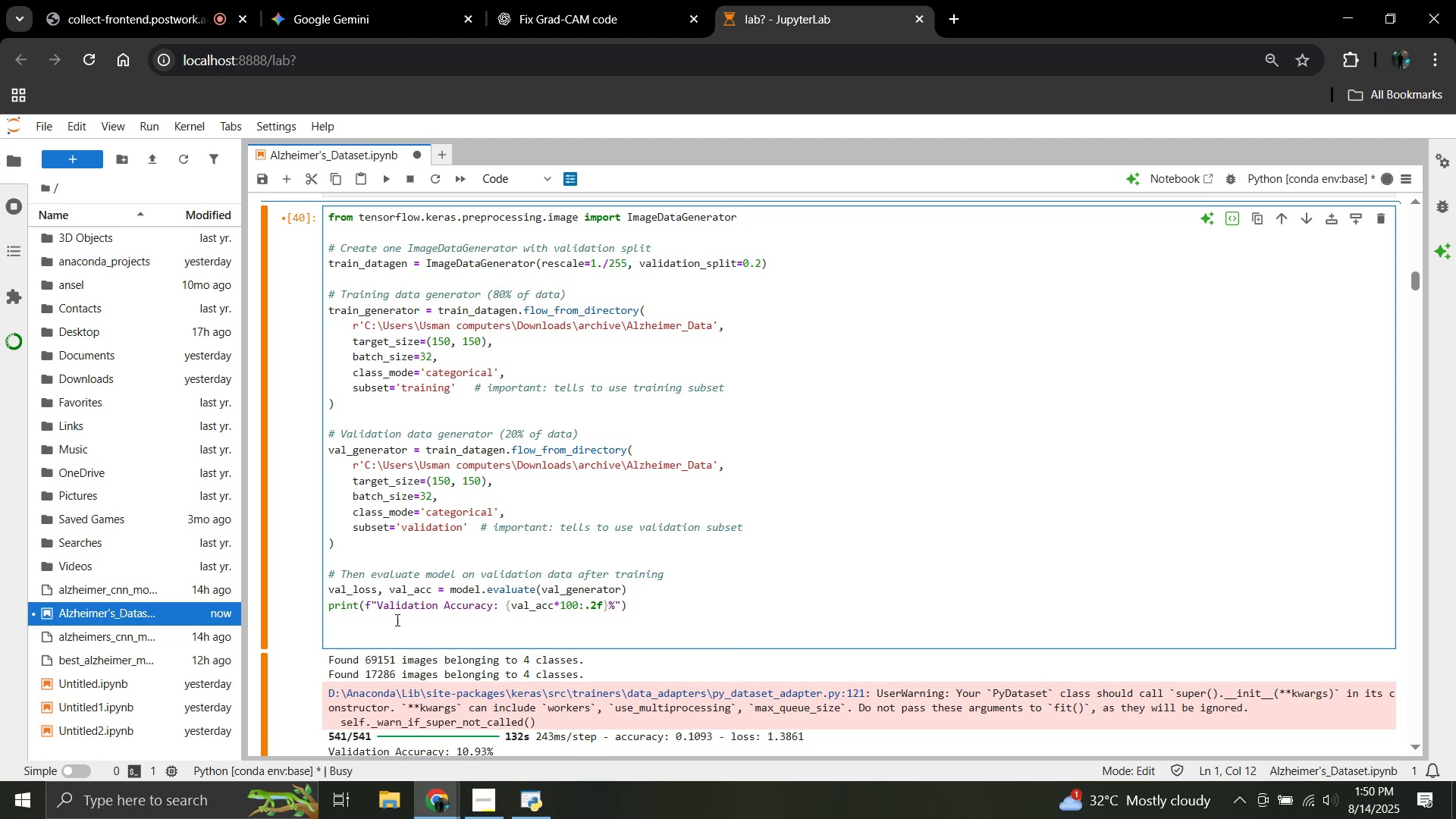 
left_click_drag(start_coordinate=[359, 639], to_coordinate=[328, 216])
 